 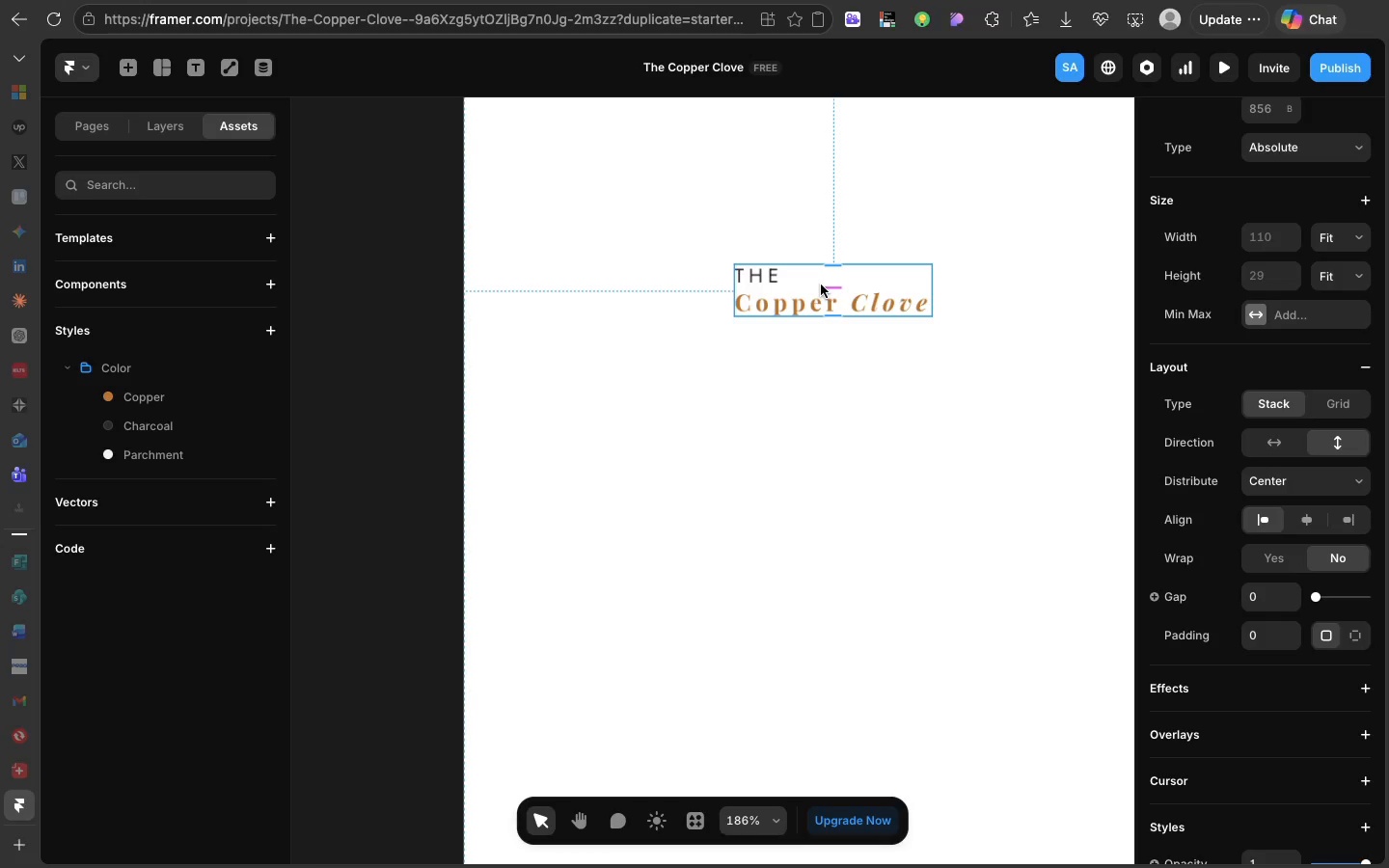 
key(Backspace)
 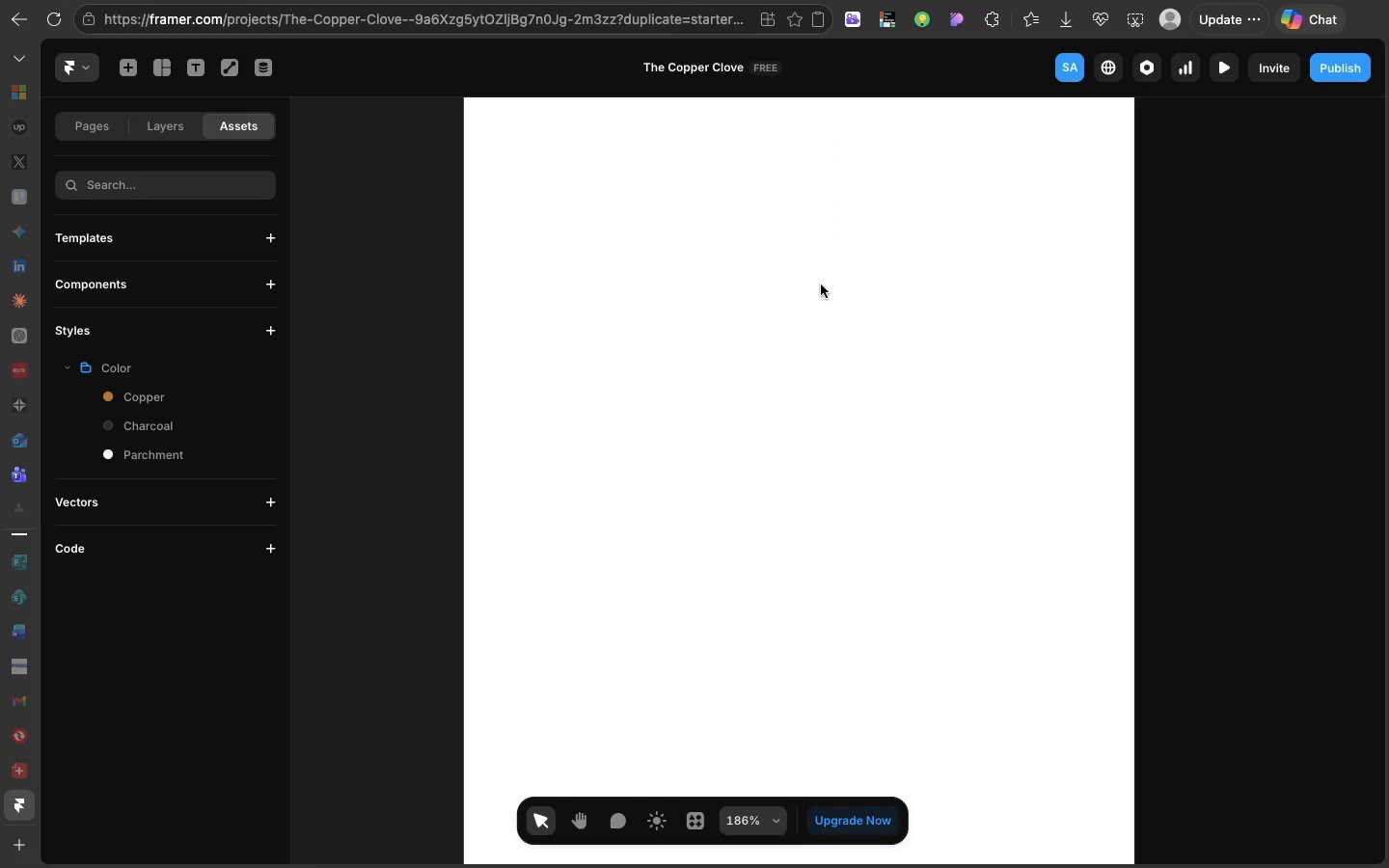 
scroll: coordinate [821, 285], scroll_direction: up, amount: 10.0
 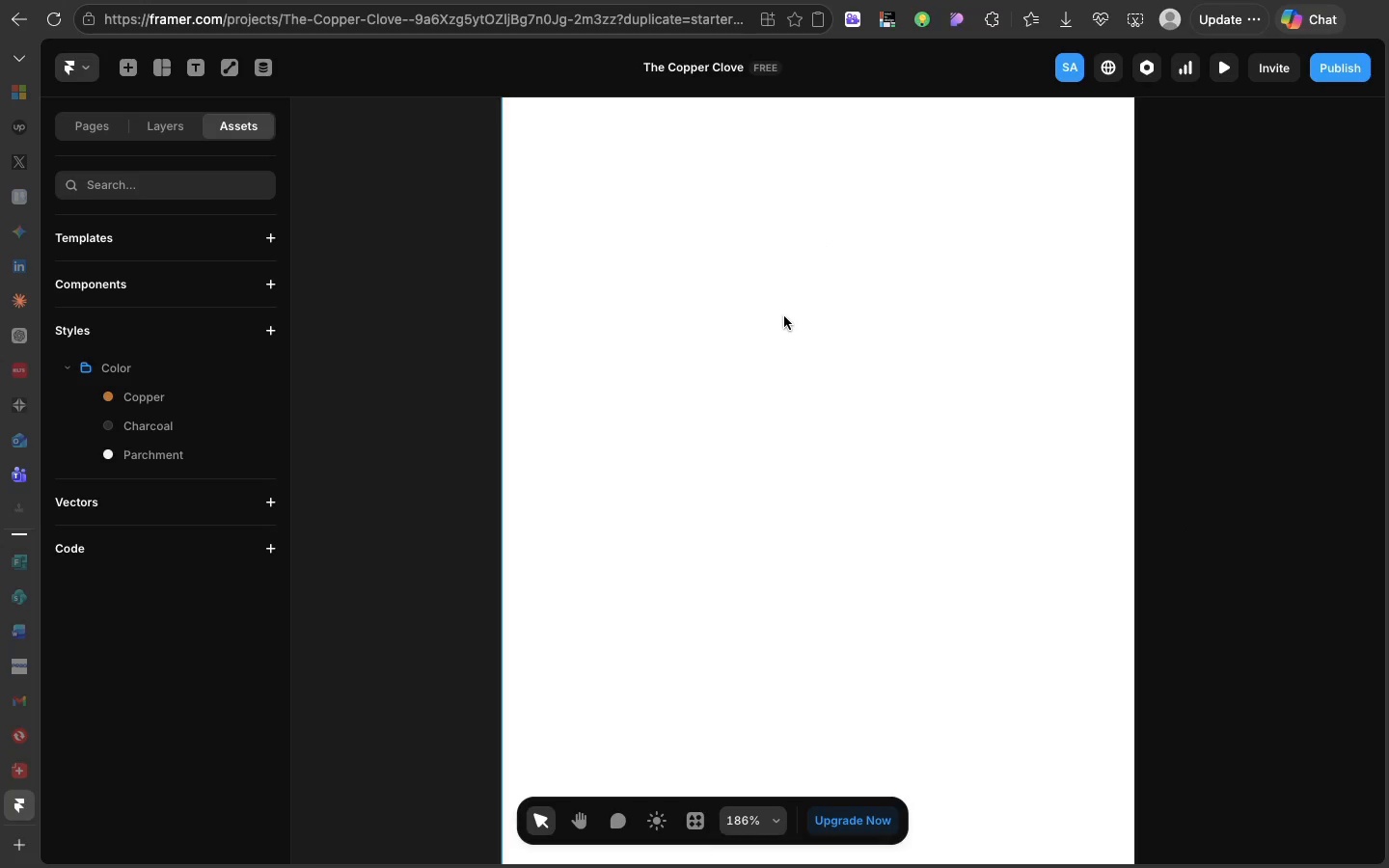 
key(T)
 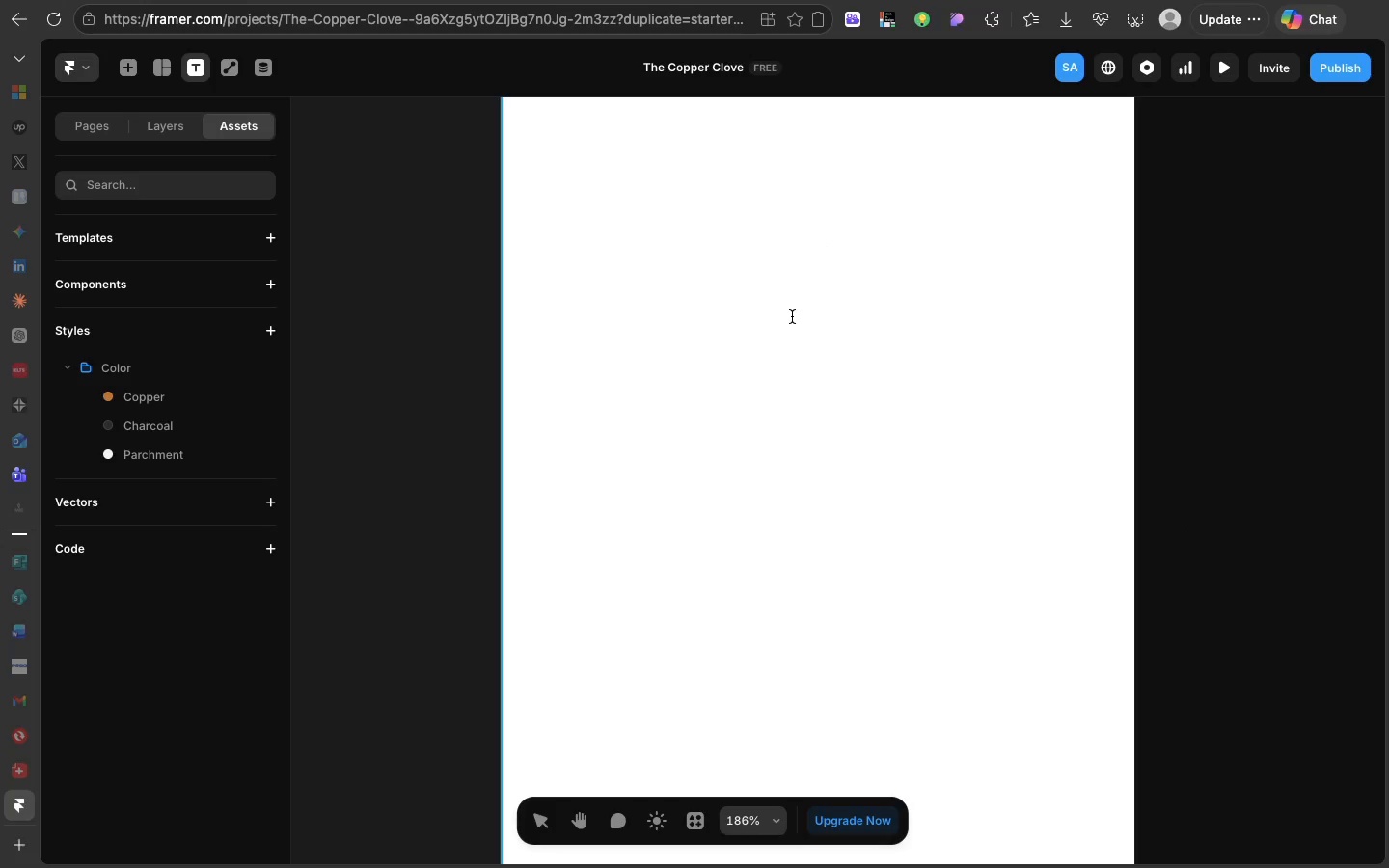 
left_click([792, 316])
 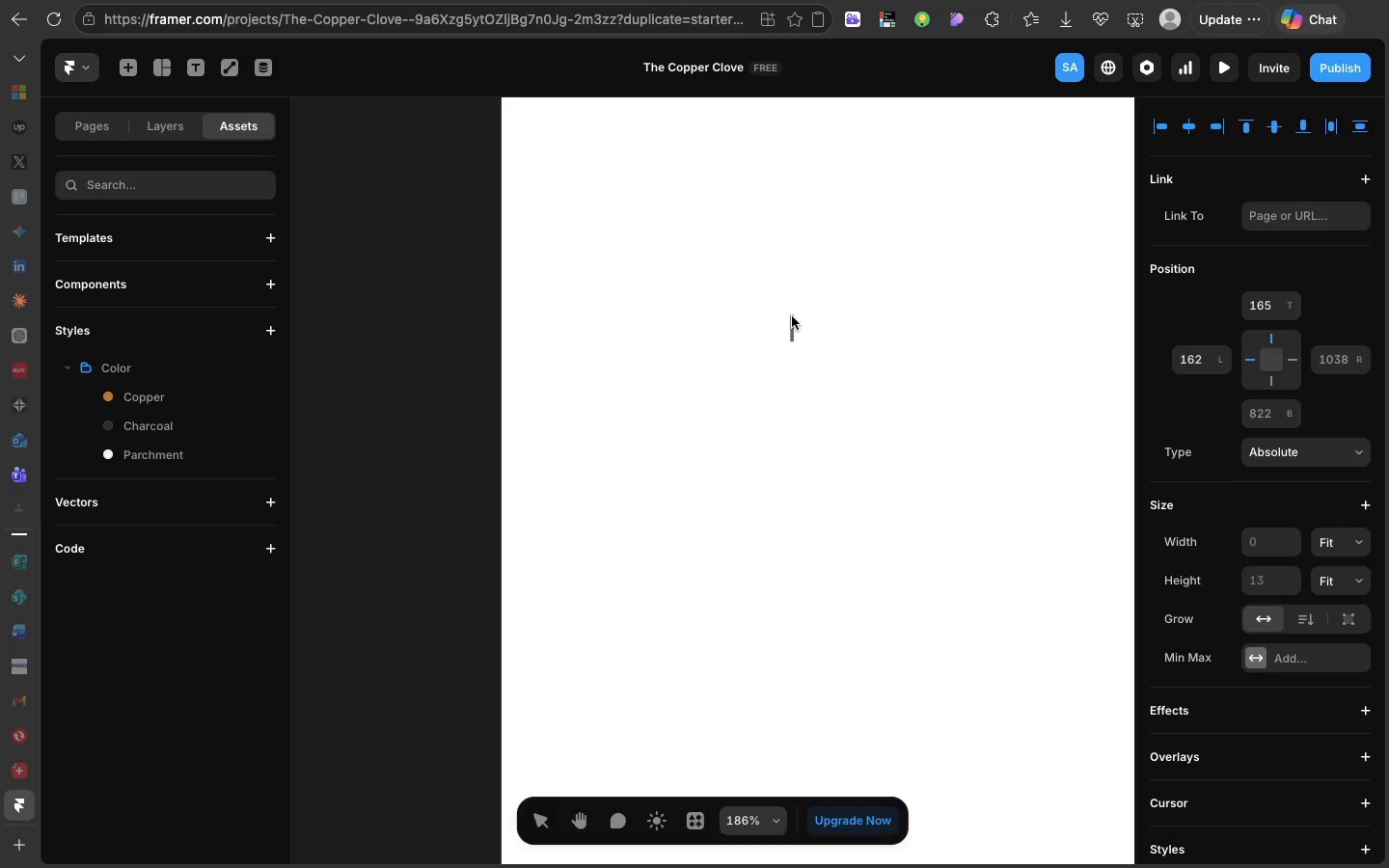 
type(THE)
 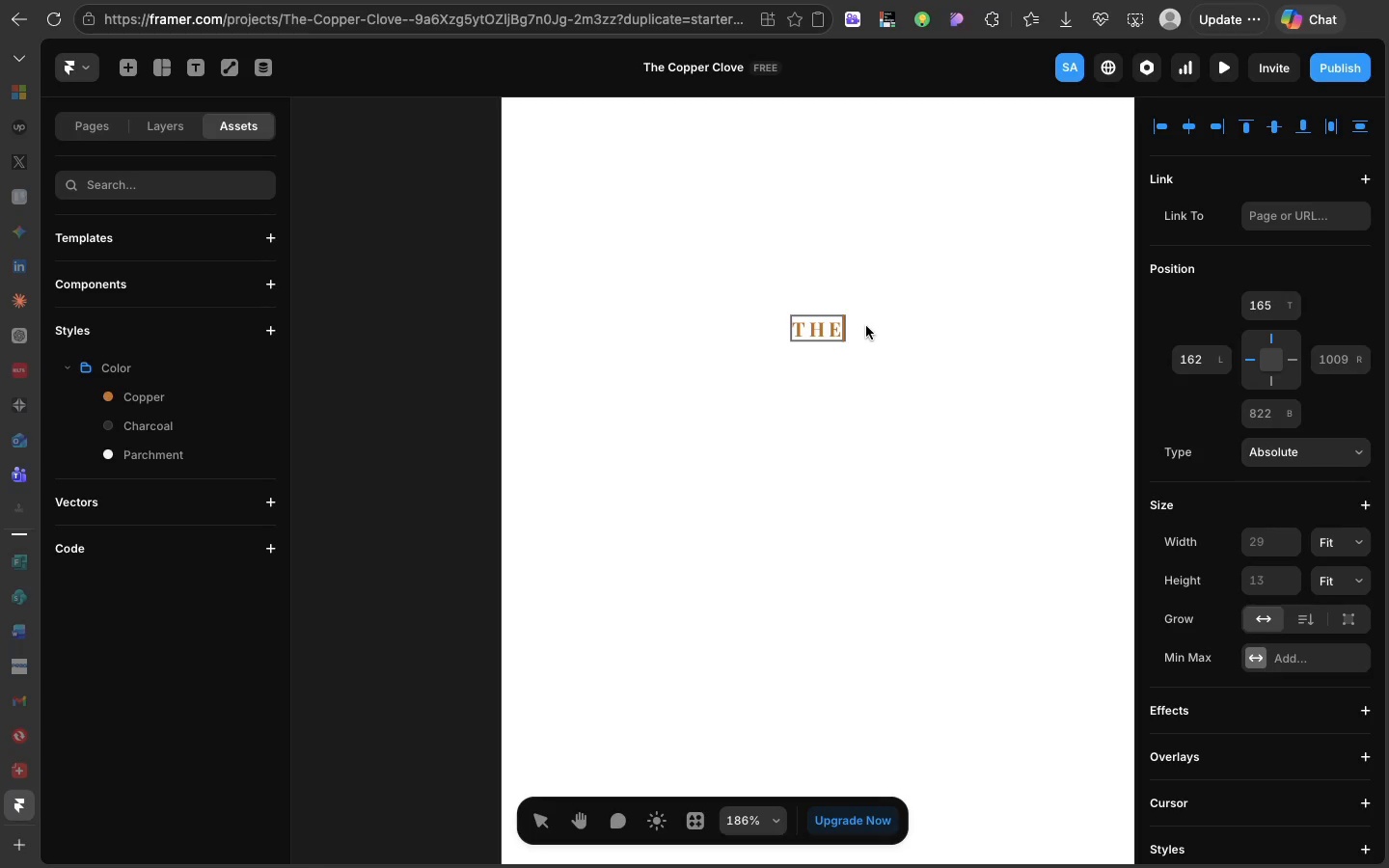 
left_click([865, 325])
 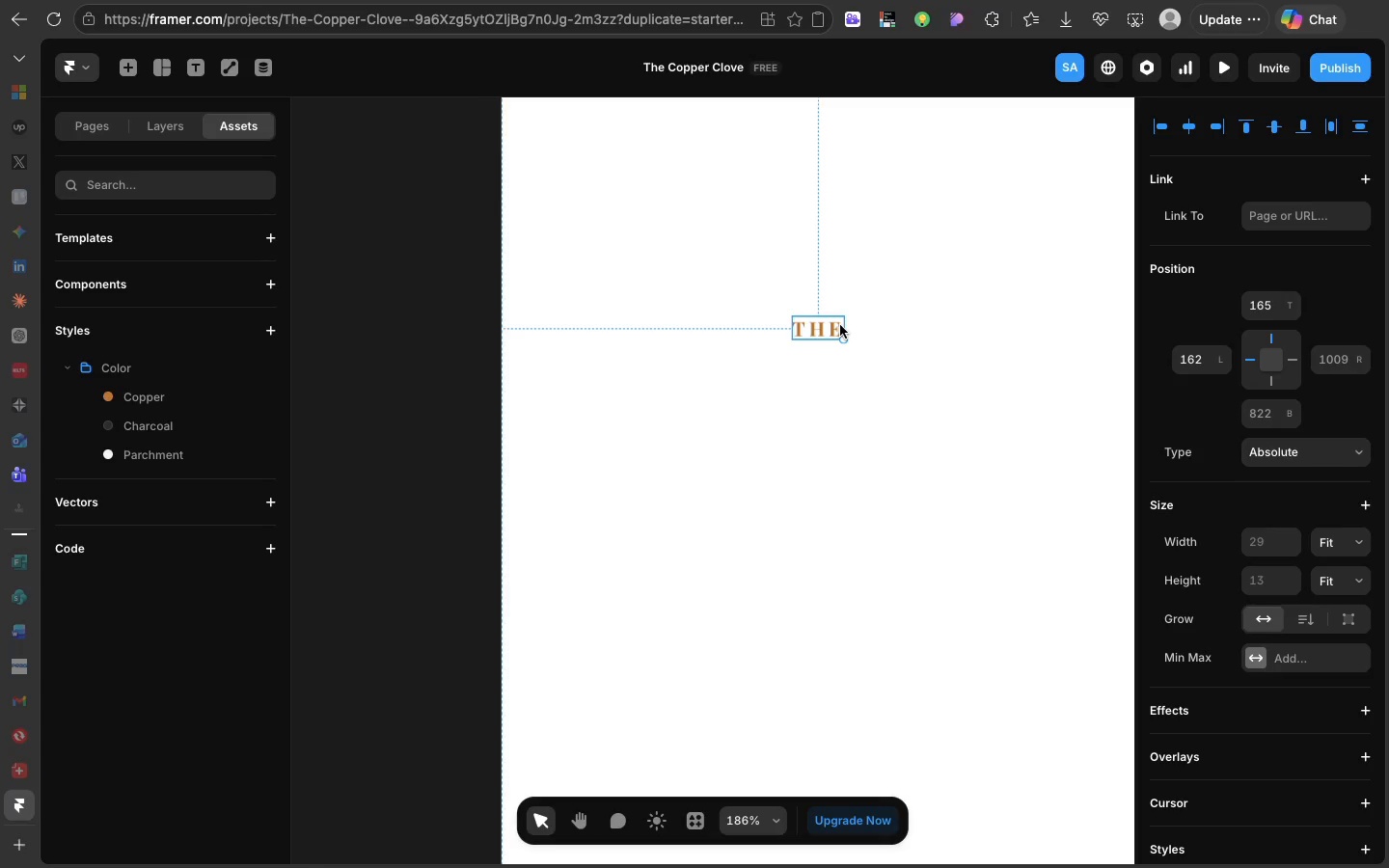 
key(Meta+D)
 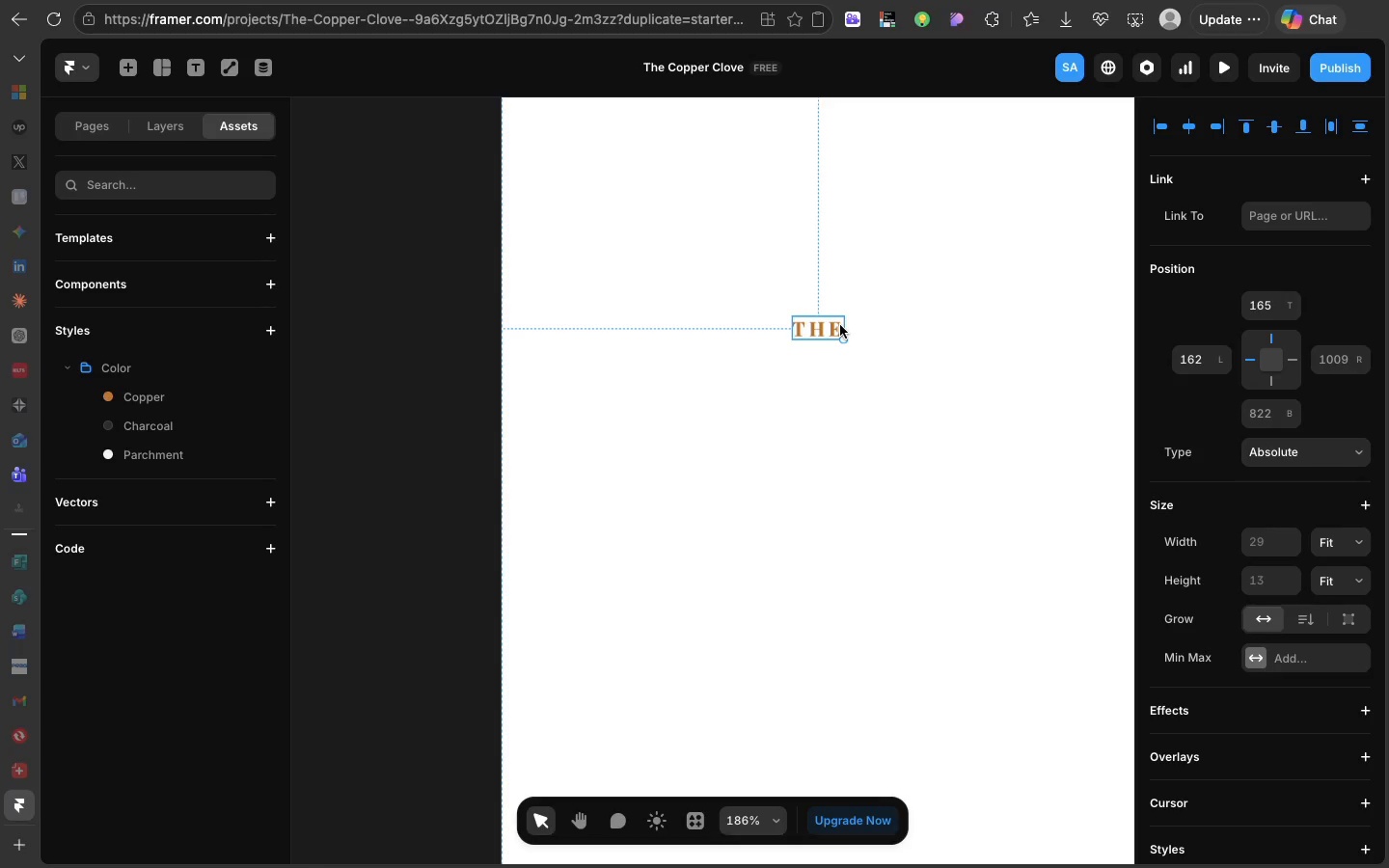 
left_click_drag(start_coordinate=[840, 325], to_coordinate=[840, 361])
 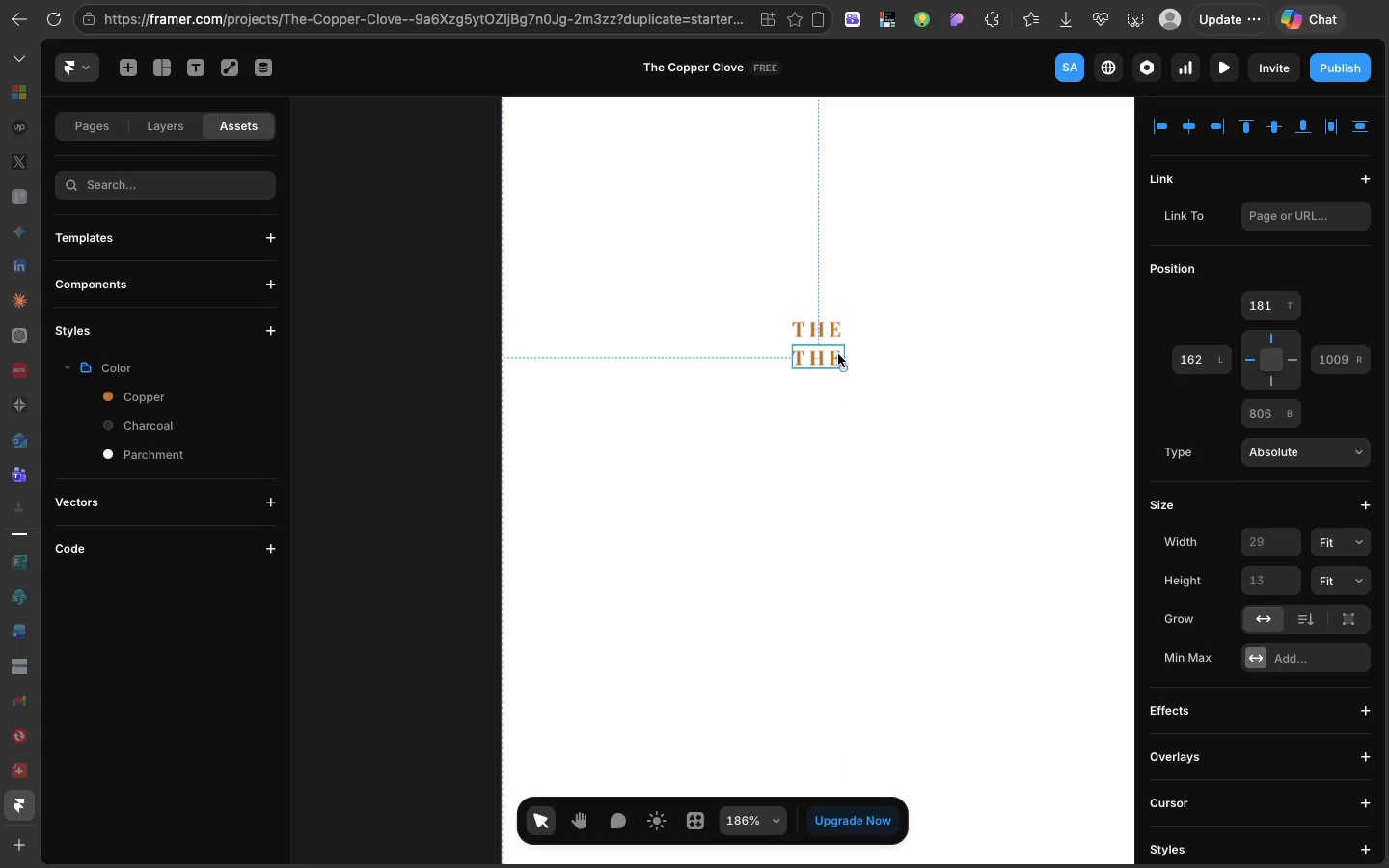 
double_click([838, 354])
 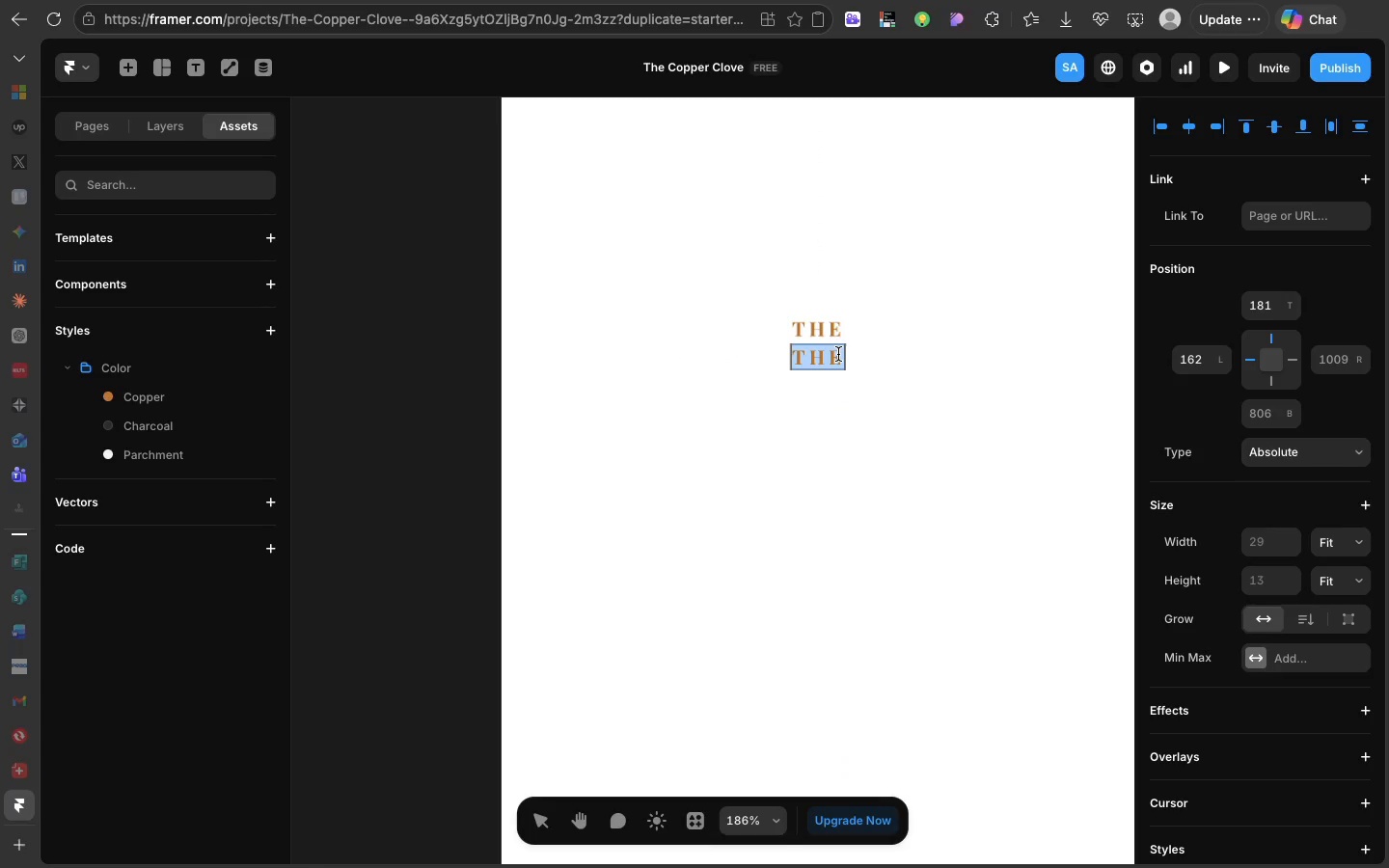 
double_click([838, 354])
 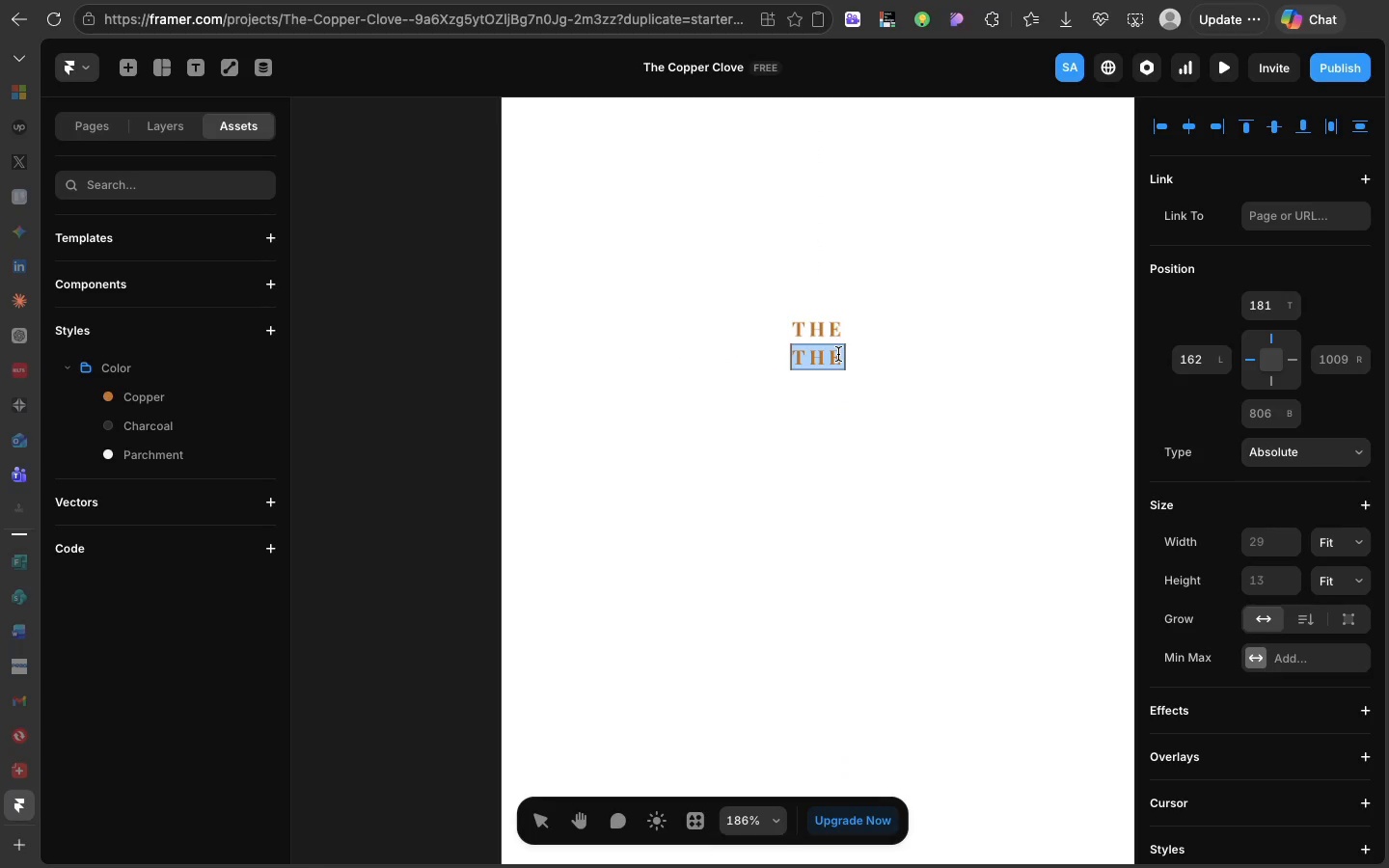 
triple_click([838, 354])
 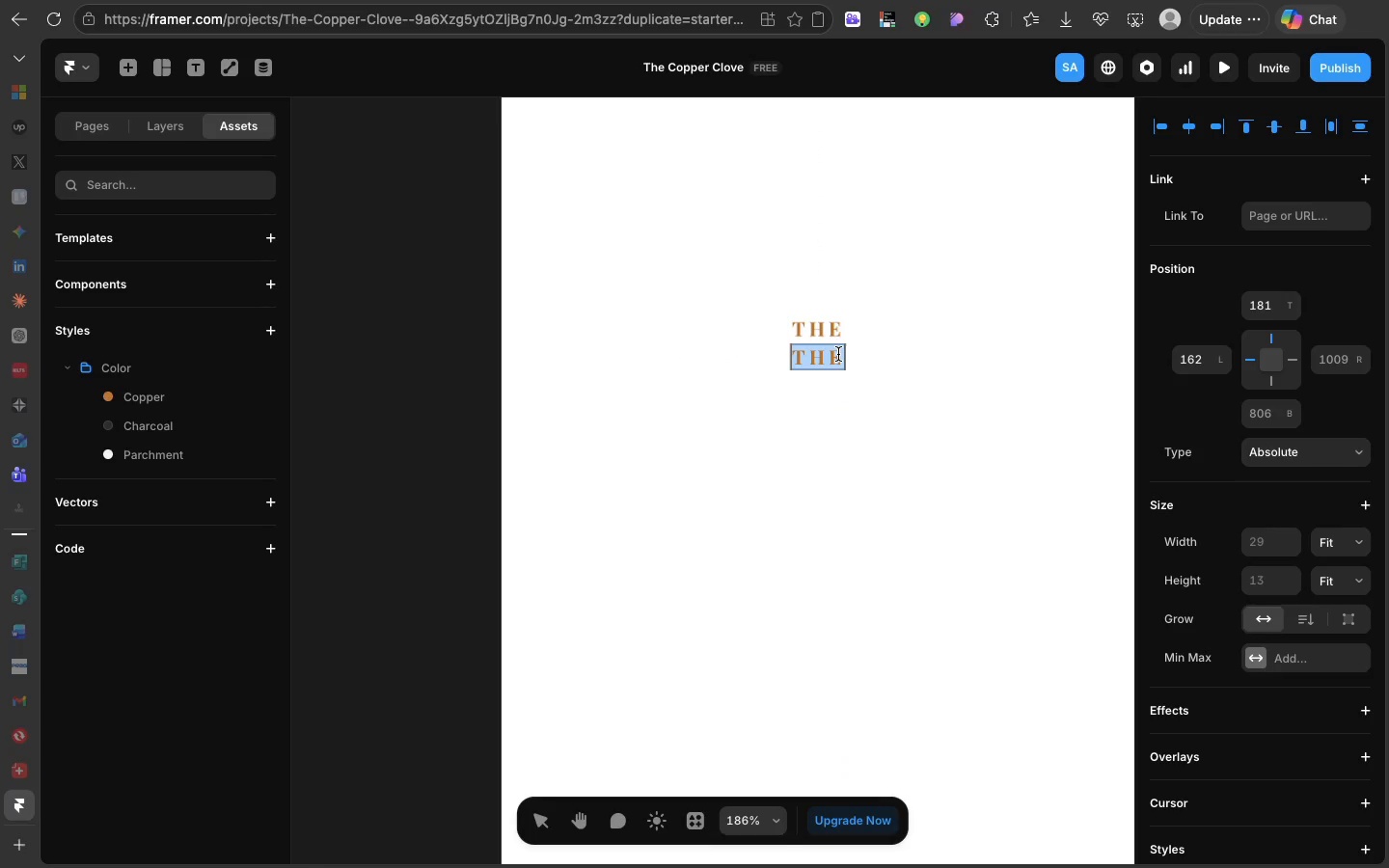 
triple_click([838, 354])
 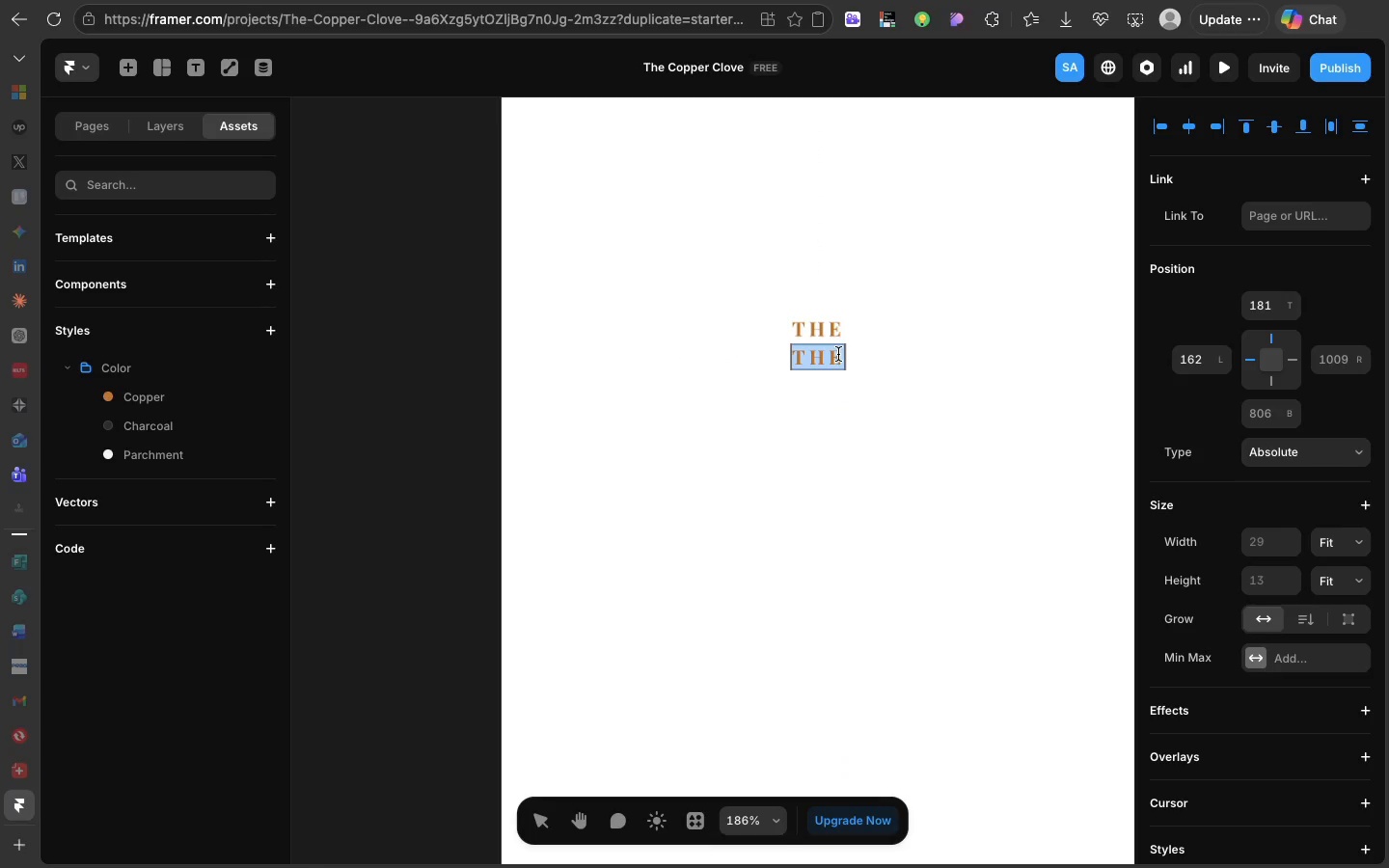 
type(COPP)
key(Backspace)
key(Backspace)
key(Backspace)
type(opper Clove)
 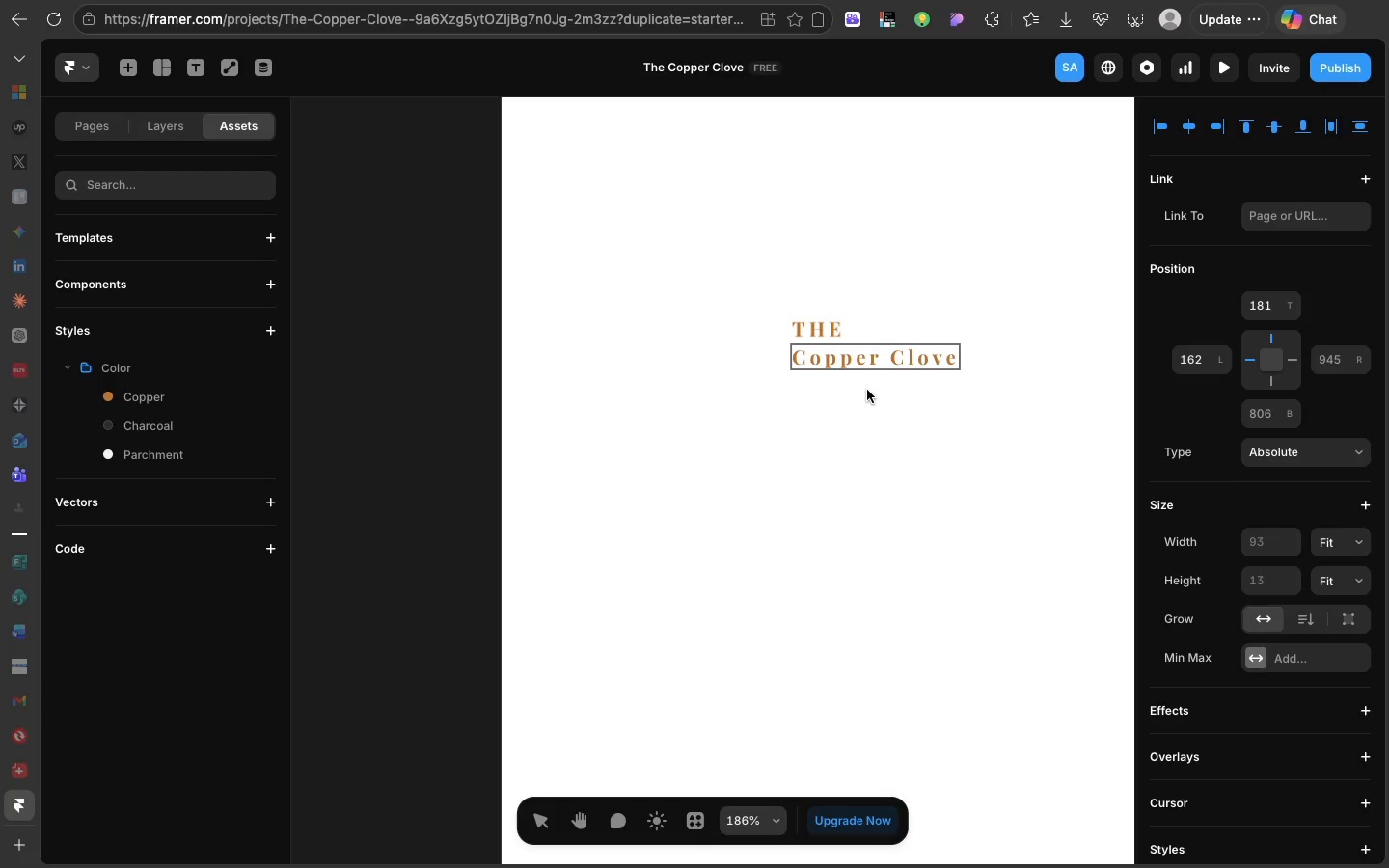 
left_click([867, 390])
 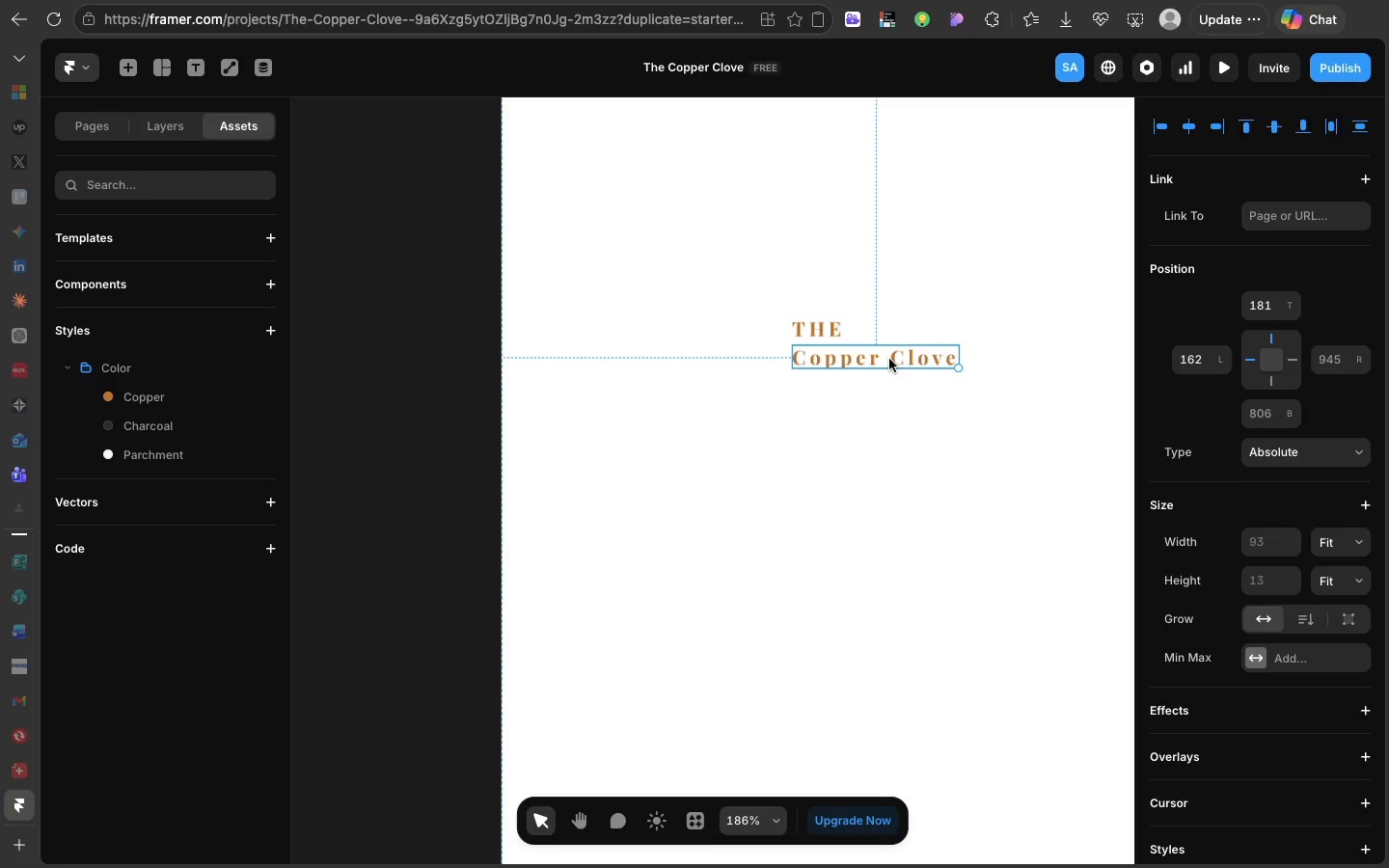 
double_click([889, 359])
 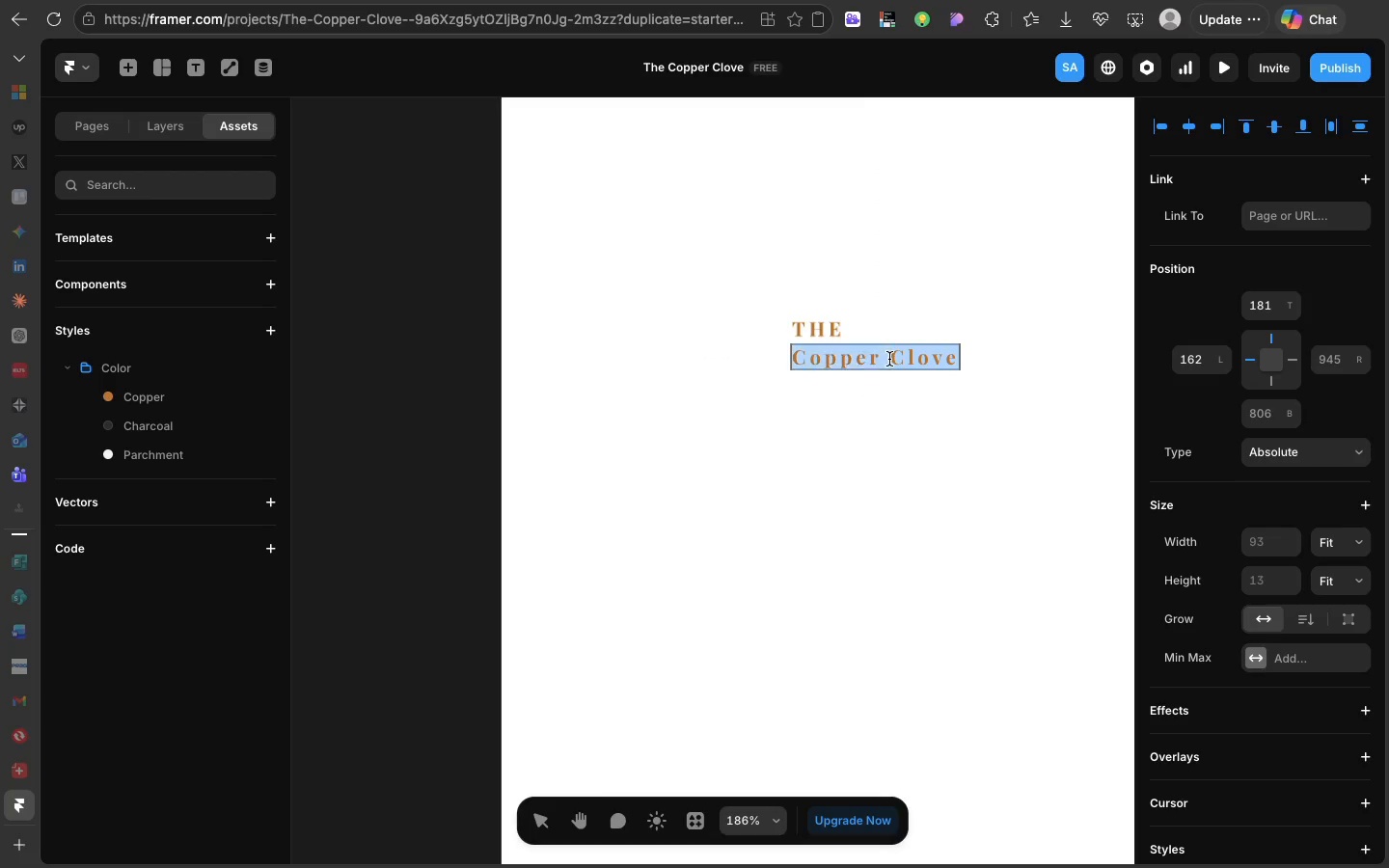 
triple_click([889, 359])
 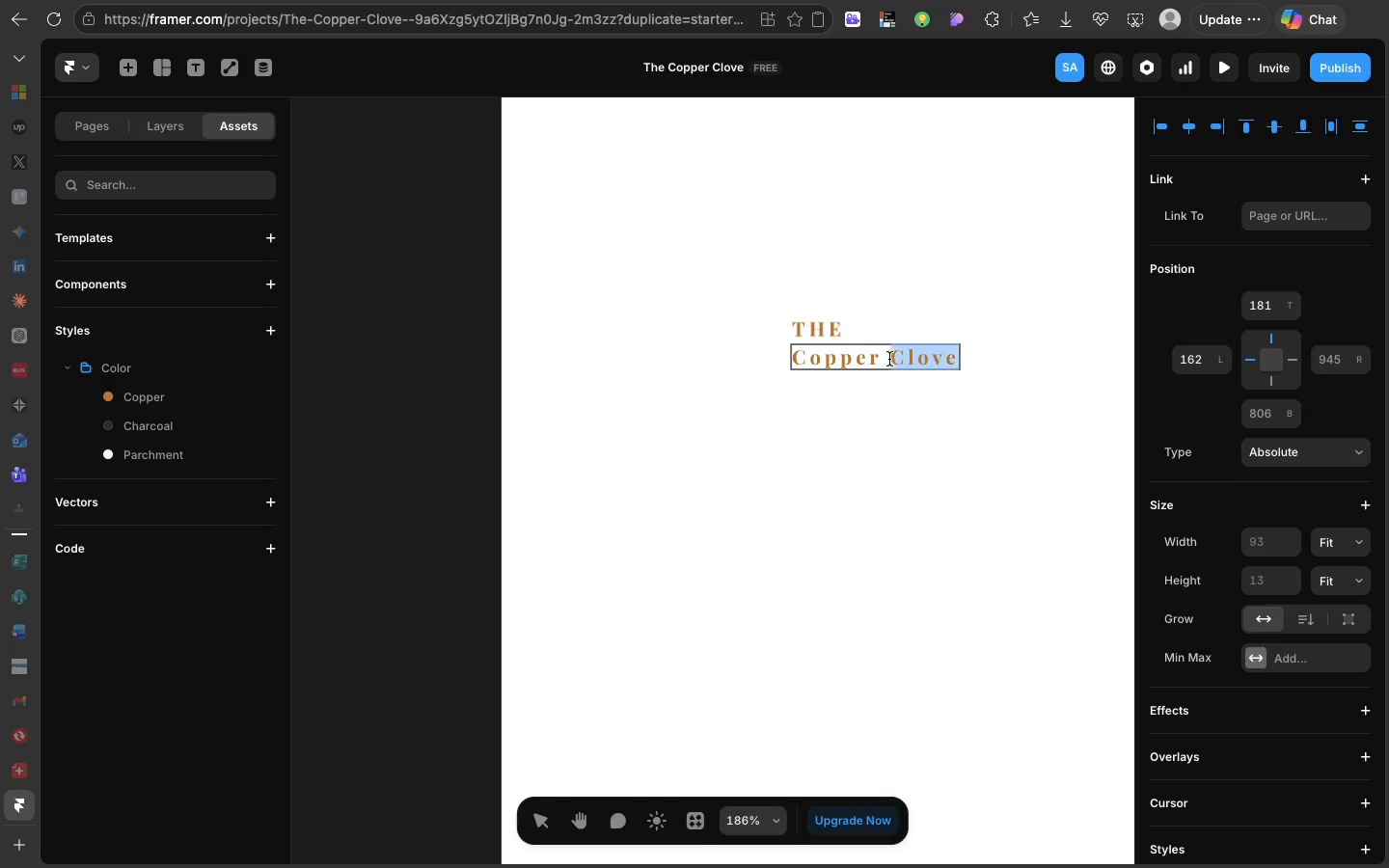 
double_click([889, 359])
 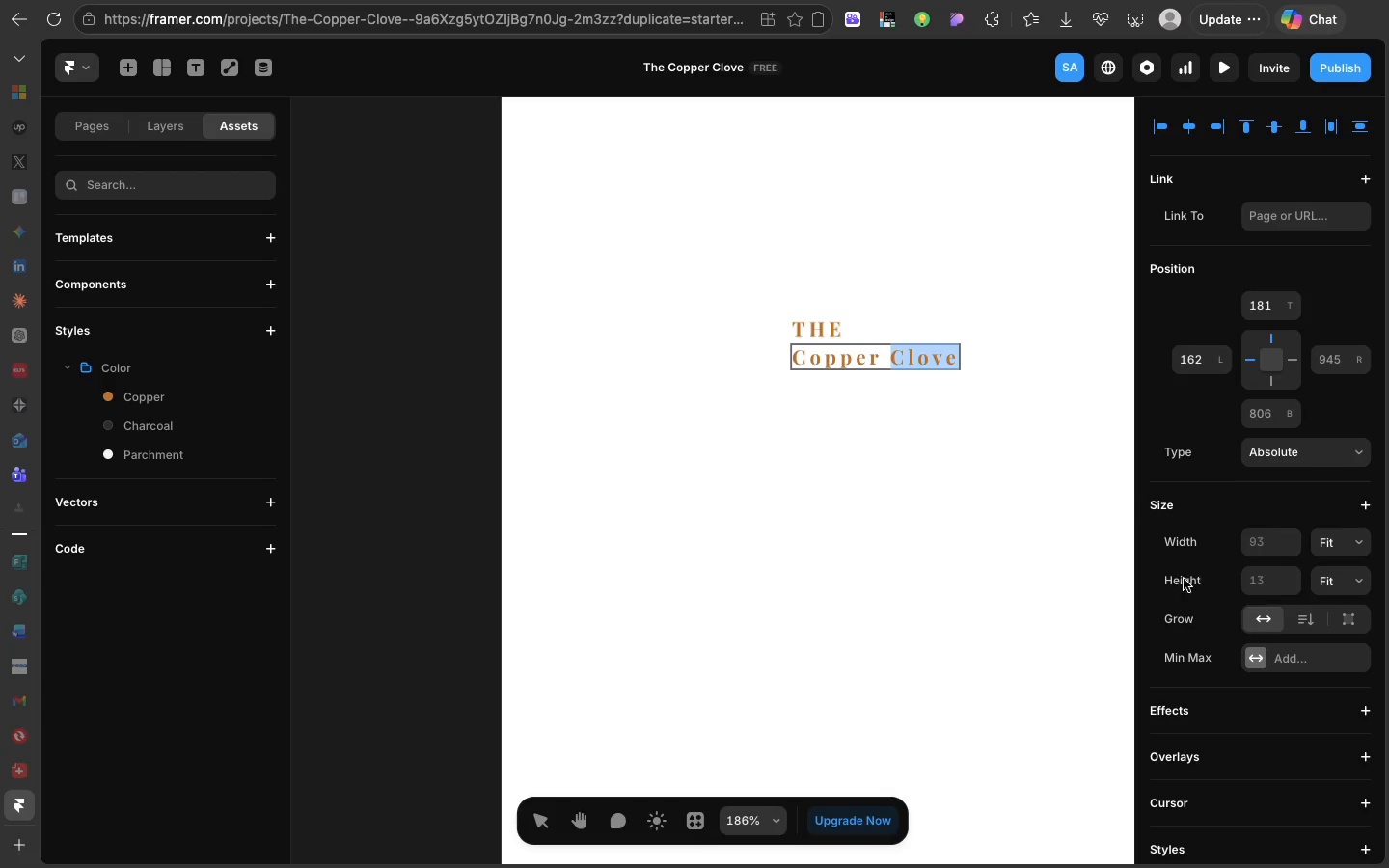 
scroll: coordinate [1202, 663], scroll_direction: down, amount: 61.0
 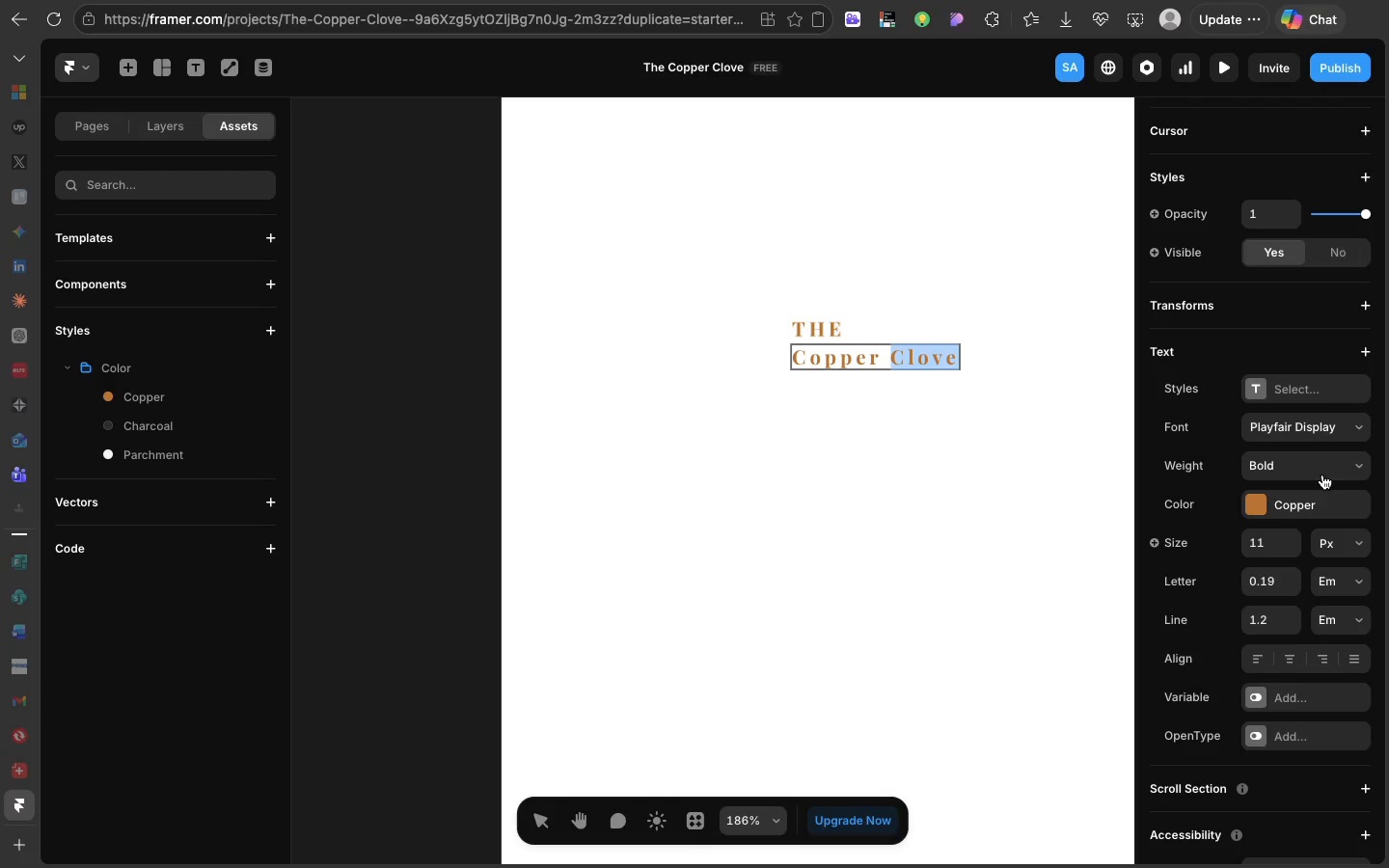 
left_click([1320, 472])
 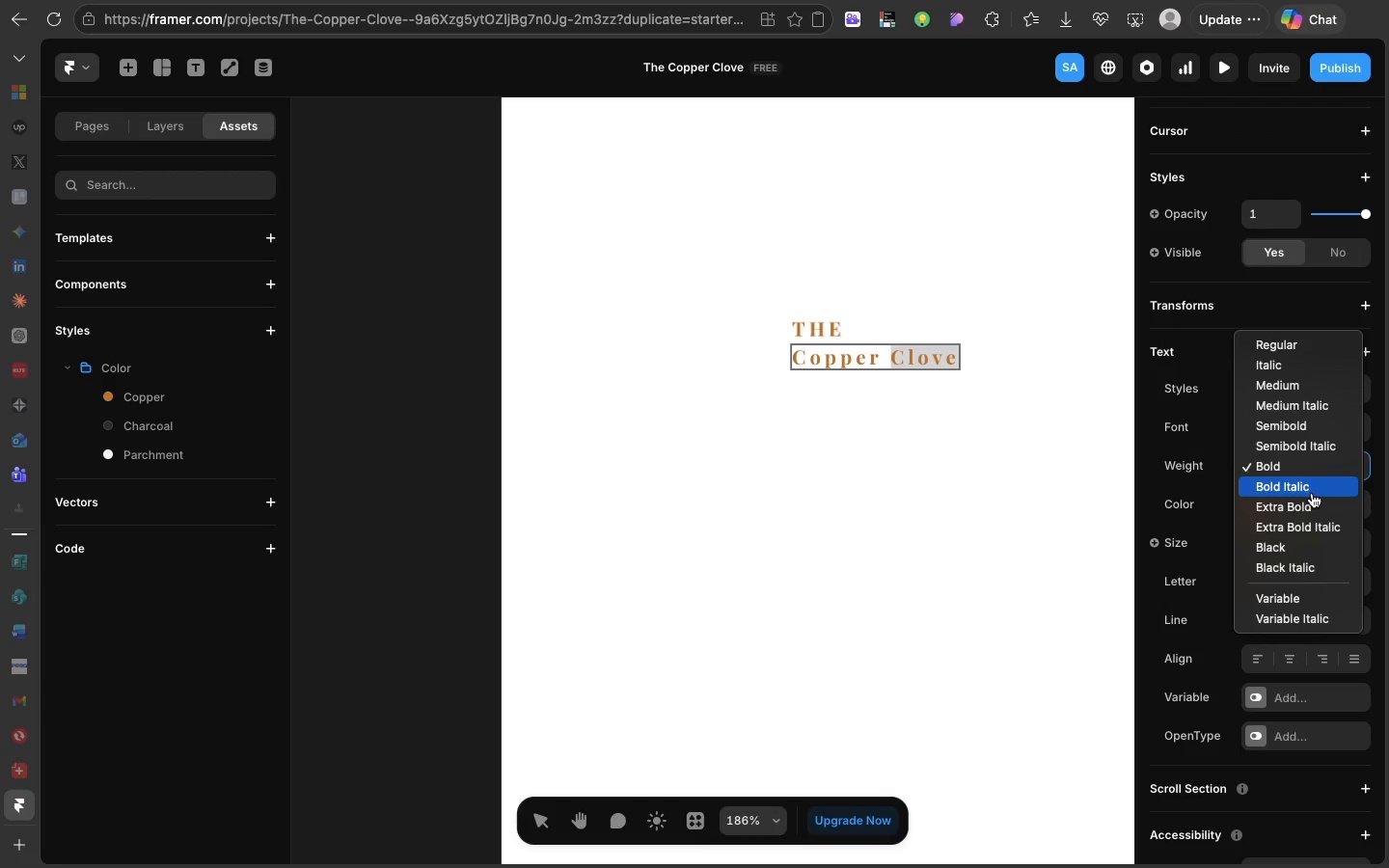 
left_click([1312, 492])
 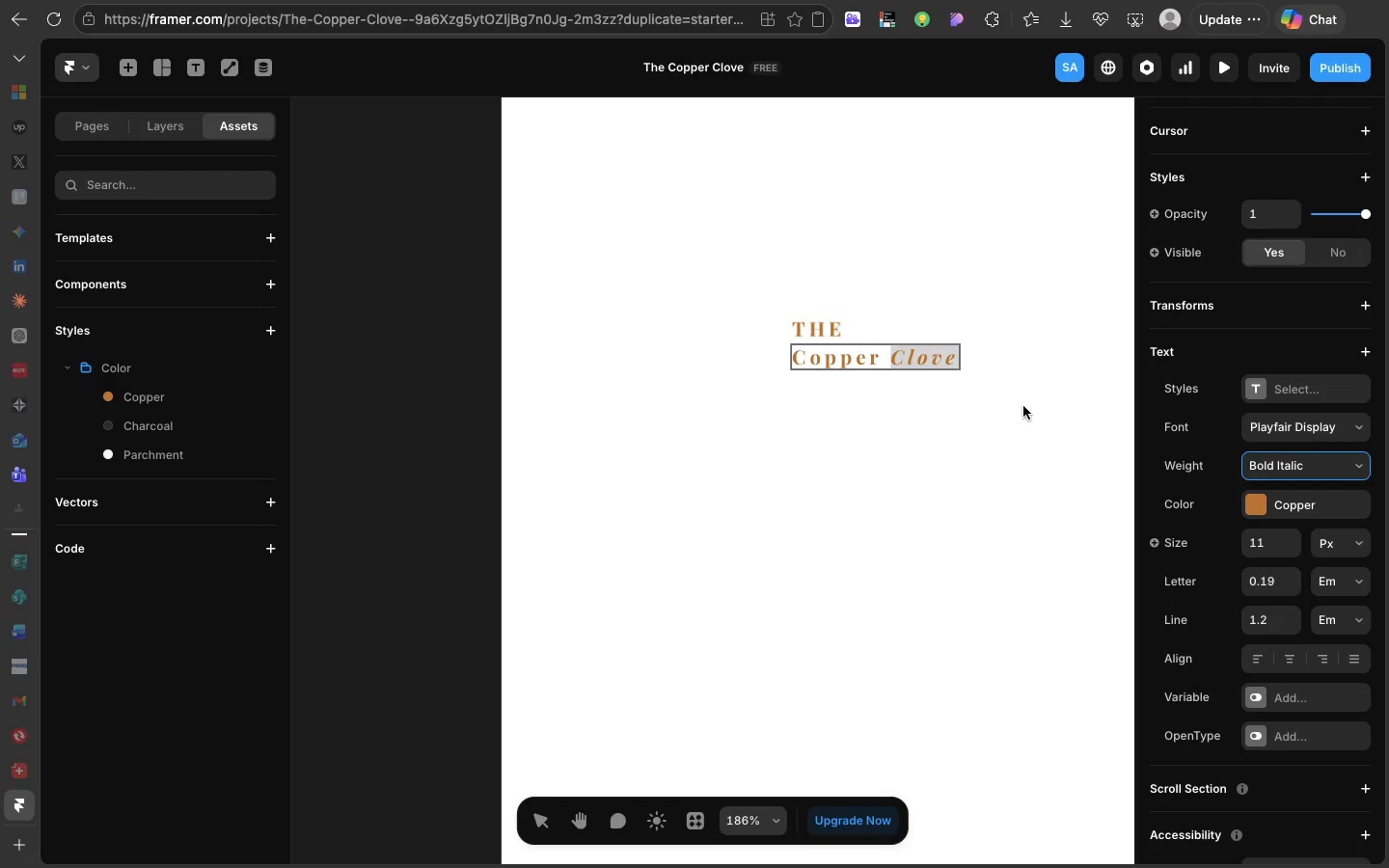 
left_click([1023, 406])
 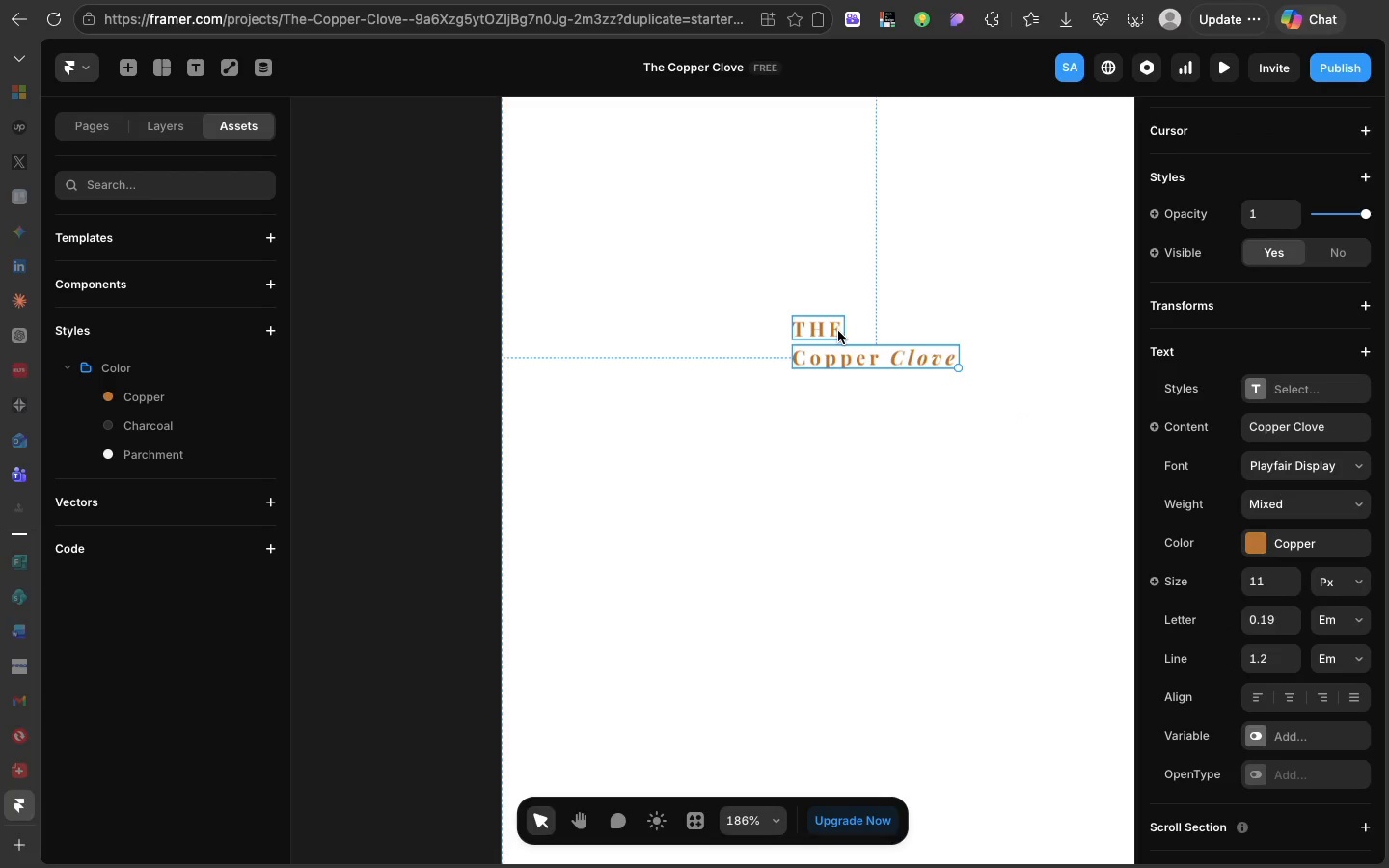 
left_click([836, 331])
 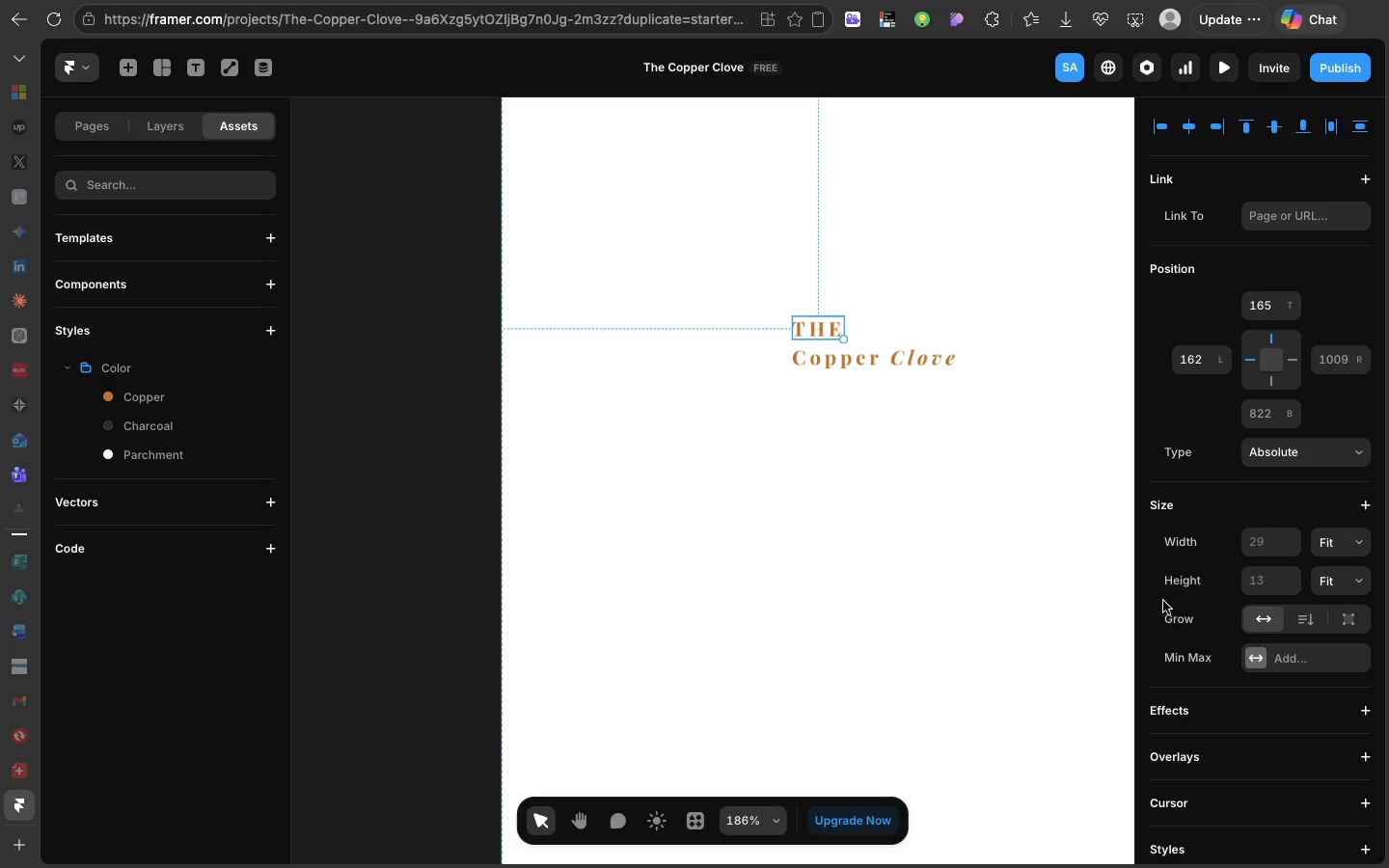 
scroll: coordinate [1163, 601], scroll_direction: down, amount: 32.0
 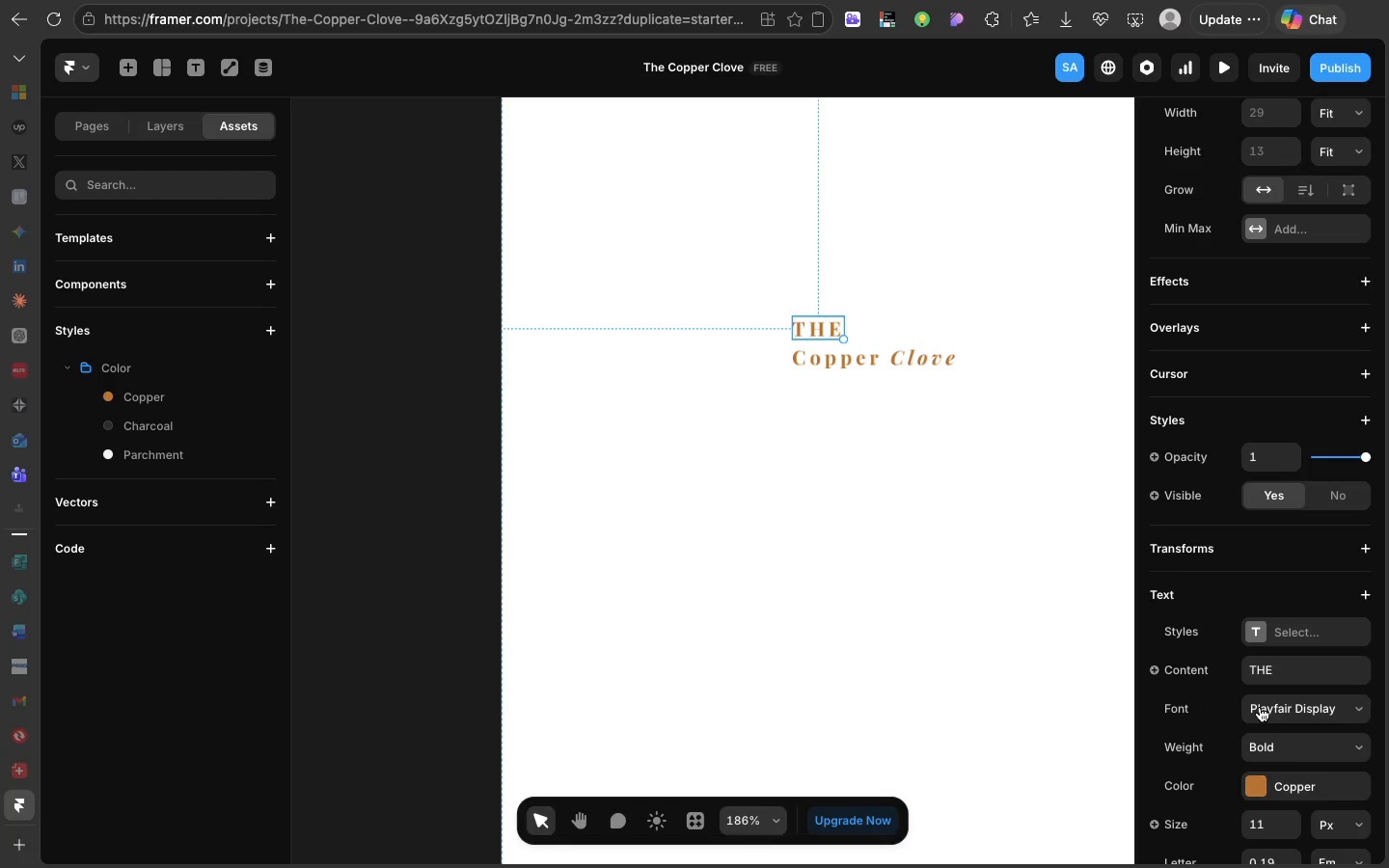 
left_click([1260, 707])
 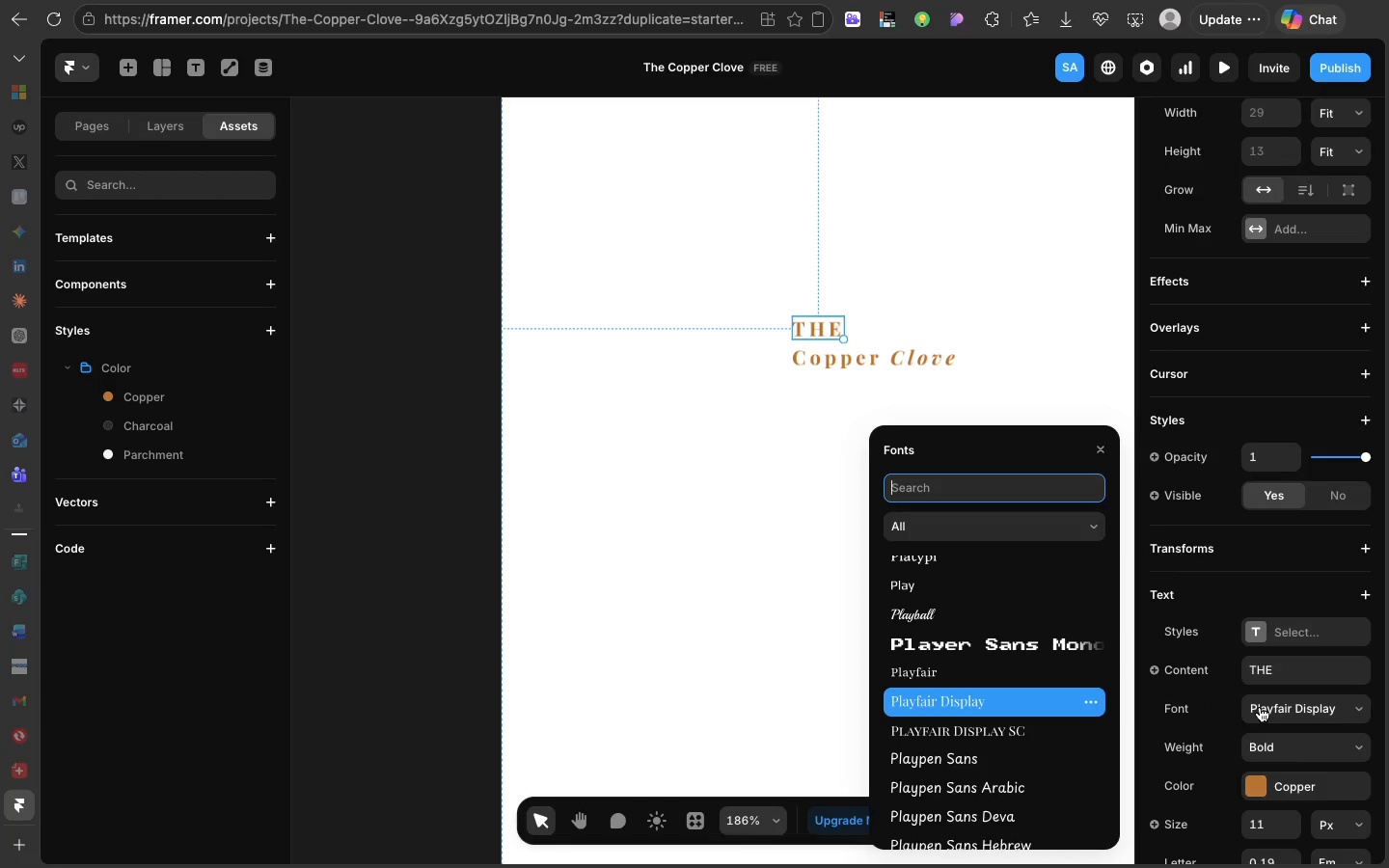 
type(jost)
 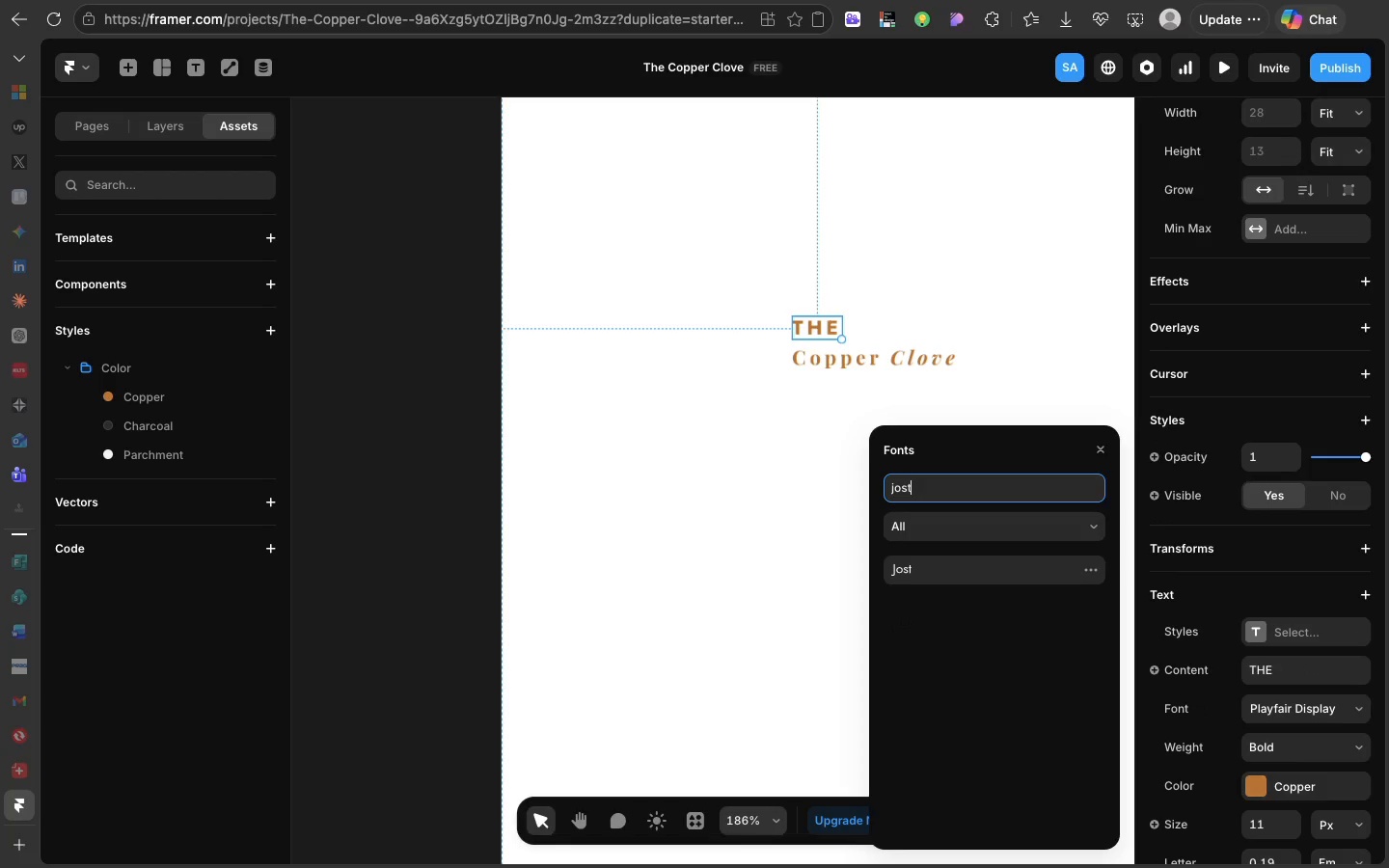 
key(Enter)
 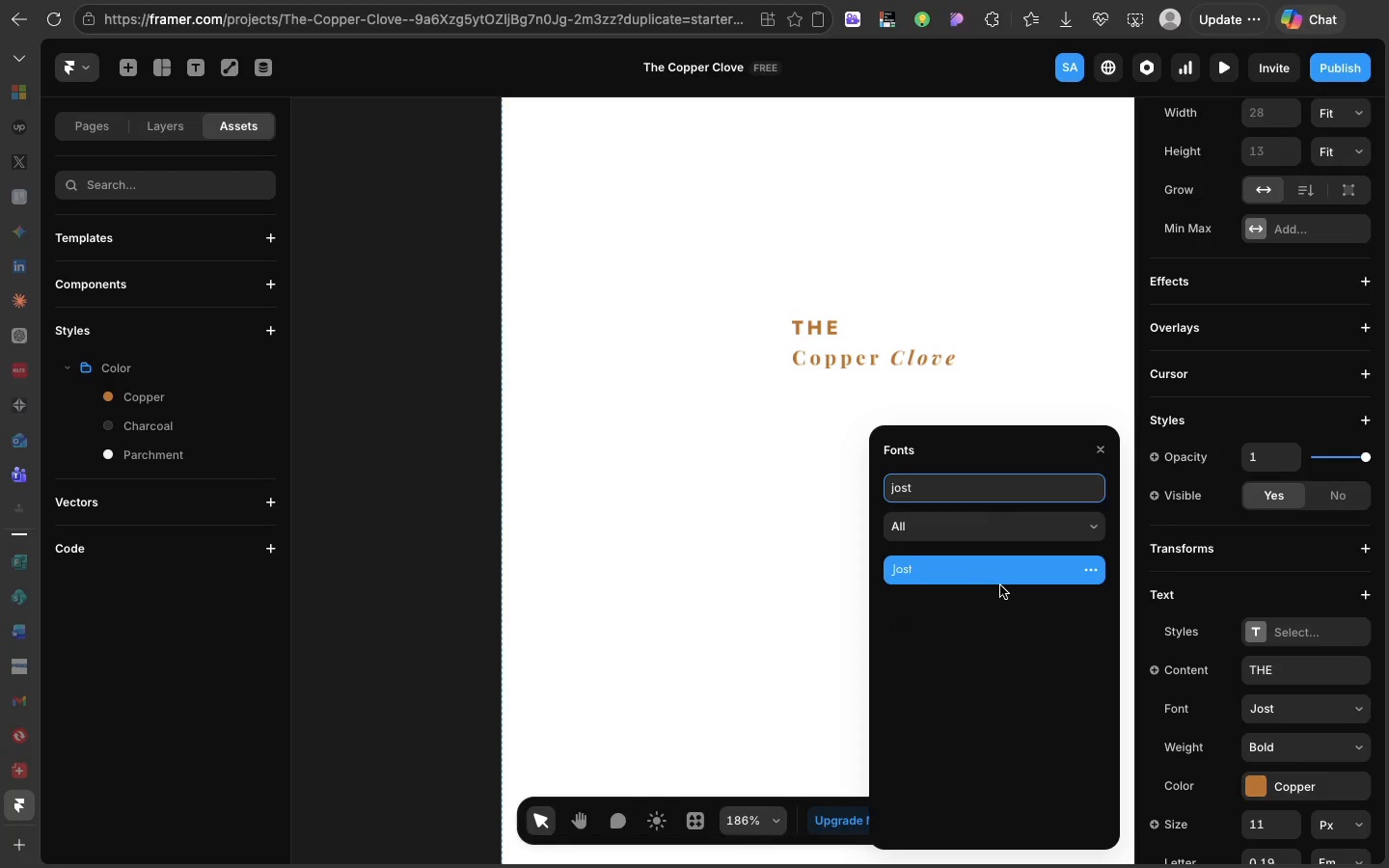 
left_click([997, 583])
 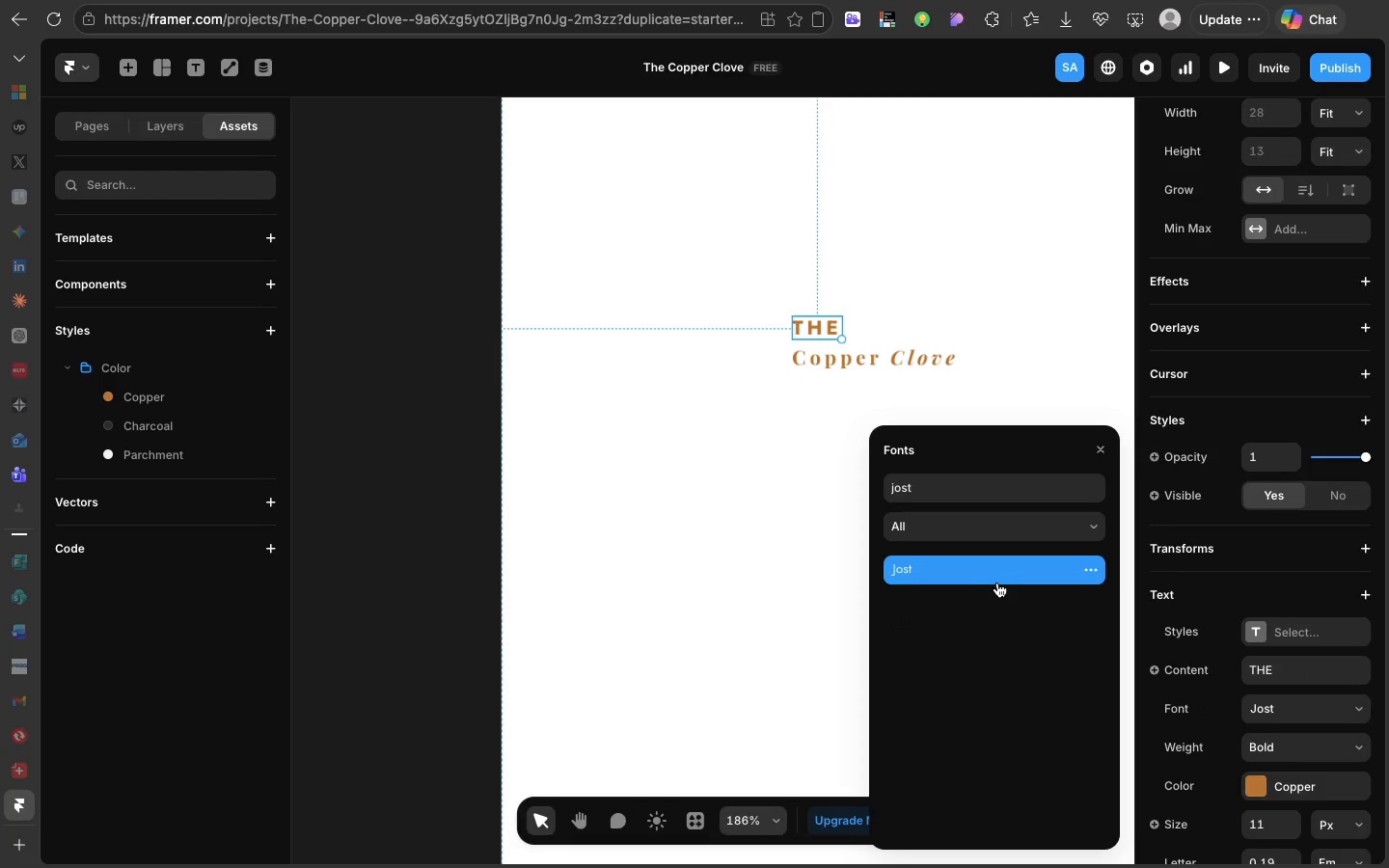 
left_click([997, 583])
 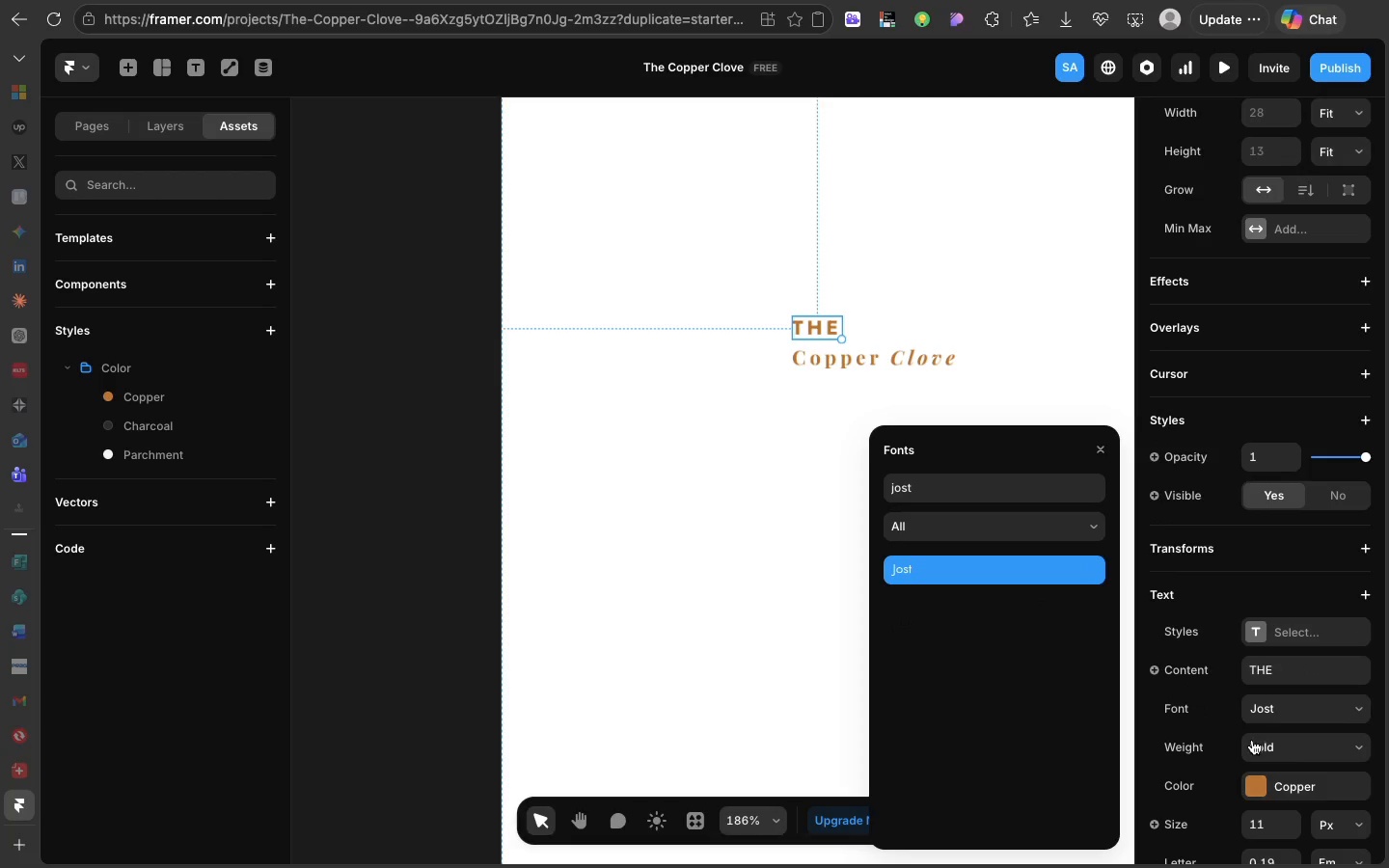 
left_click([1252, 742])
 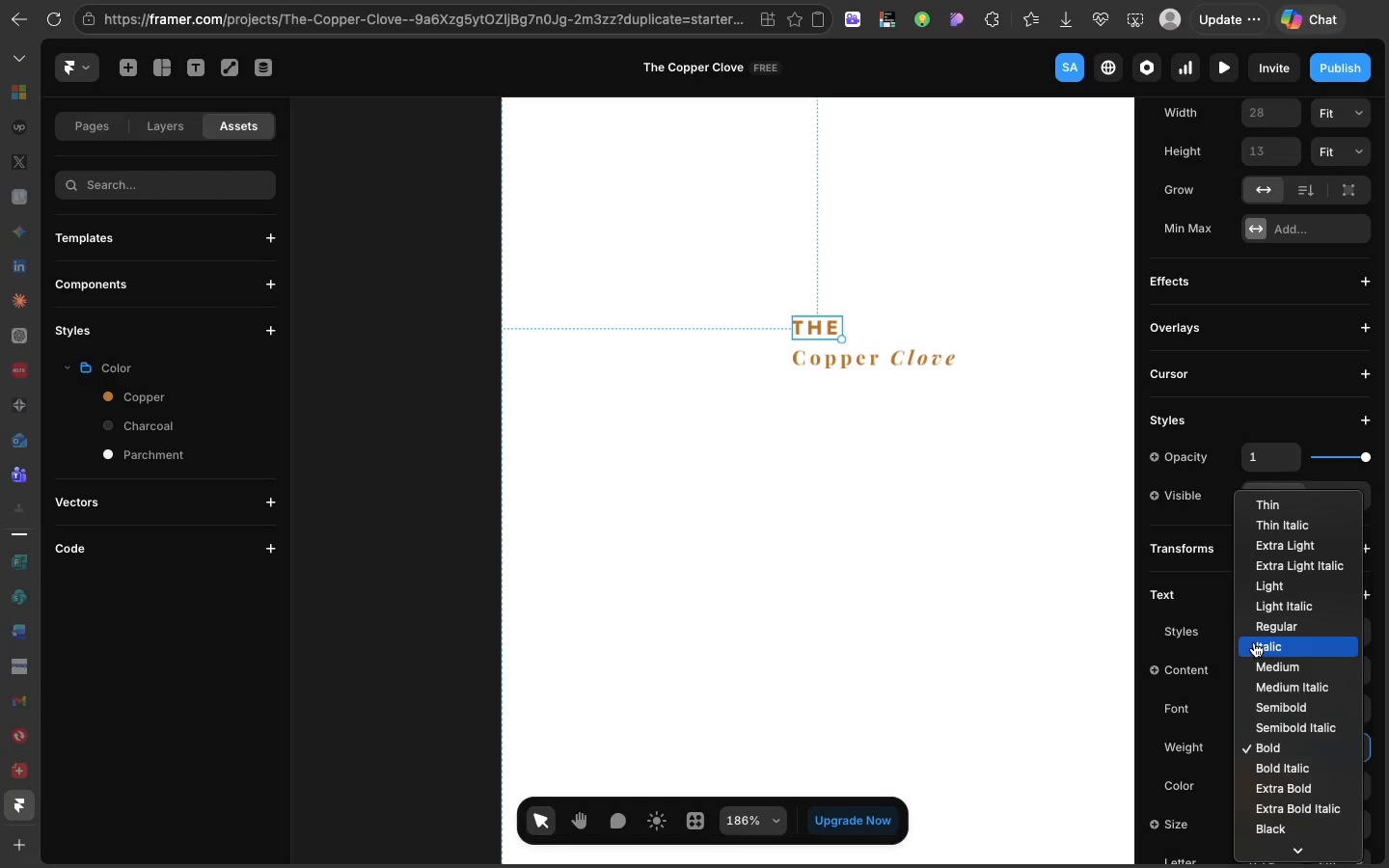 
left_click([1254, 632])
 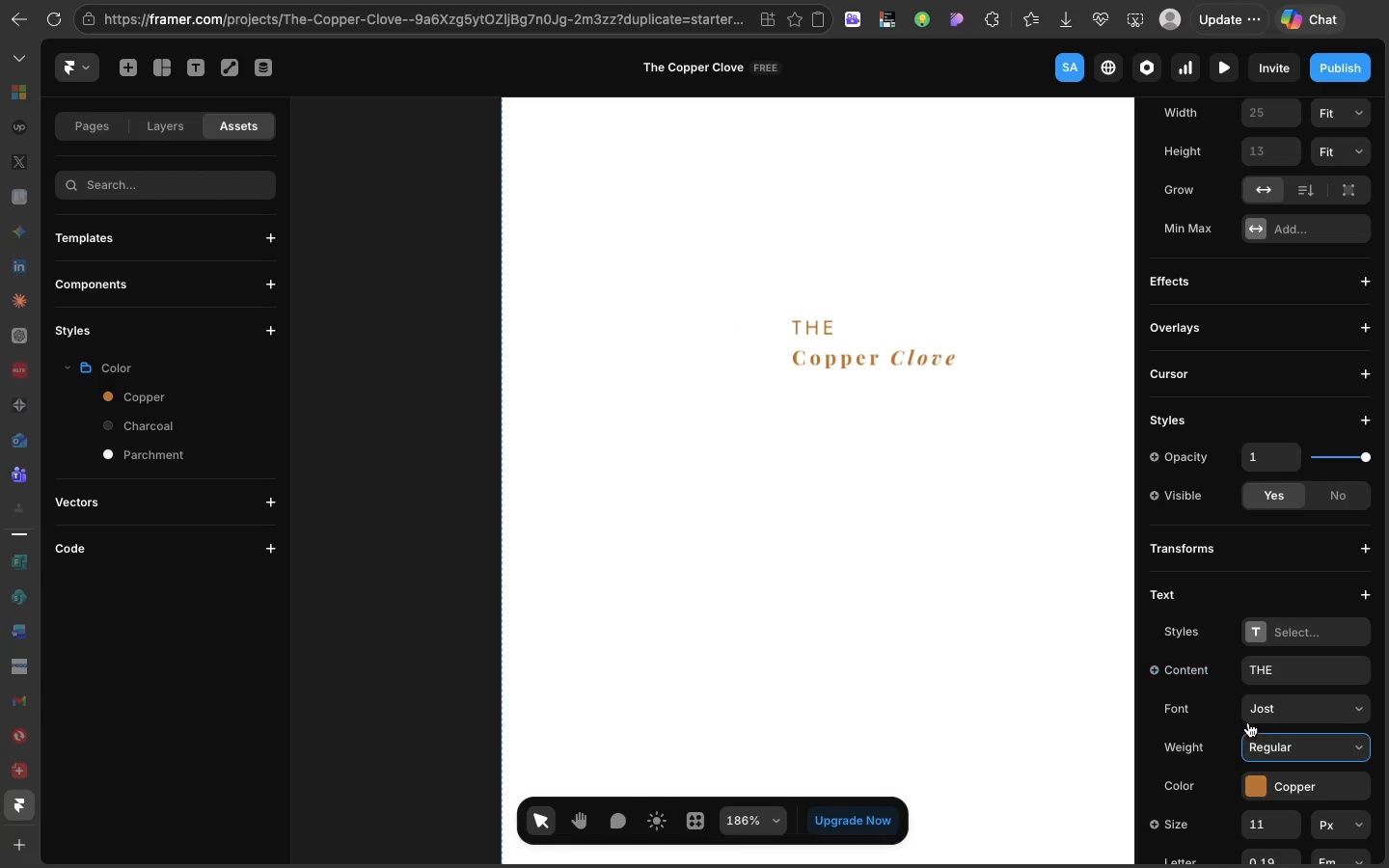 
scroll: coordinate [1255, 757], scroll_direction: down, amount: 10.0
 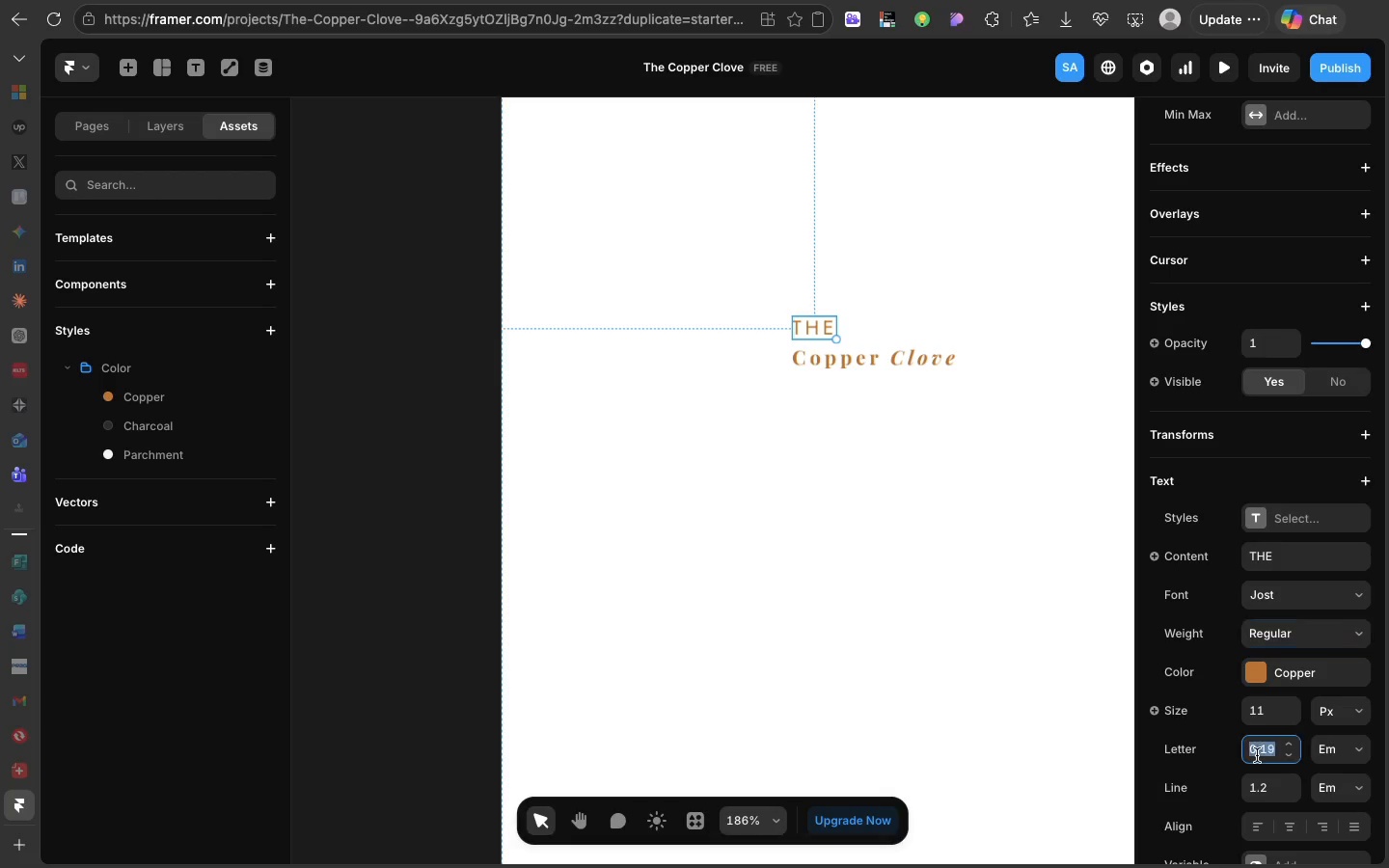 
double_click([1257, 755])
 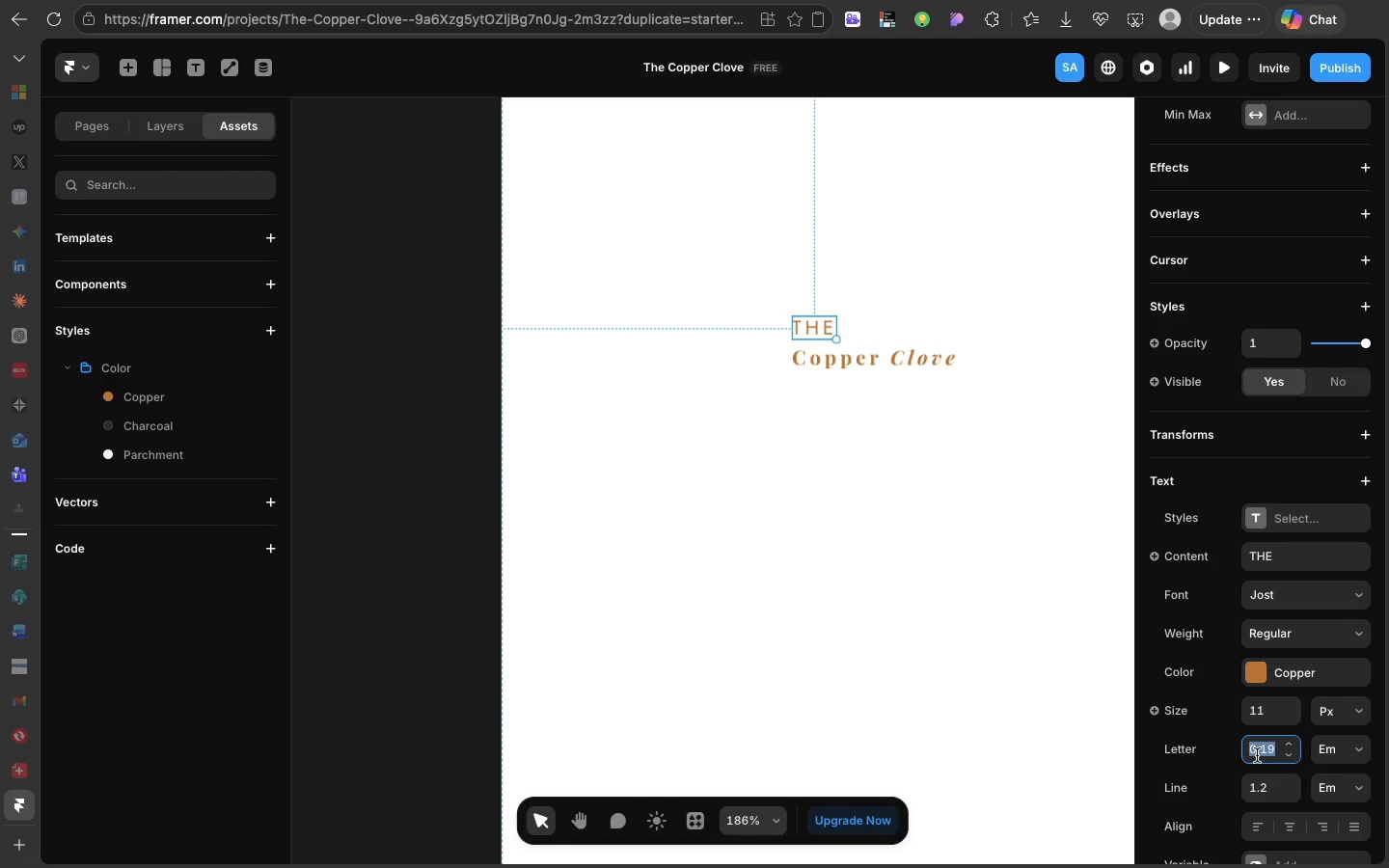 
wait(17.57)
 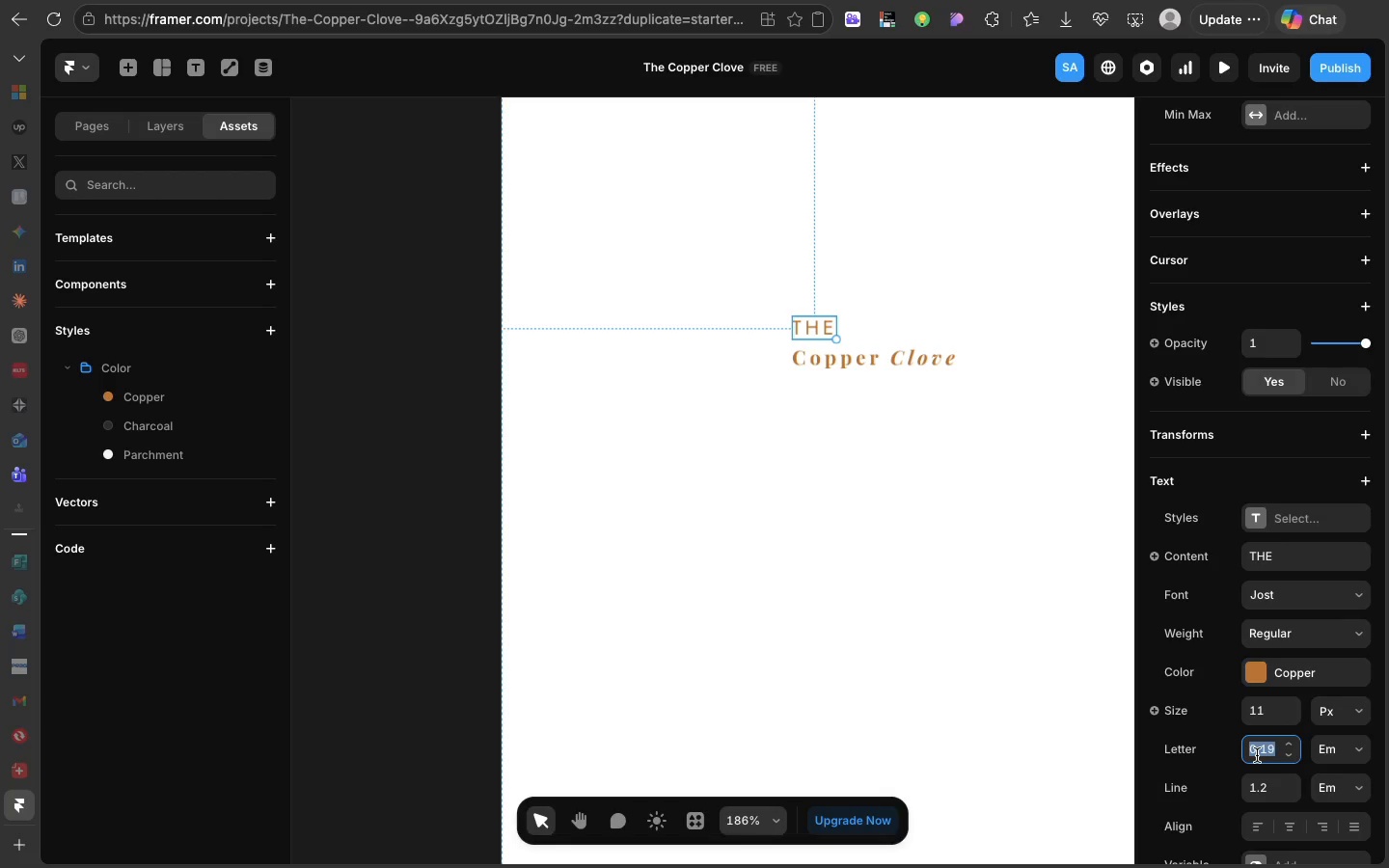 
type(0,)
key(Backspace)
type(,2)
key(Backspace)
key(Backspace)
type(.25)
 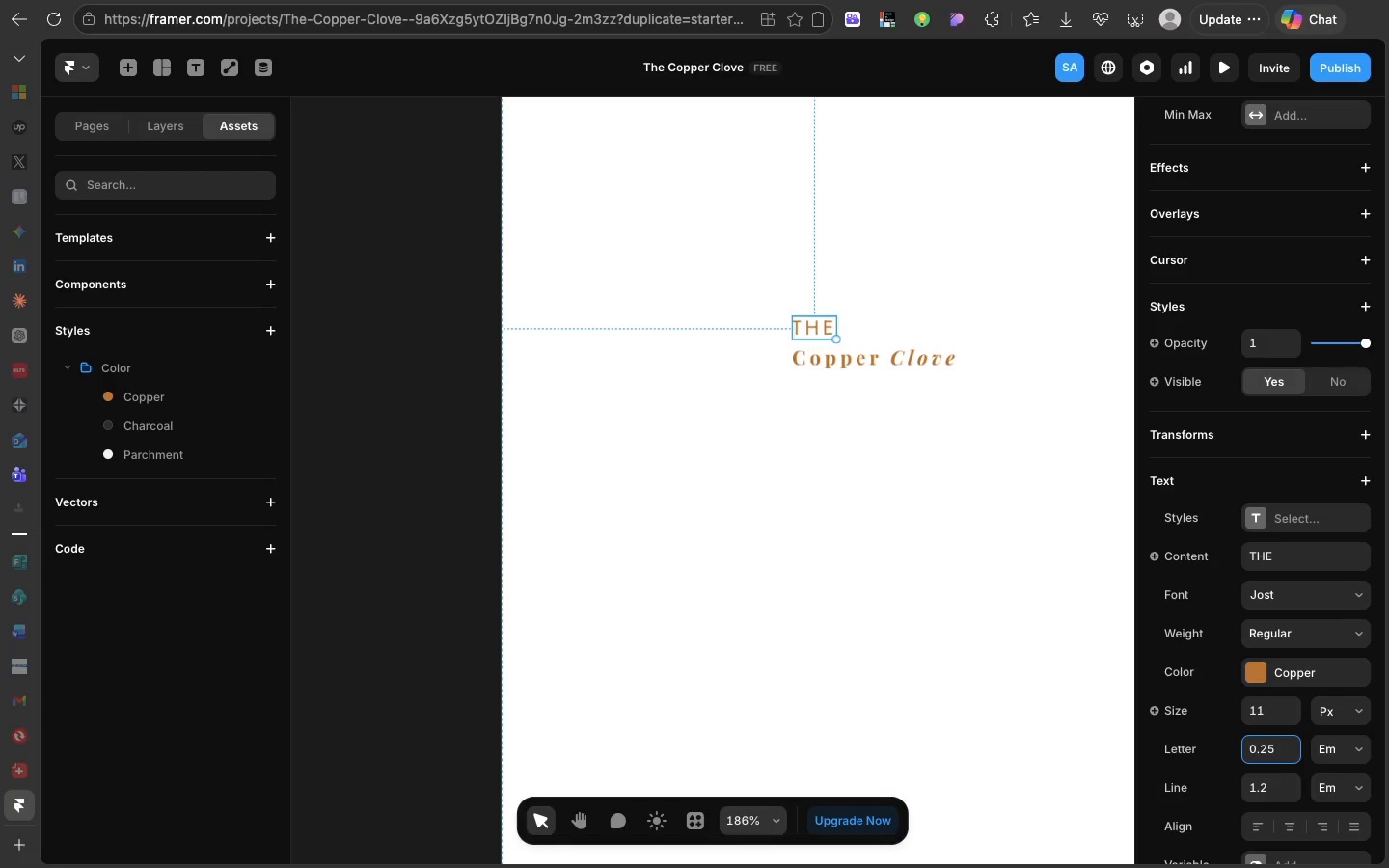 
key(Enter)
 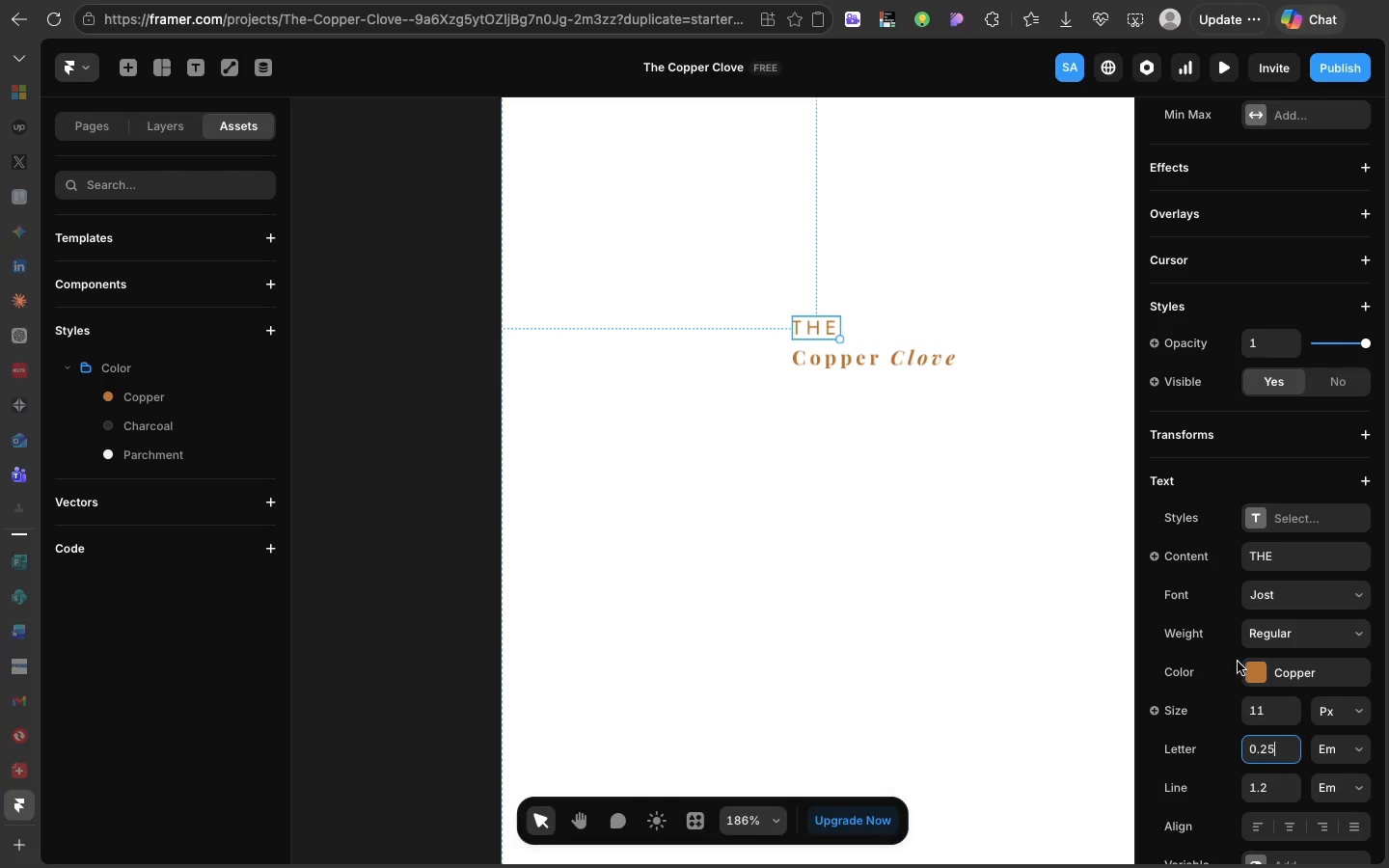 
left_click([1242, 667])
 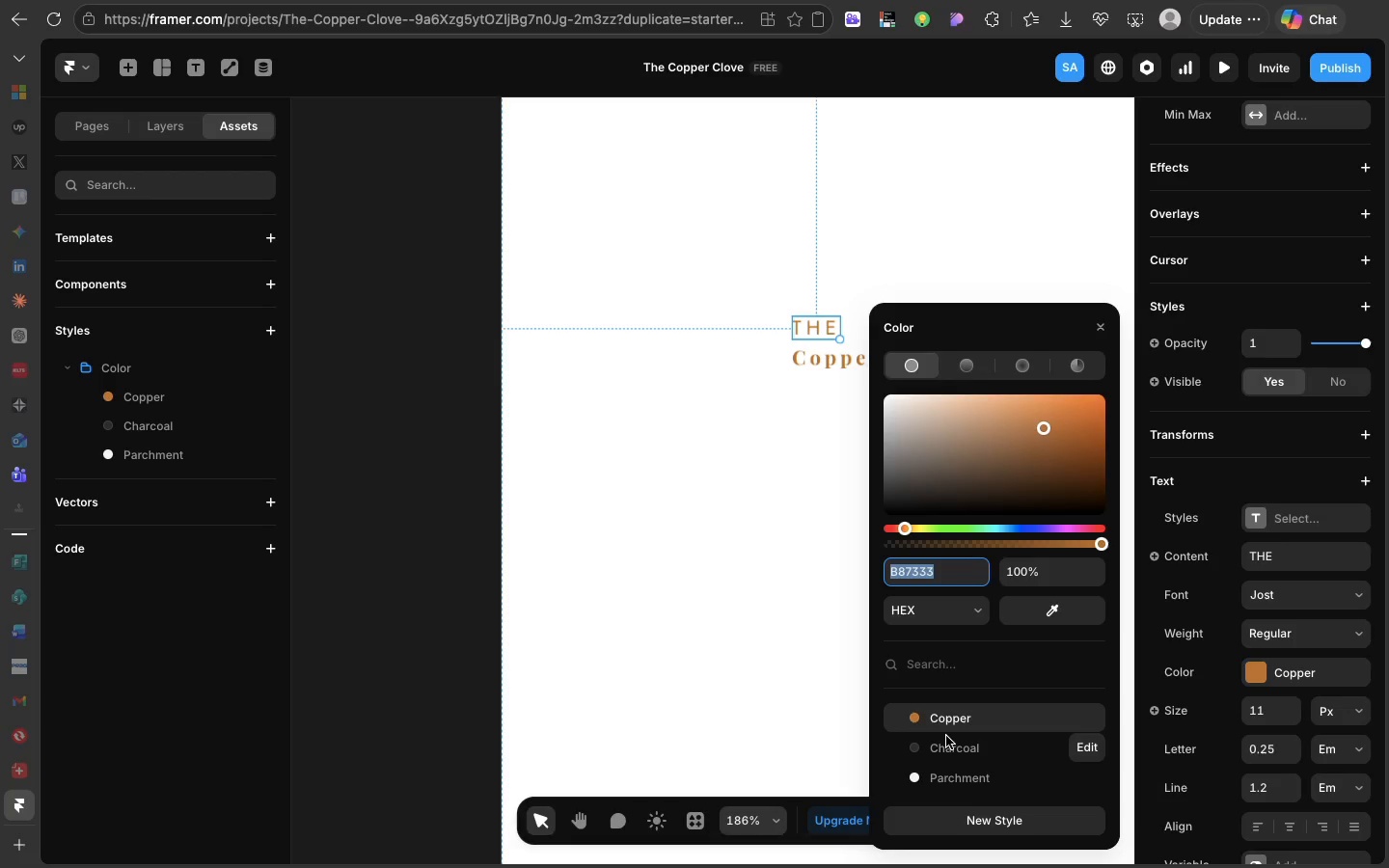 
left_click([943, 745])
 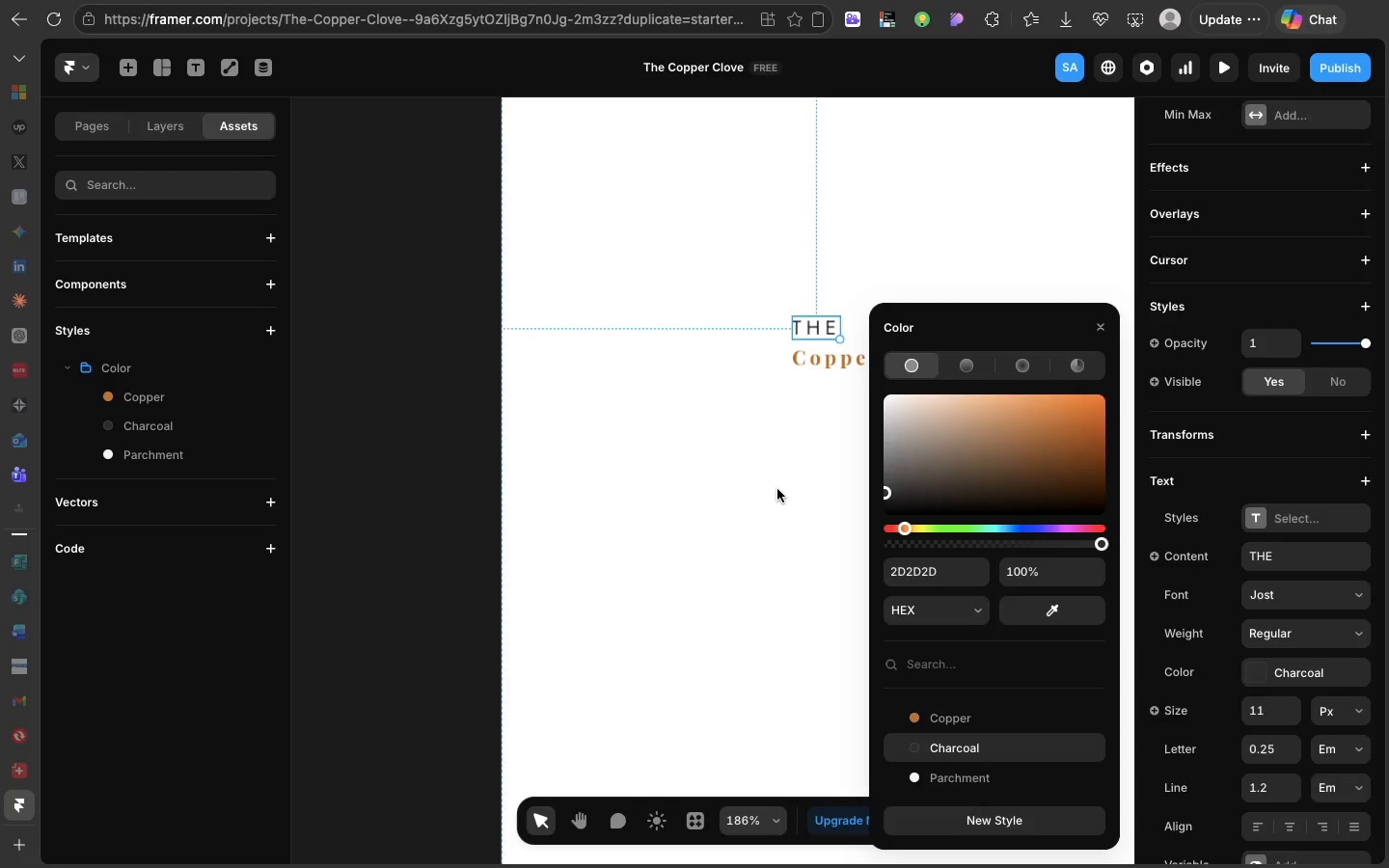 
left_click([777, 489])
 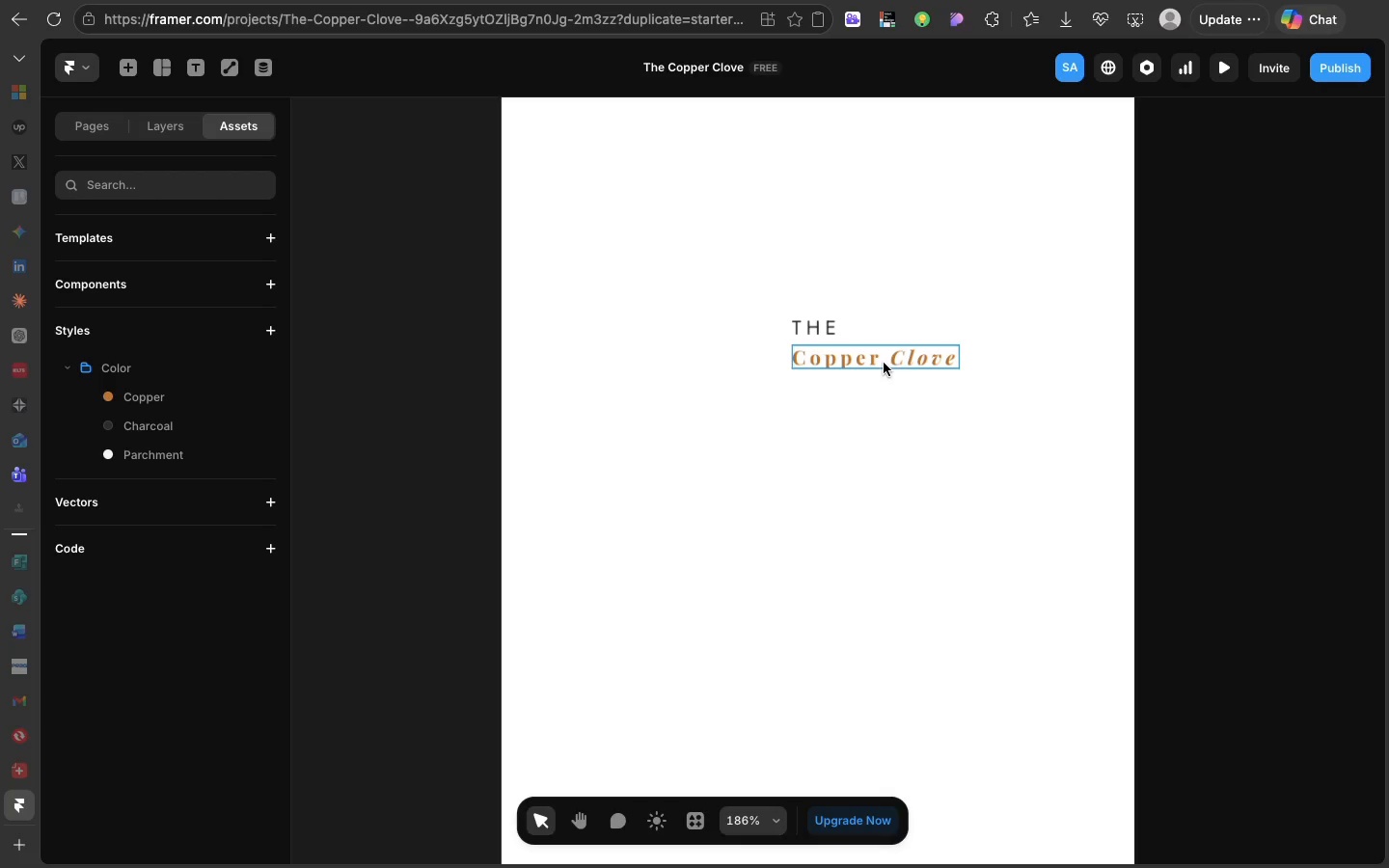 
left_click([884, 363])
 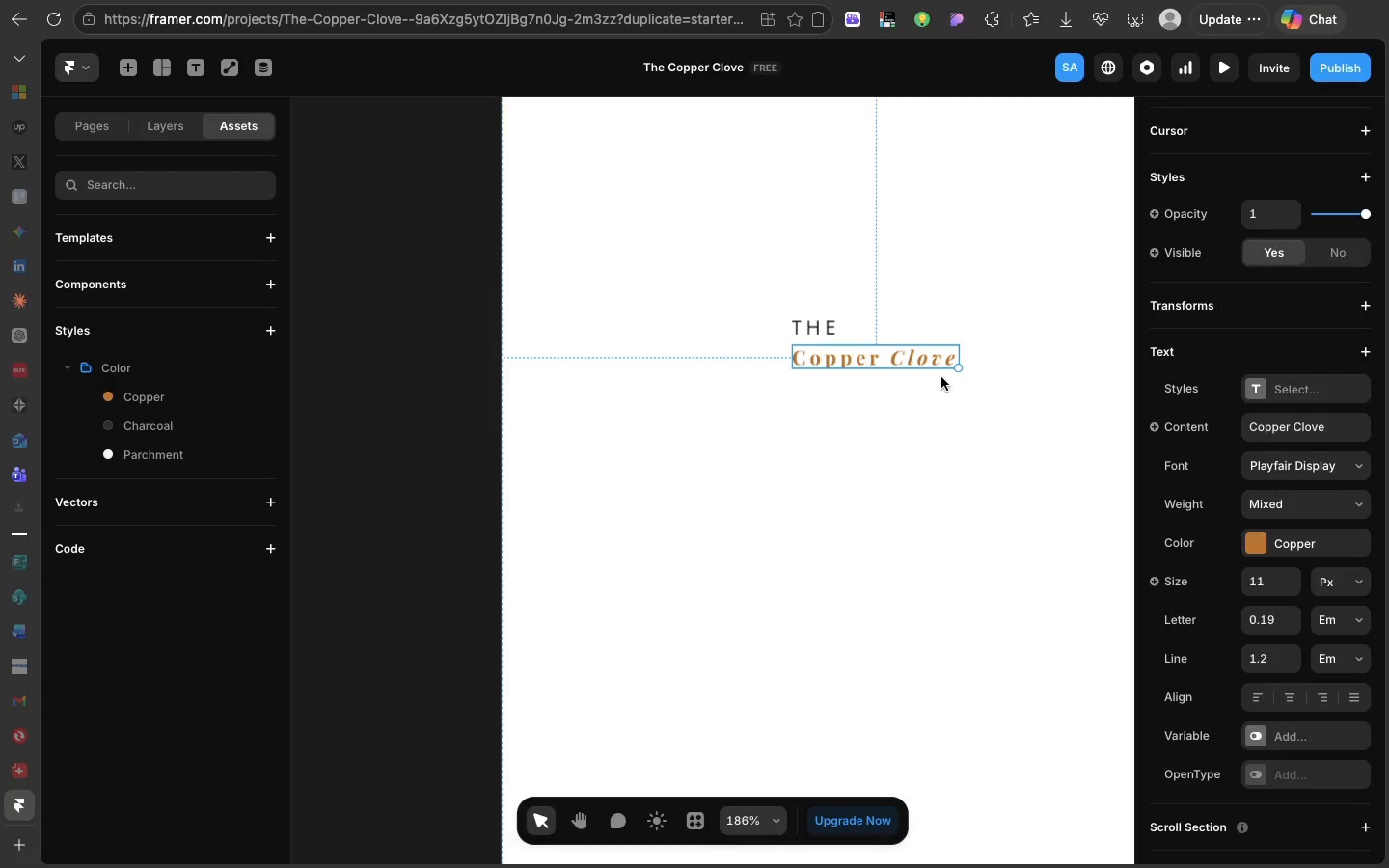 
left_click([941, 377])
 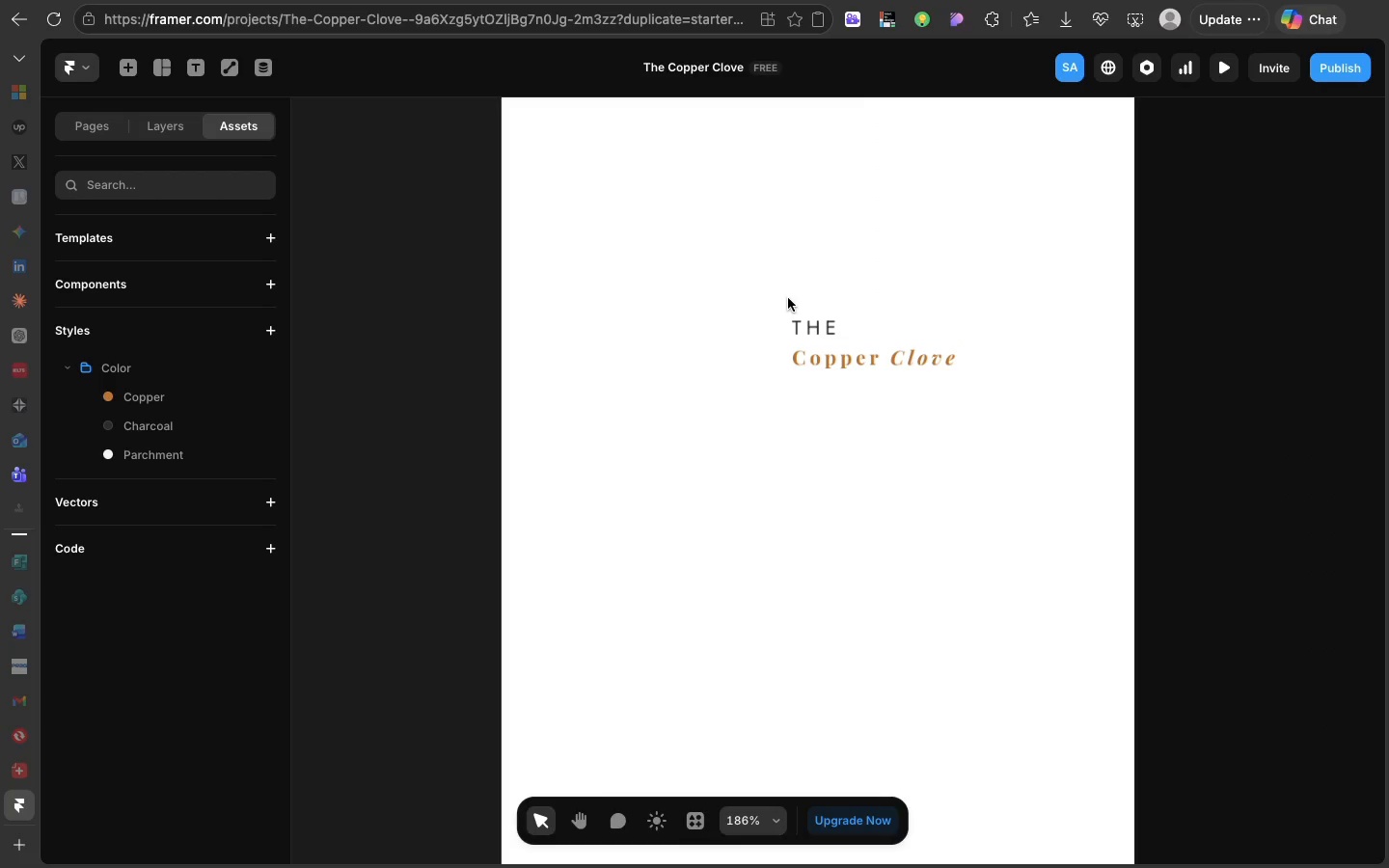 
left_click_drag(start_coordinate=[784, 309], to_coordinate=[858, 371])
 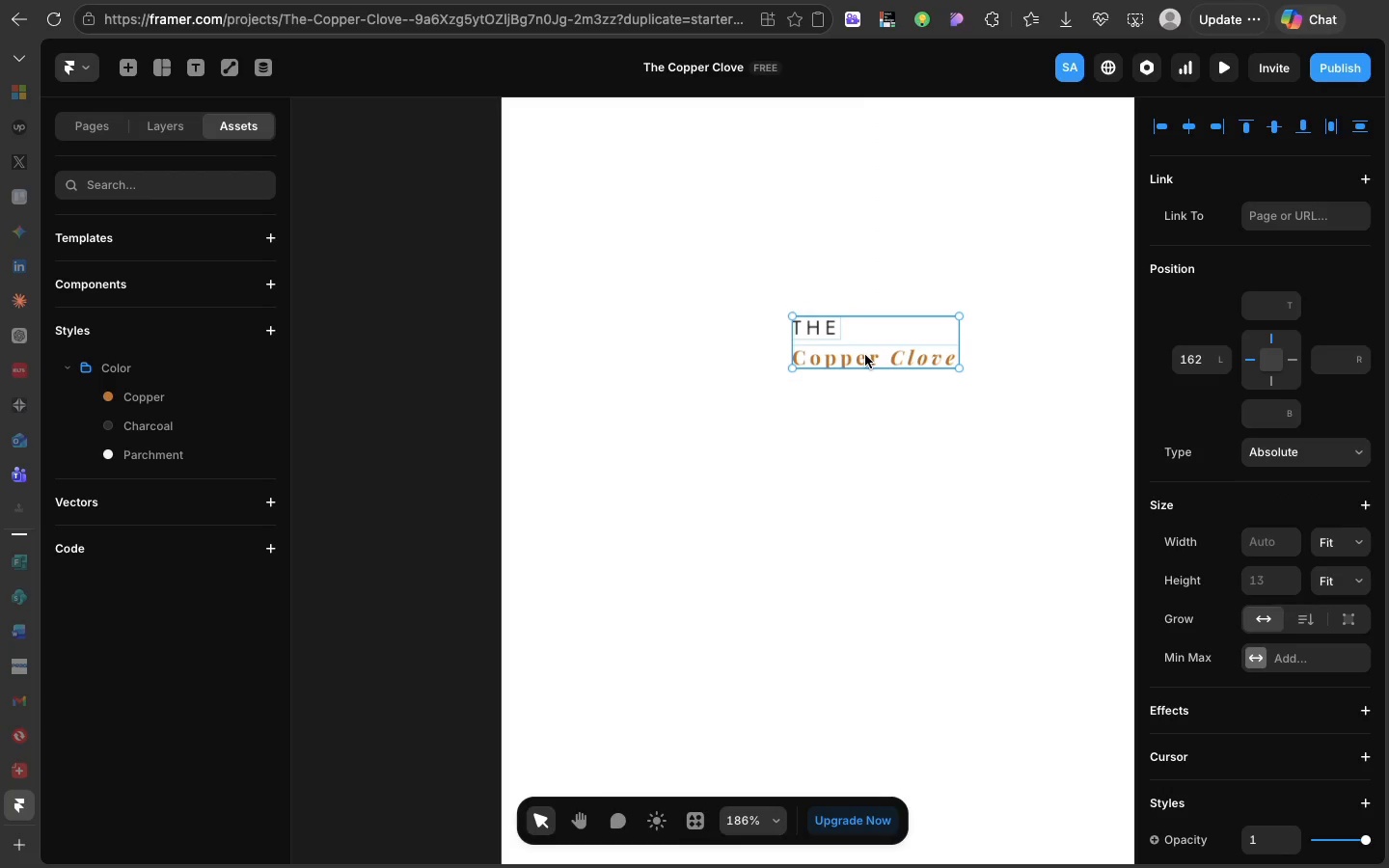 
key(Shift+A)
 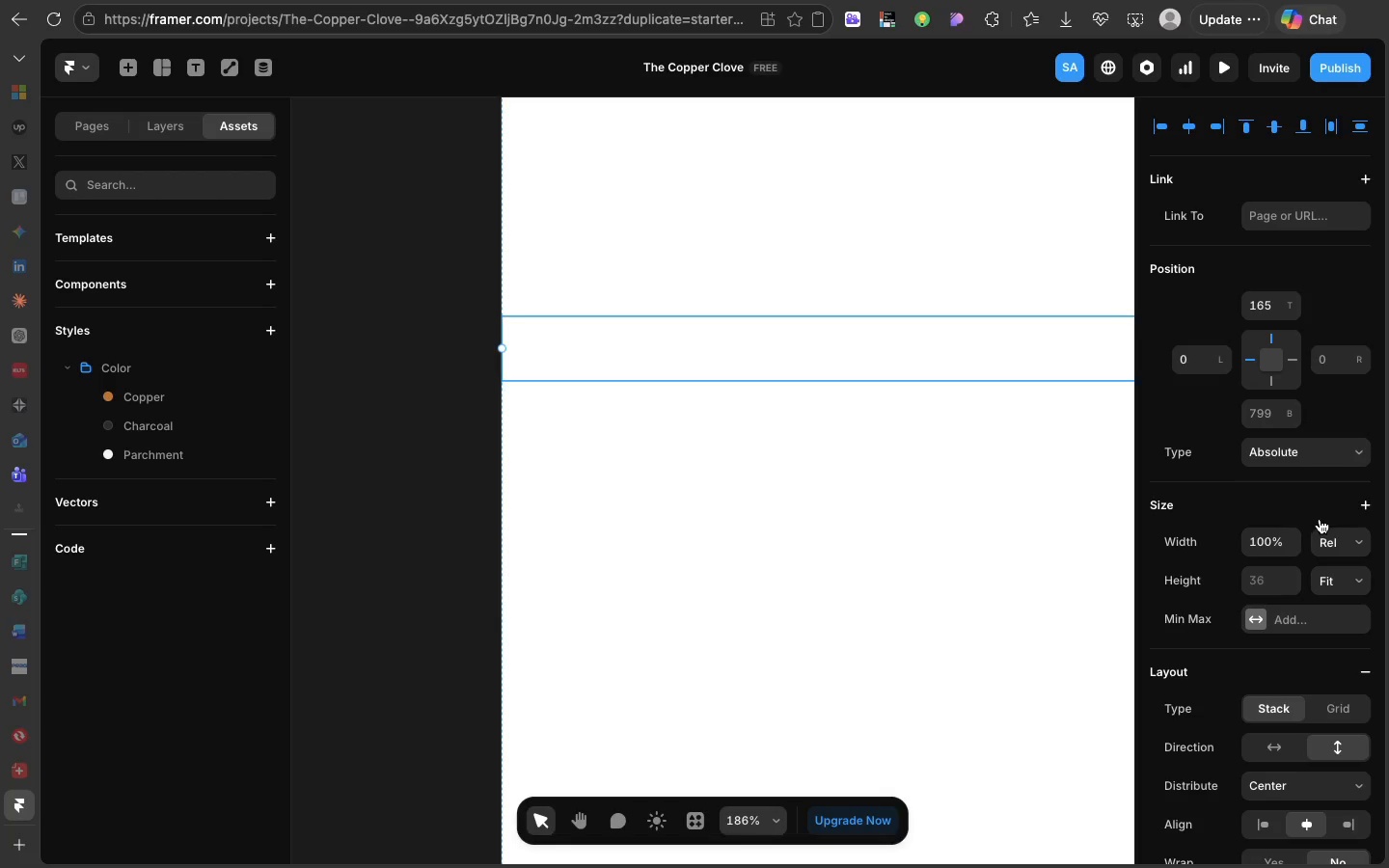 
left_click([1333, 543])
 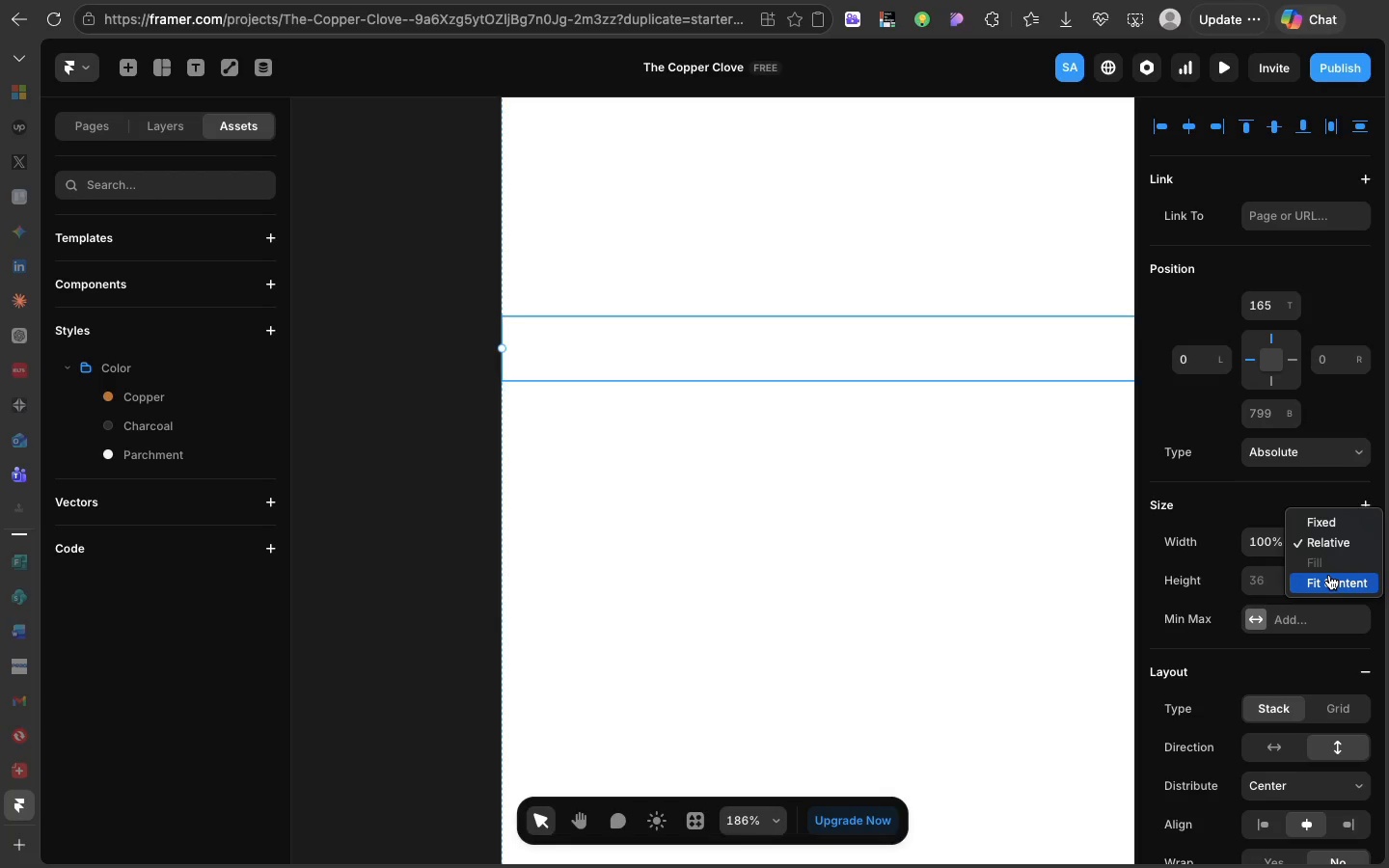 
left_click([1329, 576])
 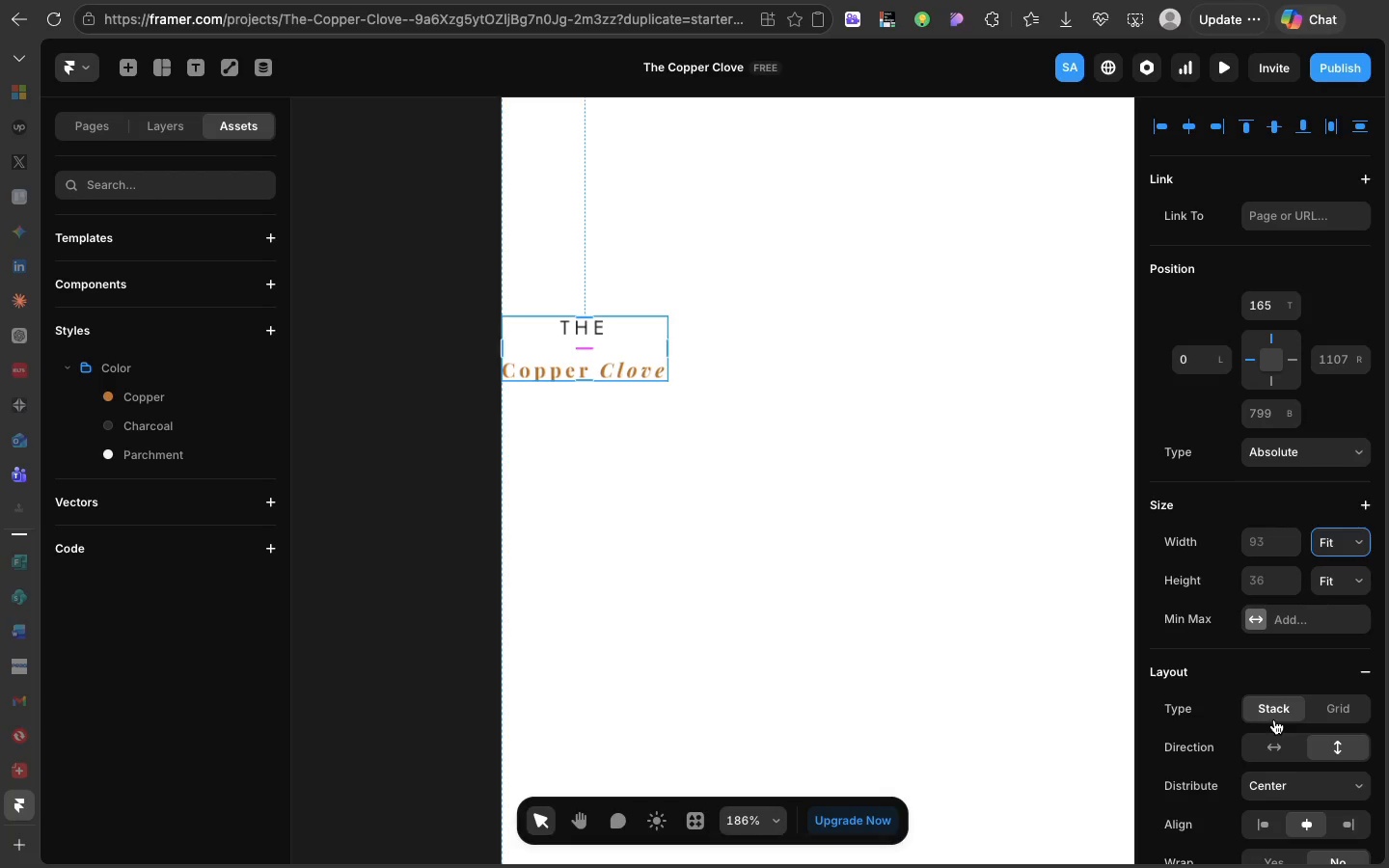 
left_click([1276, 734])
 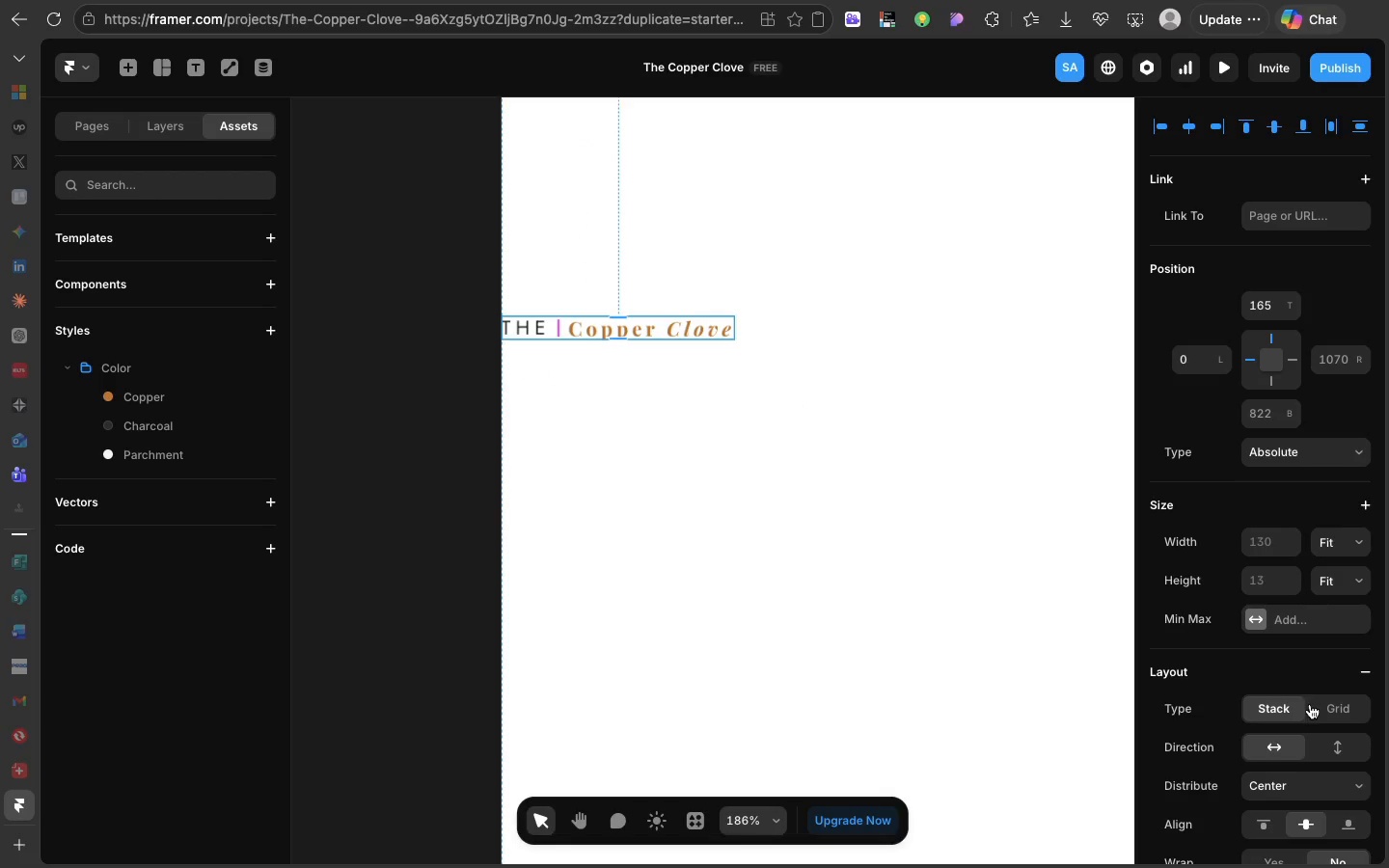 
left_click([1316, 739])
 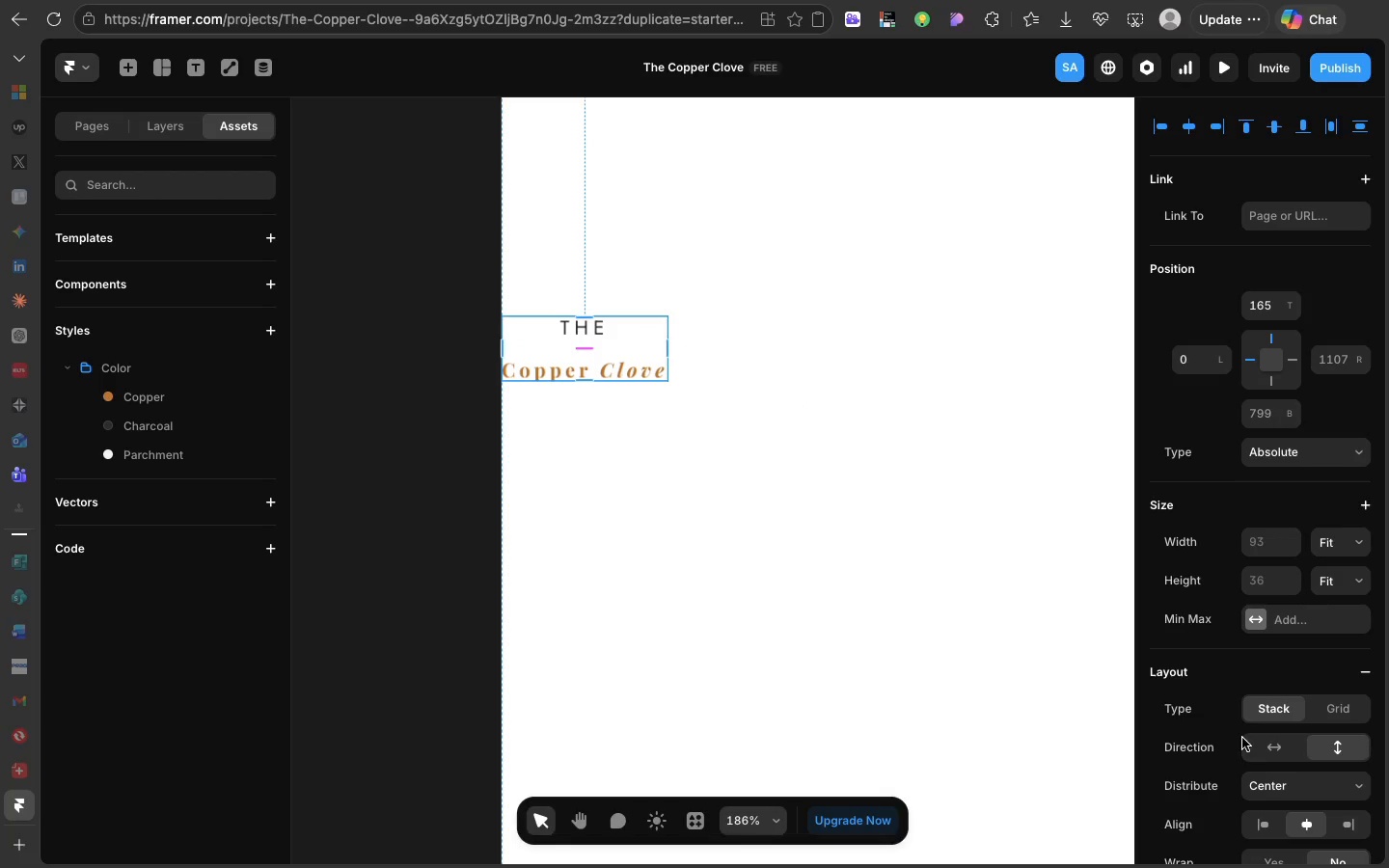 
scroll: coordinate [1264, 756], scroll_direction: down, amount: 35.0
 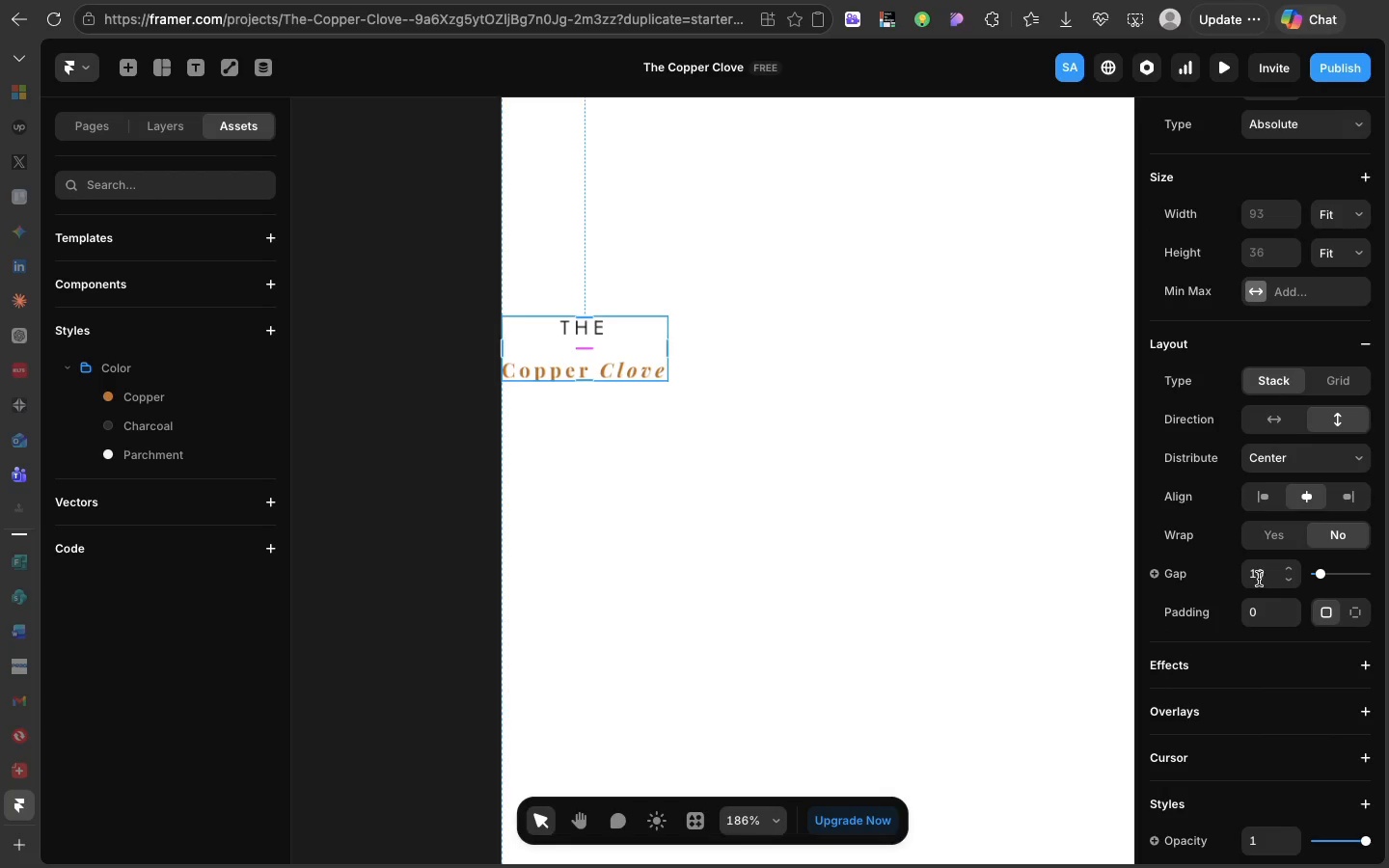 
left_click([1258, 579])
 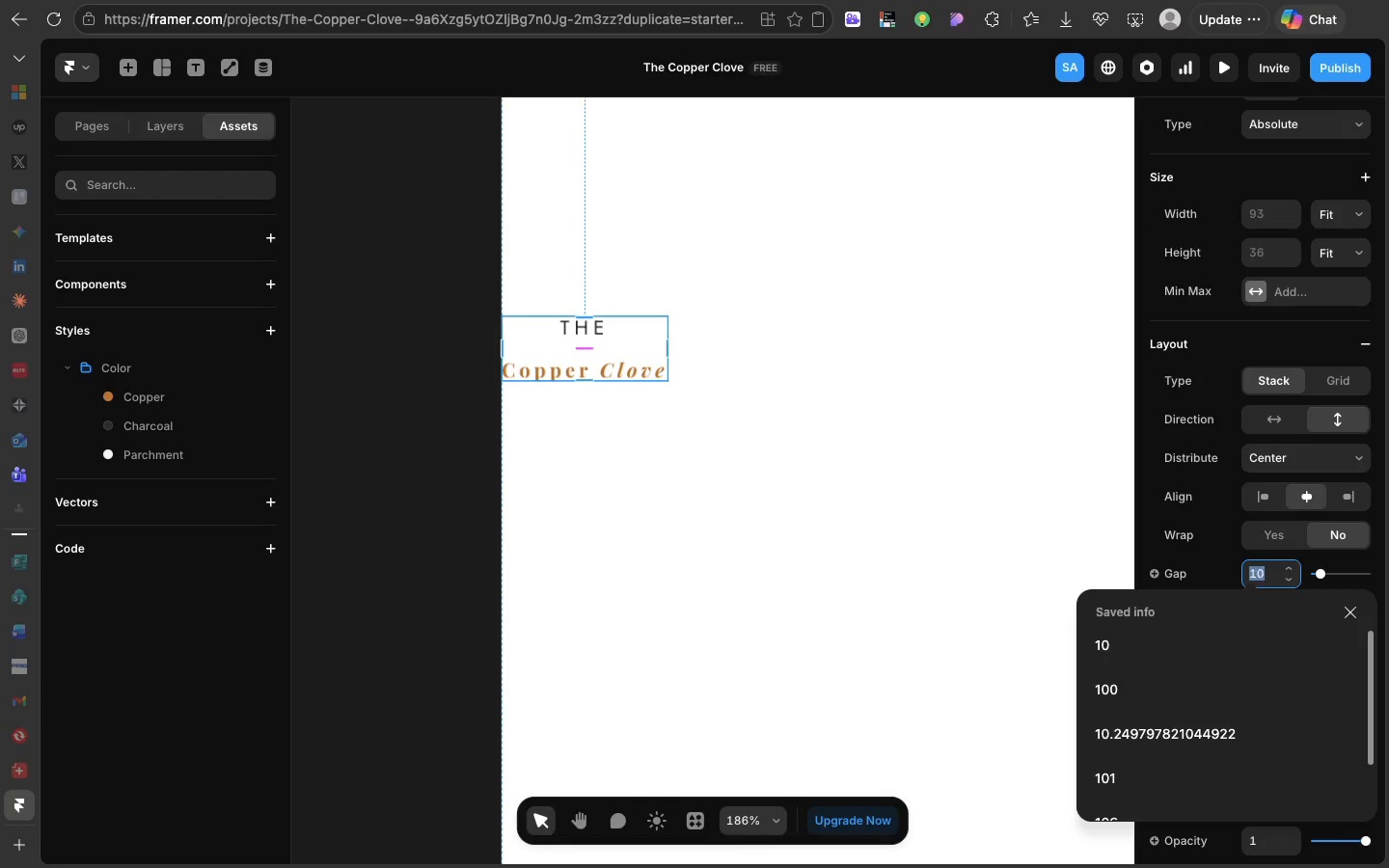 
key(0)
 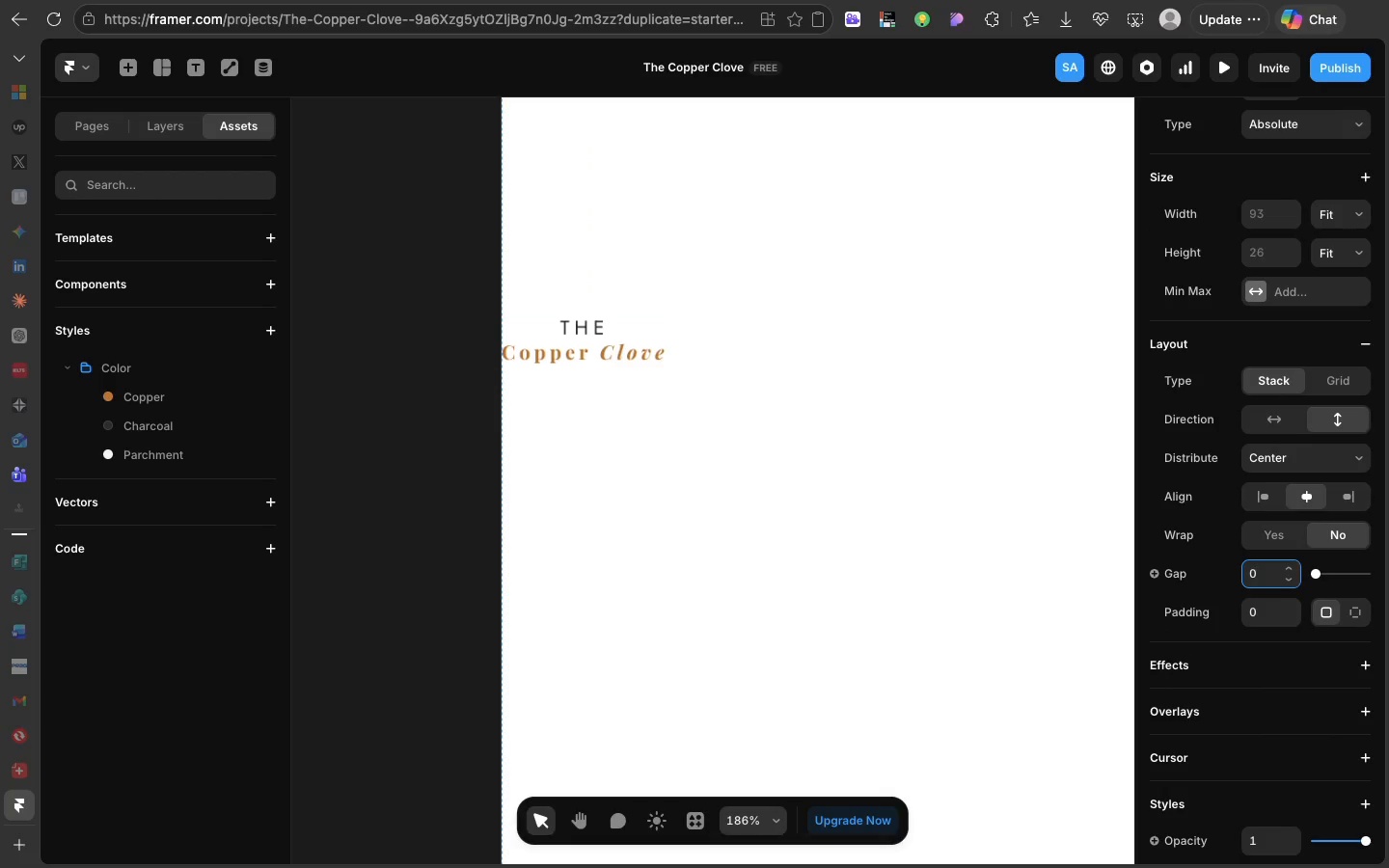 
key(Enter)
 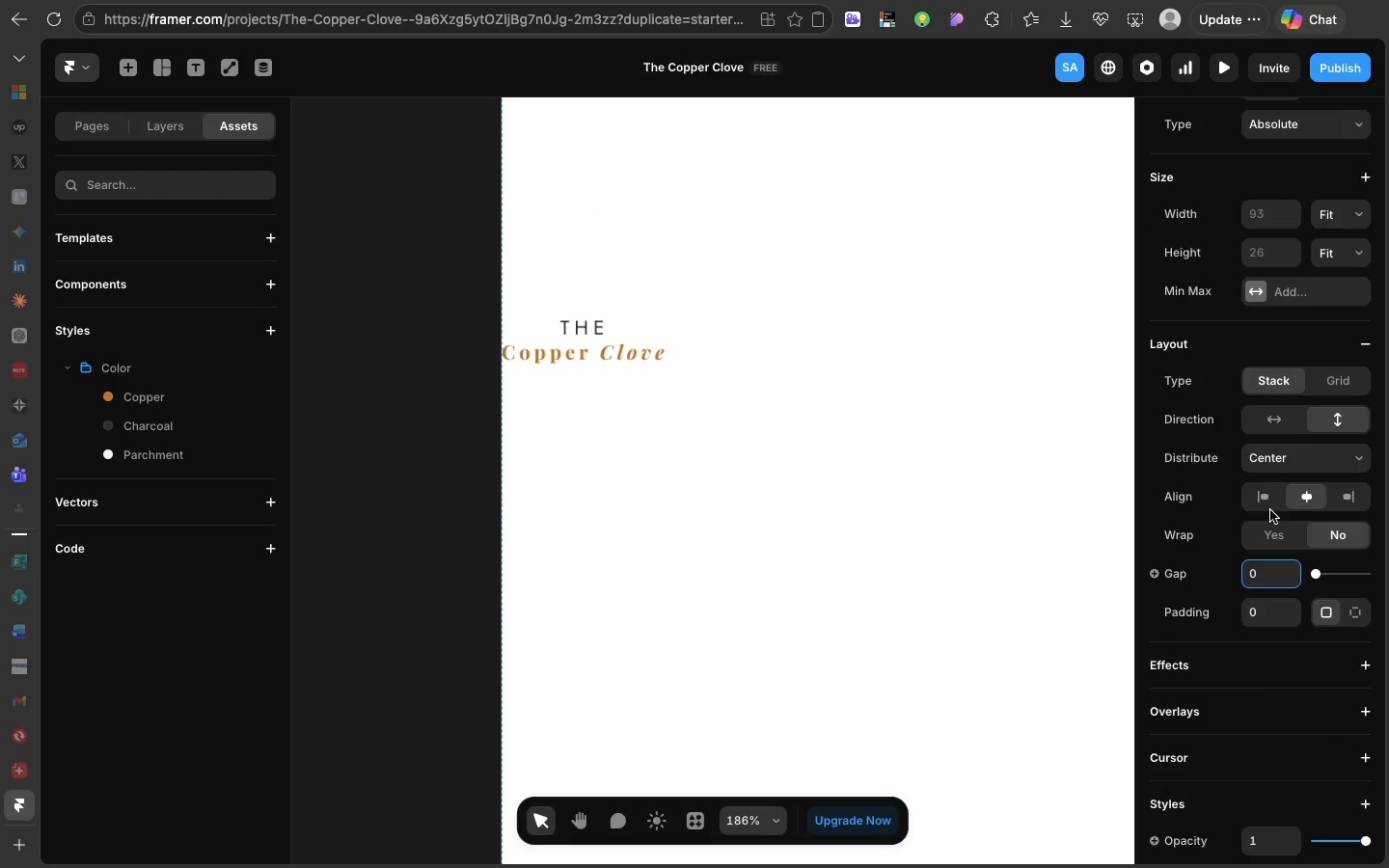 
left_click([1268, 510])
 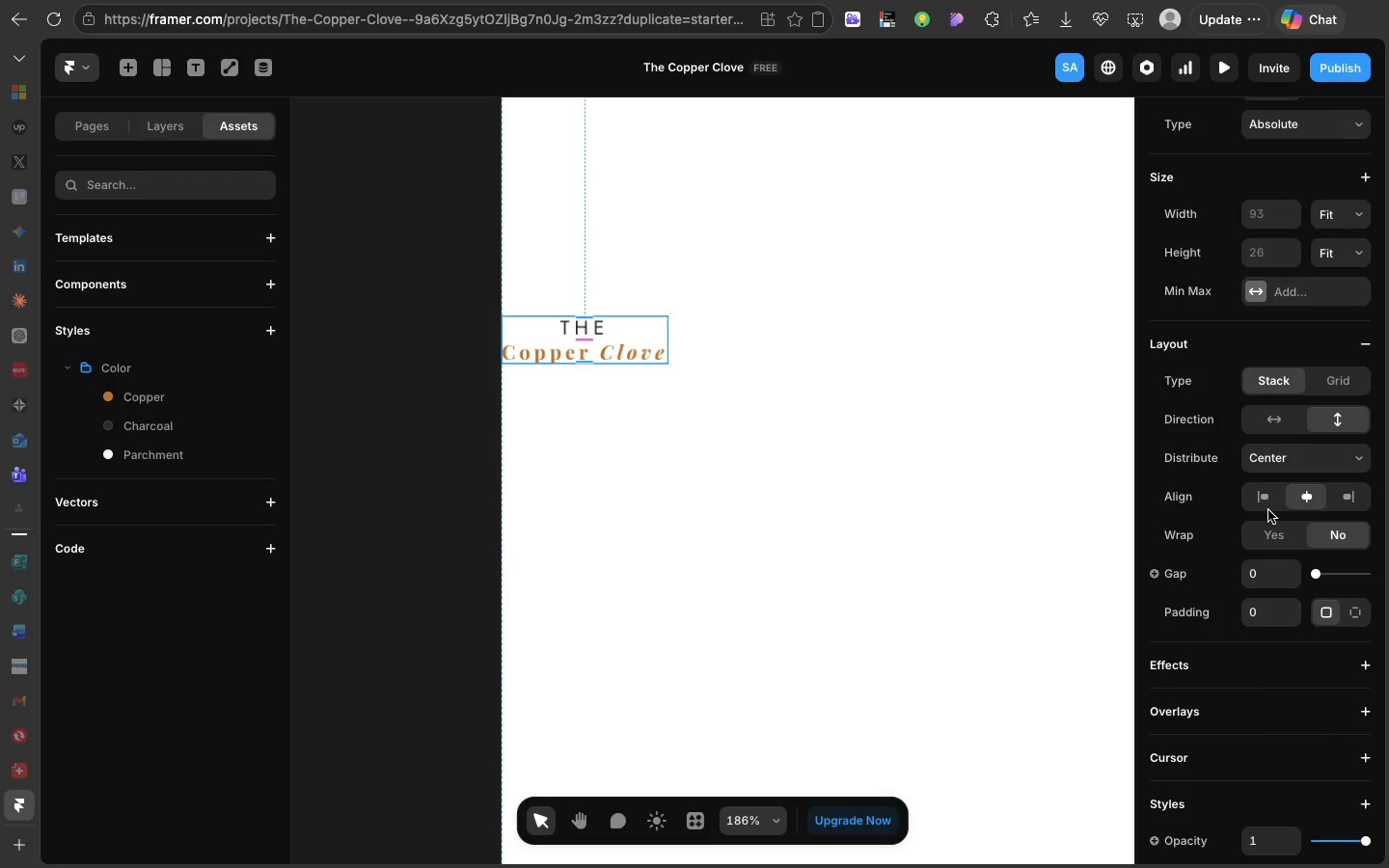 
left_click([1268, 510])
 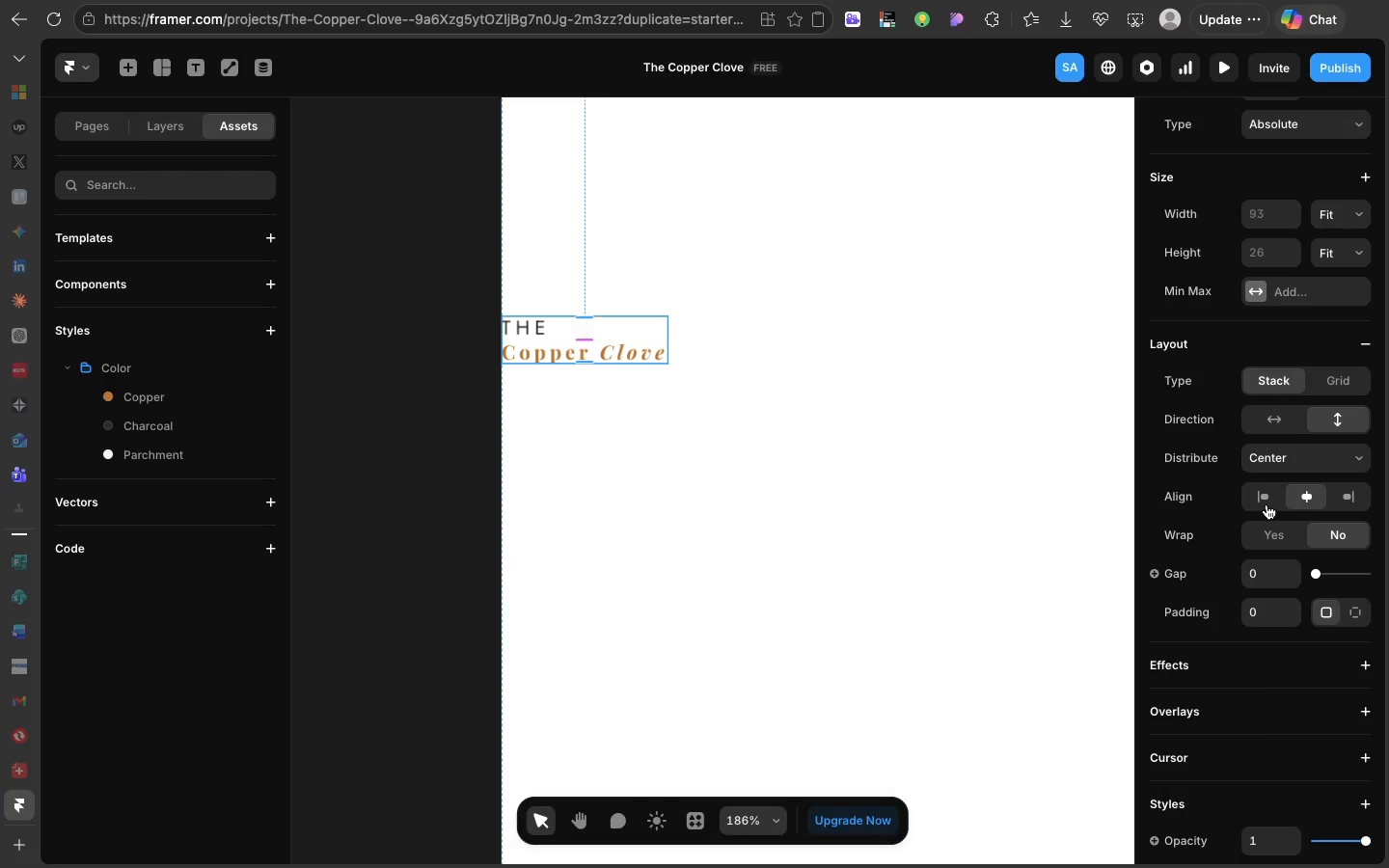 
left_click([1266, 504])
 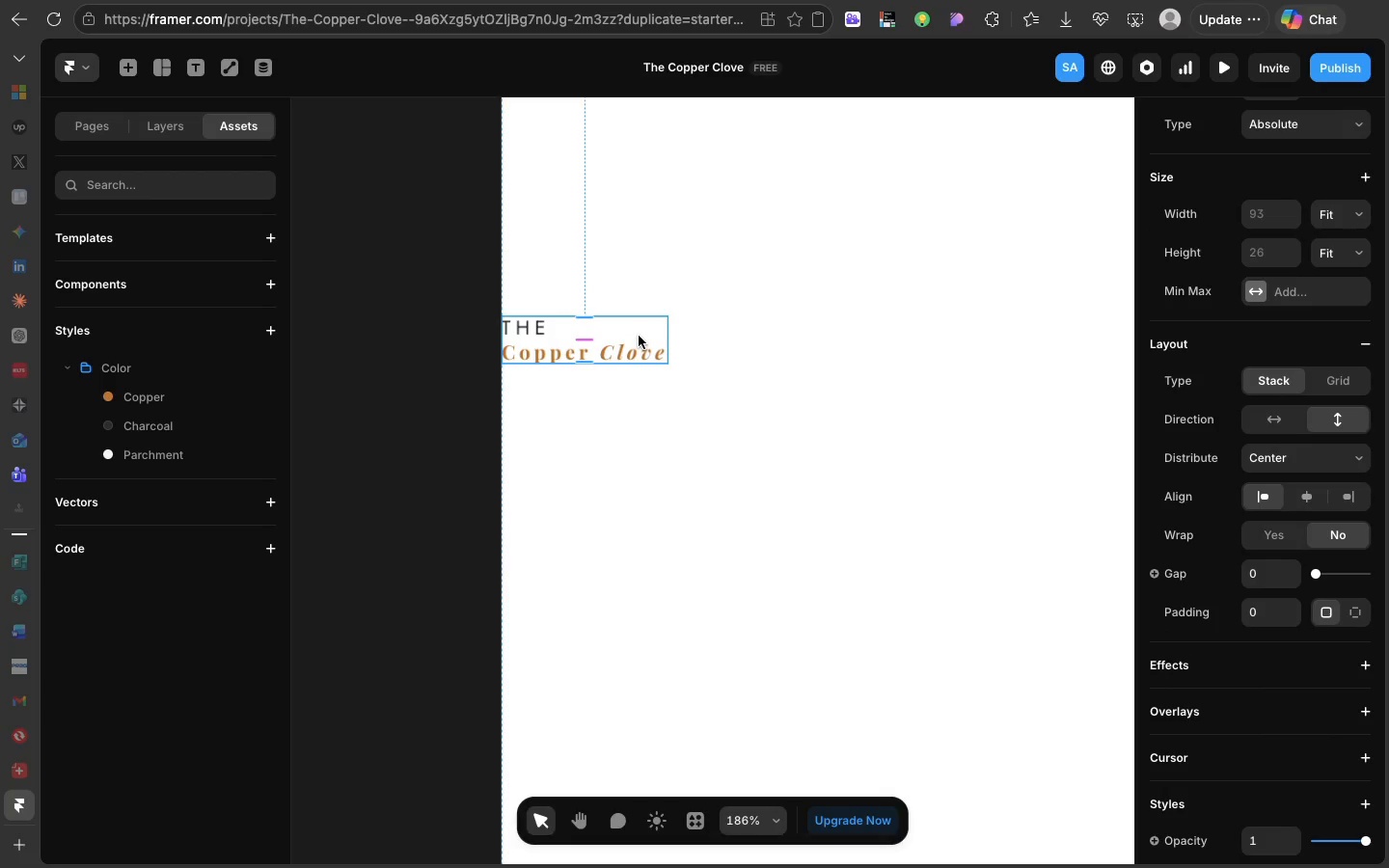 
left_click_drag(start_coordinate=[639, 336], to_coordinate=[994, 315])
 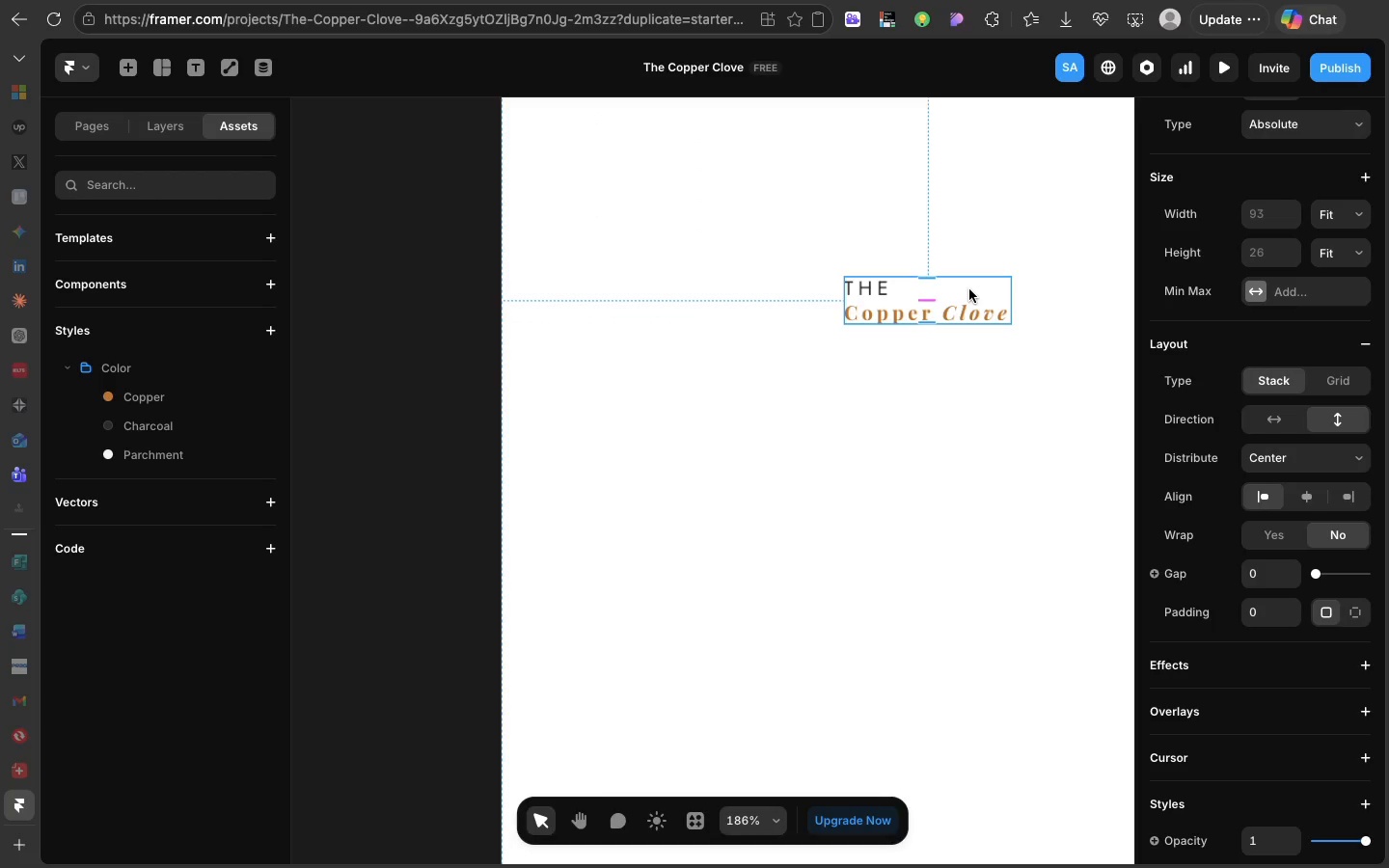 
key(Meta+D)
 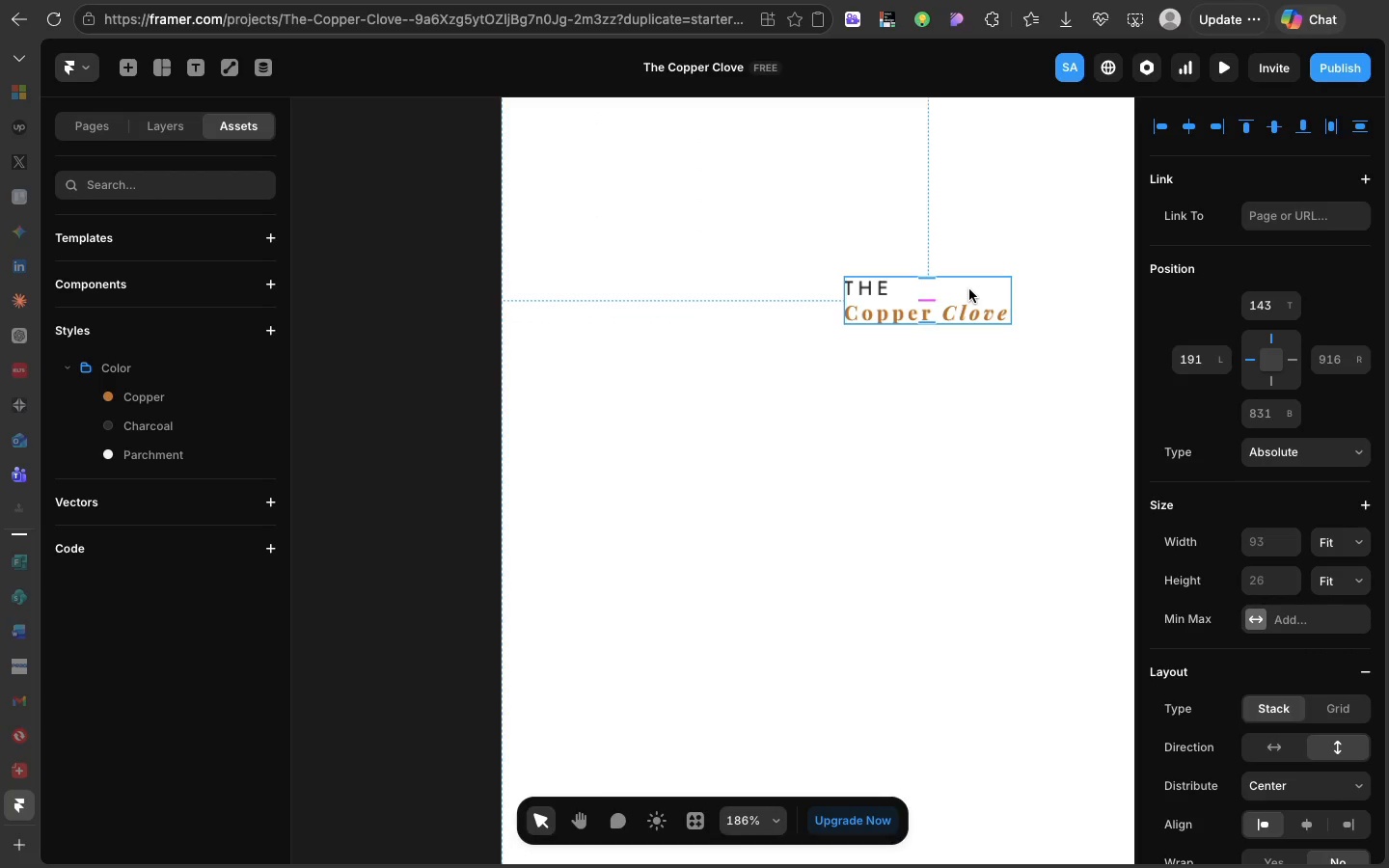 
left_click_drag(start_coordinate=[969, 289], to_coordinate=[966, 367])
 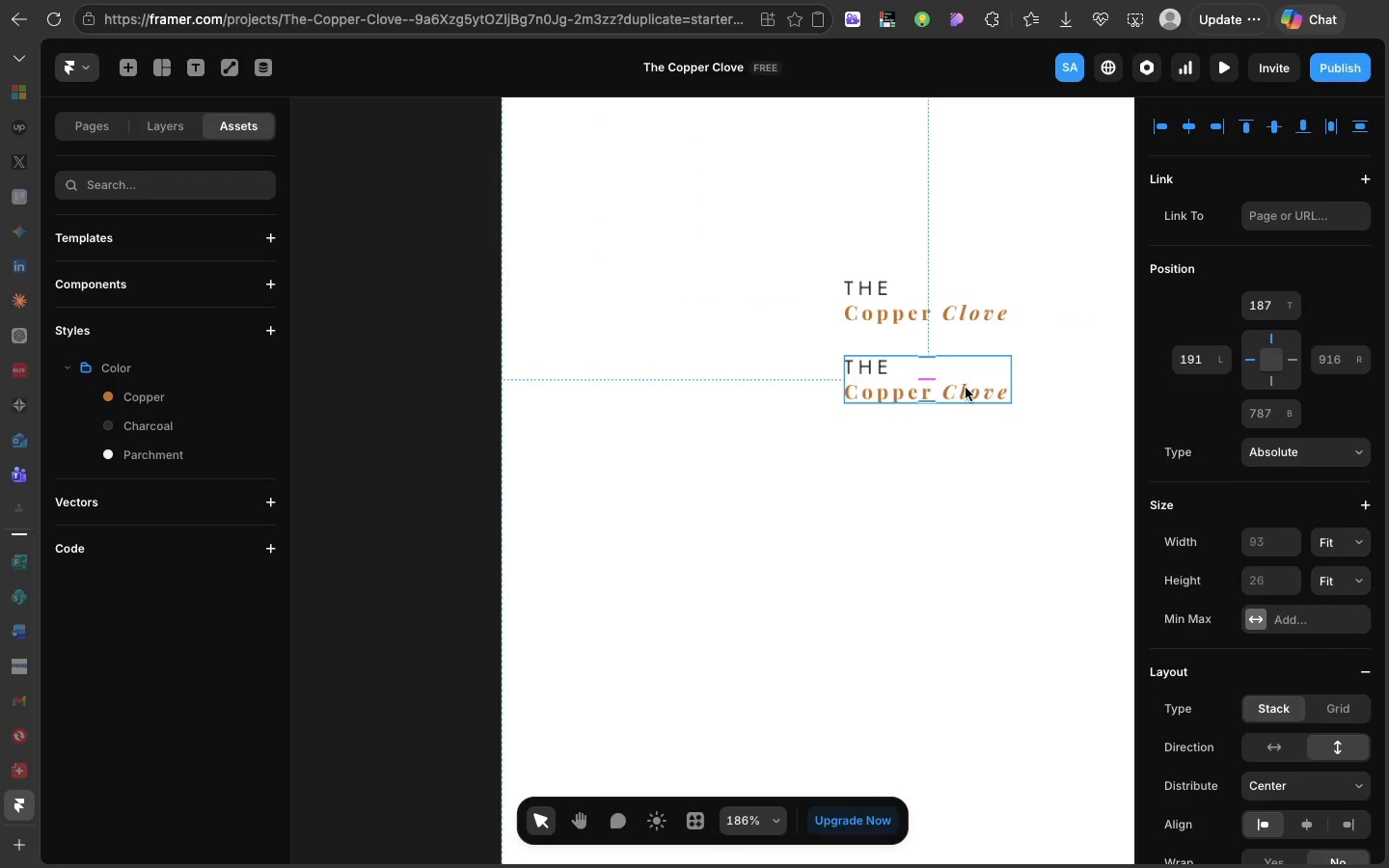 
double_click([966, 388])
 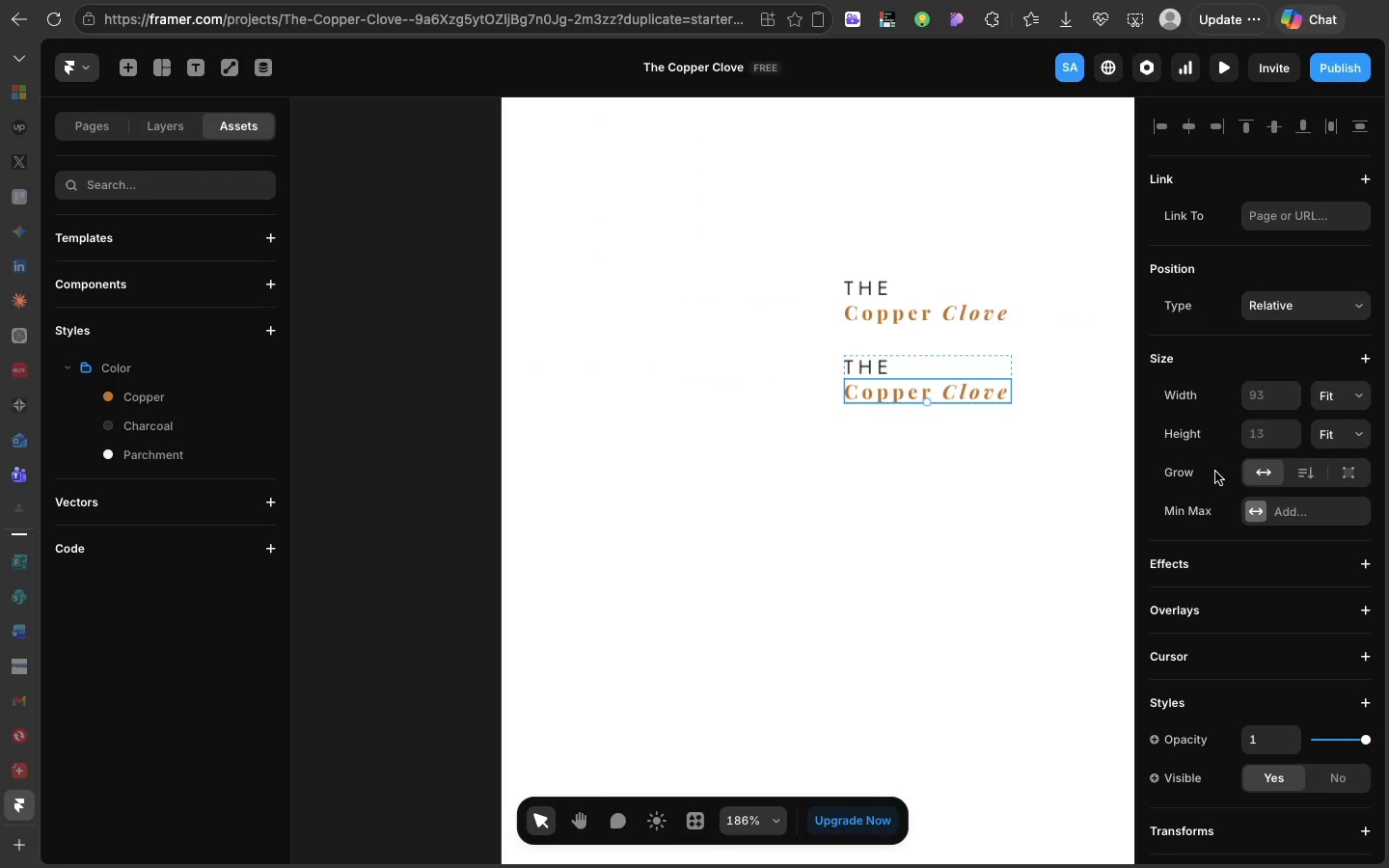 
scroll: coordinate [1215, 472], scroll_direction: down, amount: 30.0
 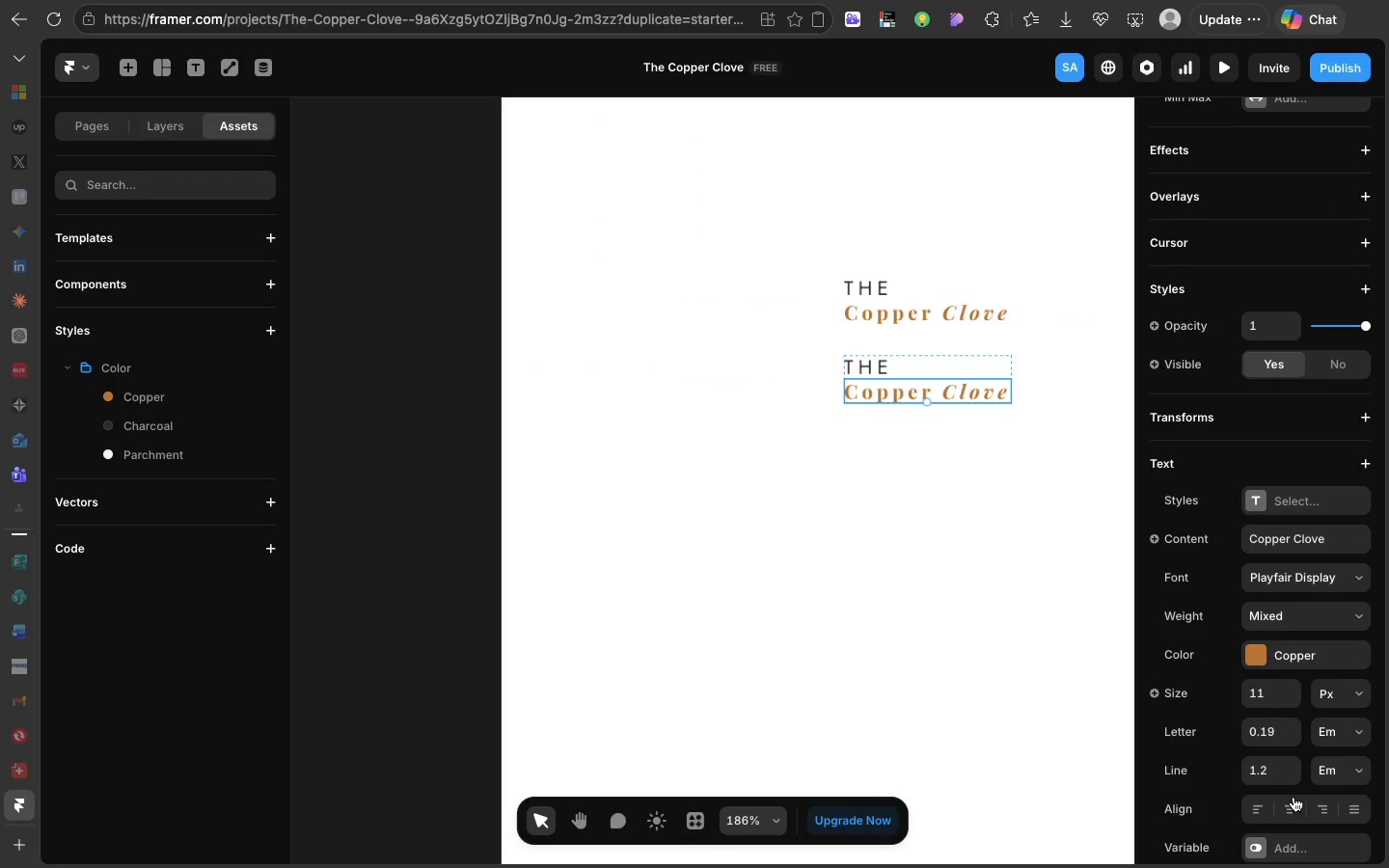 
left_click([1289, 806])
 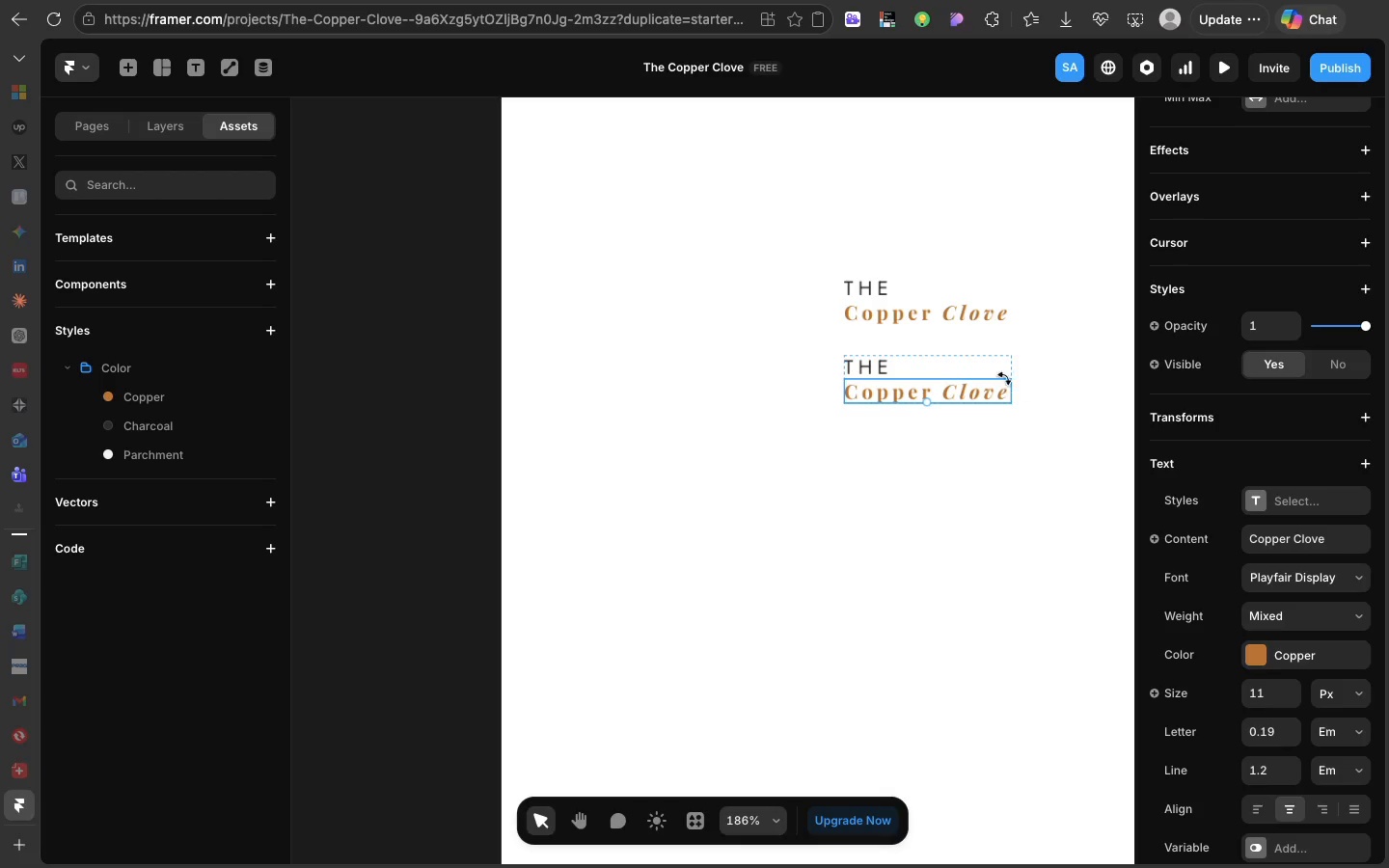 
left_click([1001, 374])
 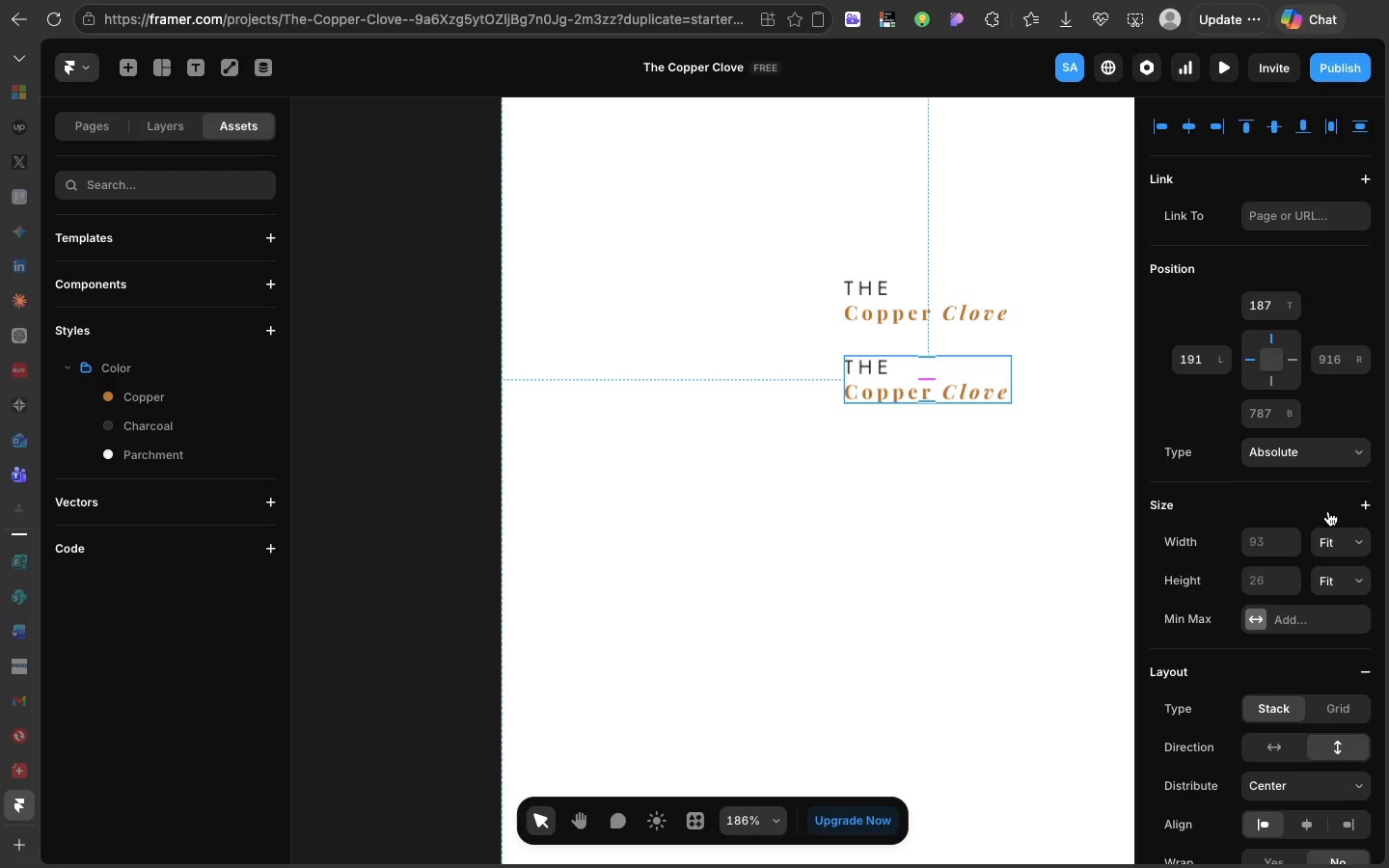 
left_click([1334, 534])
 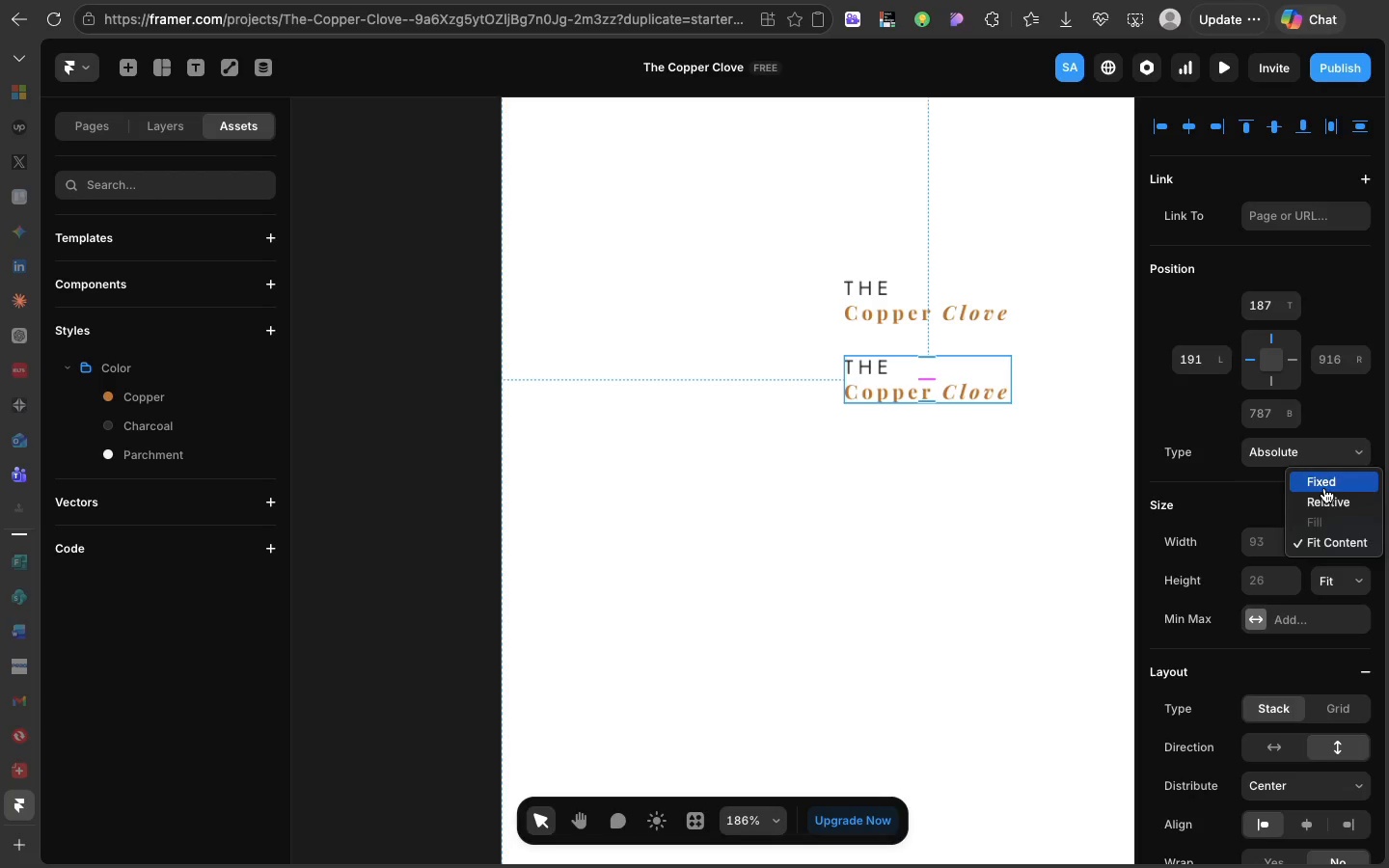 
left_click([1324, 488])
 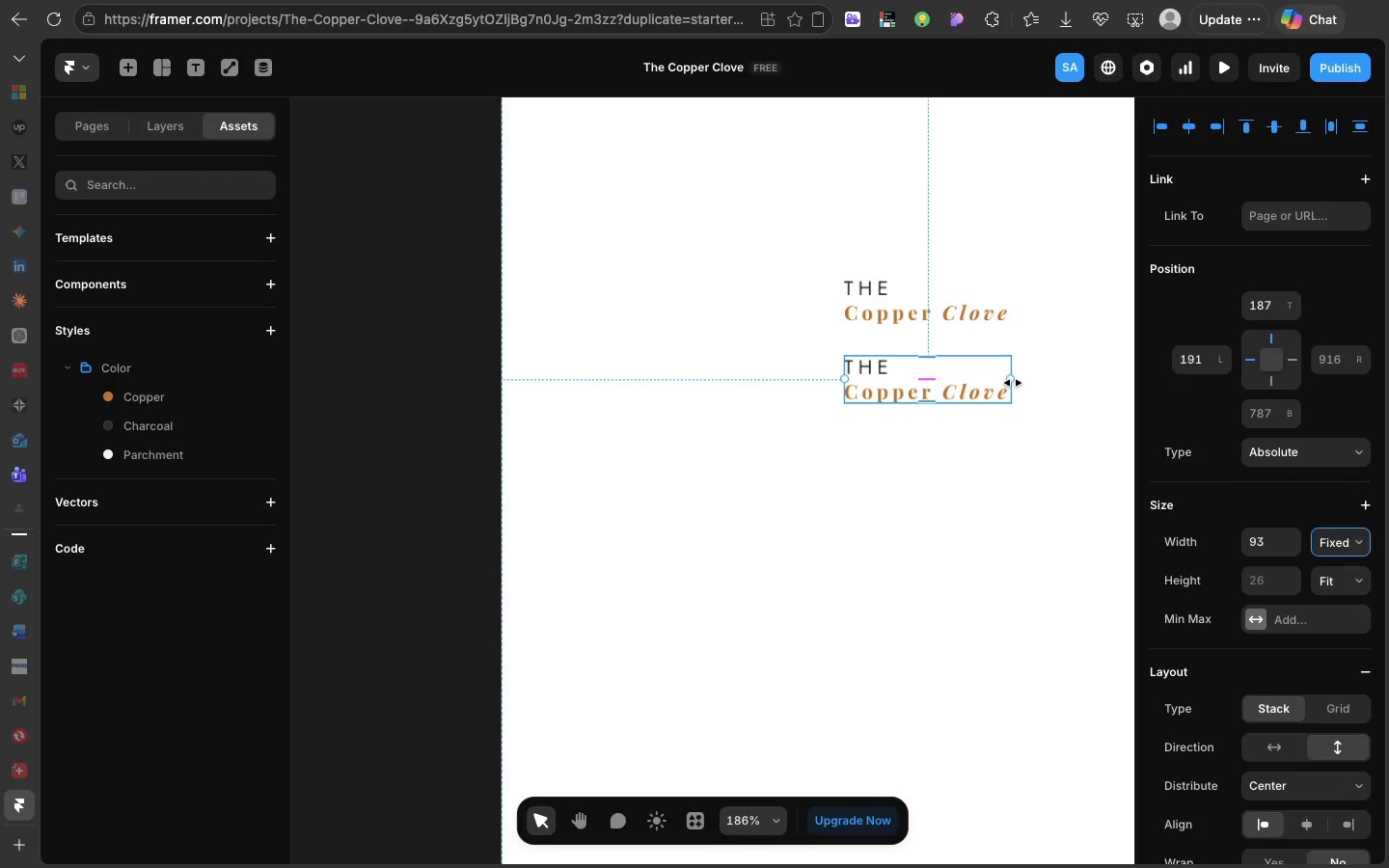 
left_click_drag(start_coordinate=[1013, 383], to_coordinate=[1041, 384])
 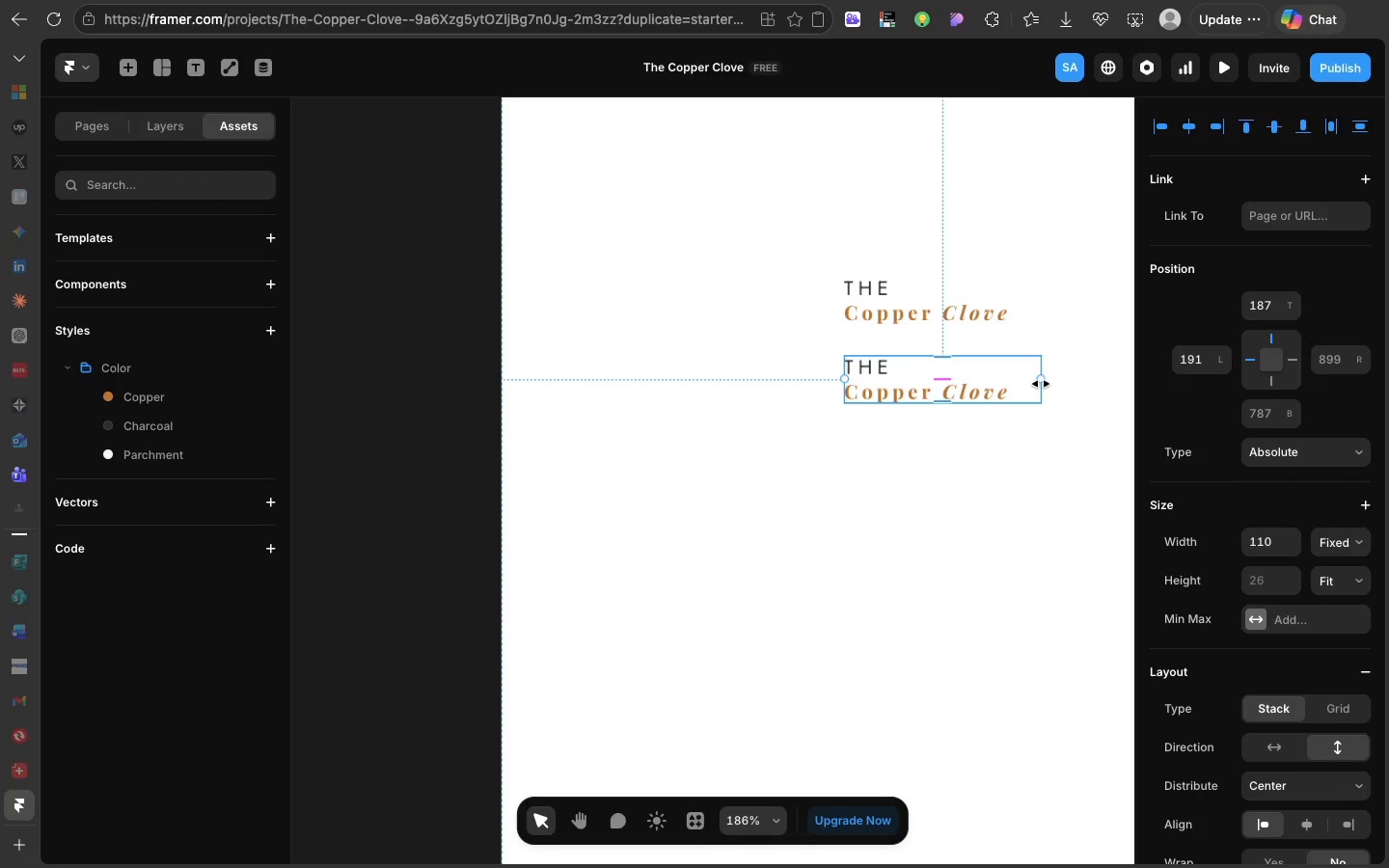 
key(Meta+Z)
 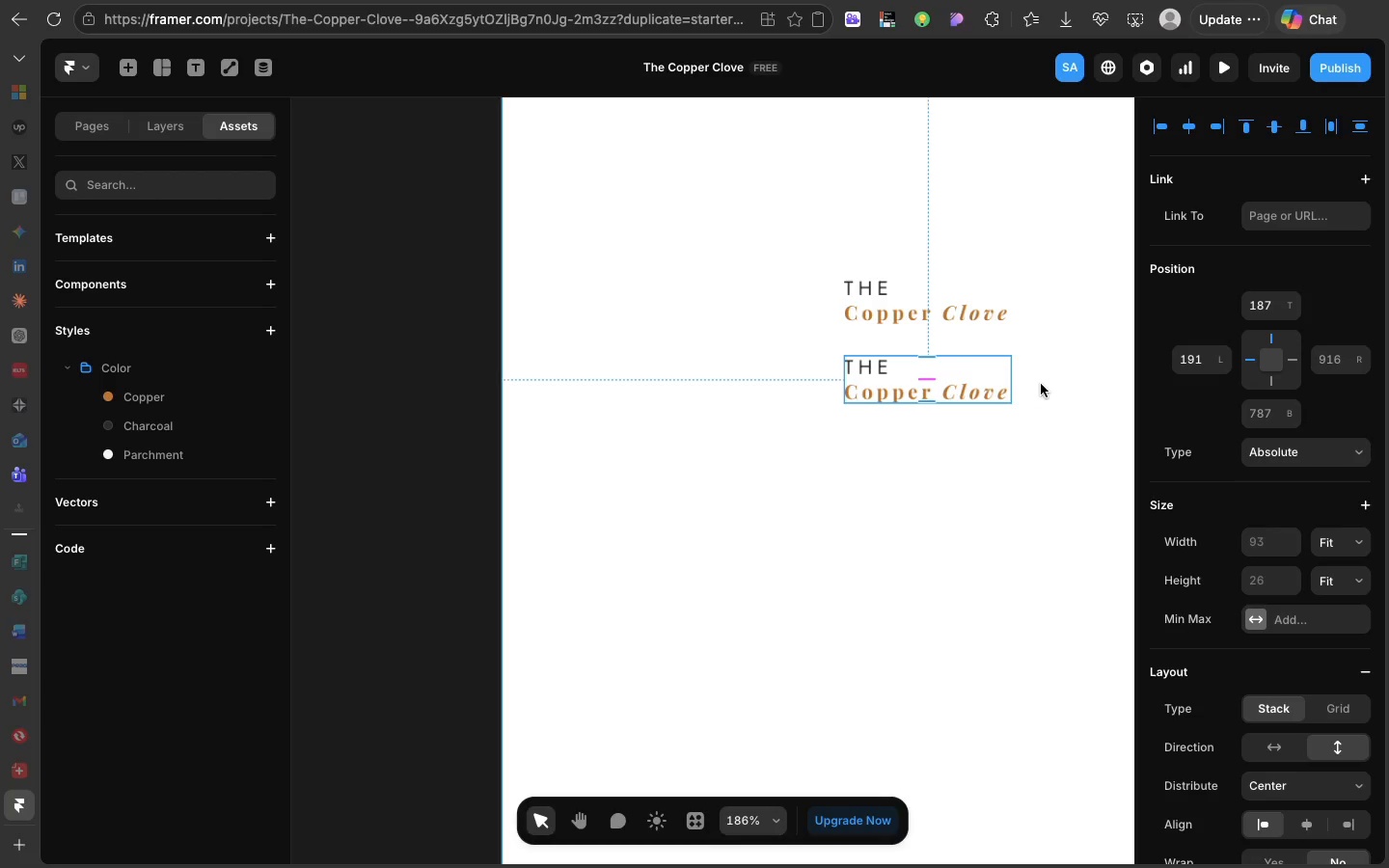 
key(Meta+CommandLeft)
 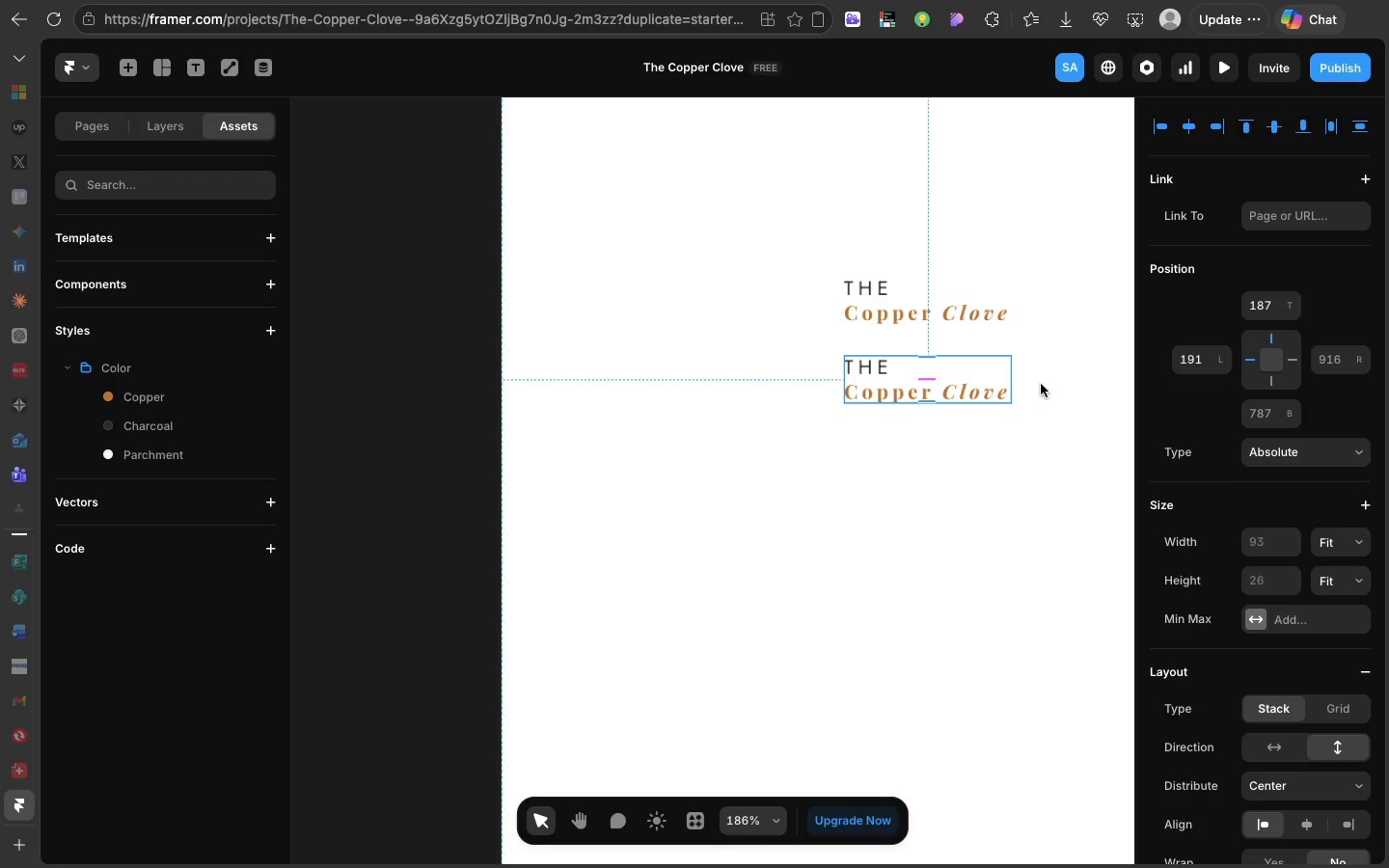 
key(Meta+Z)
 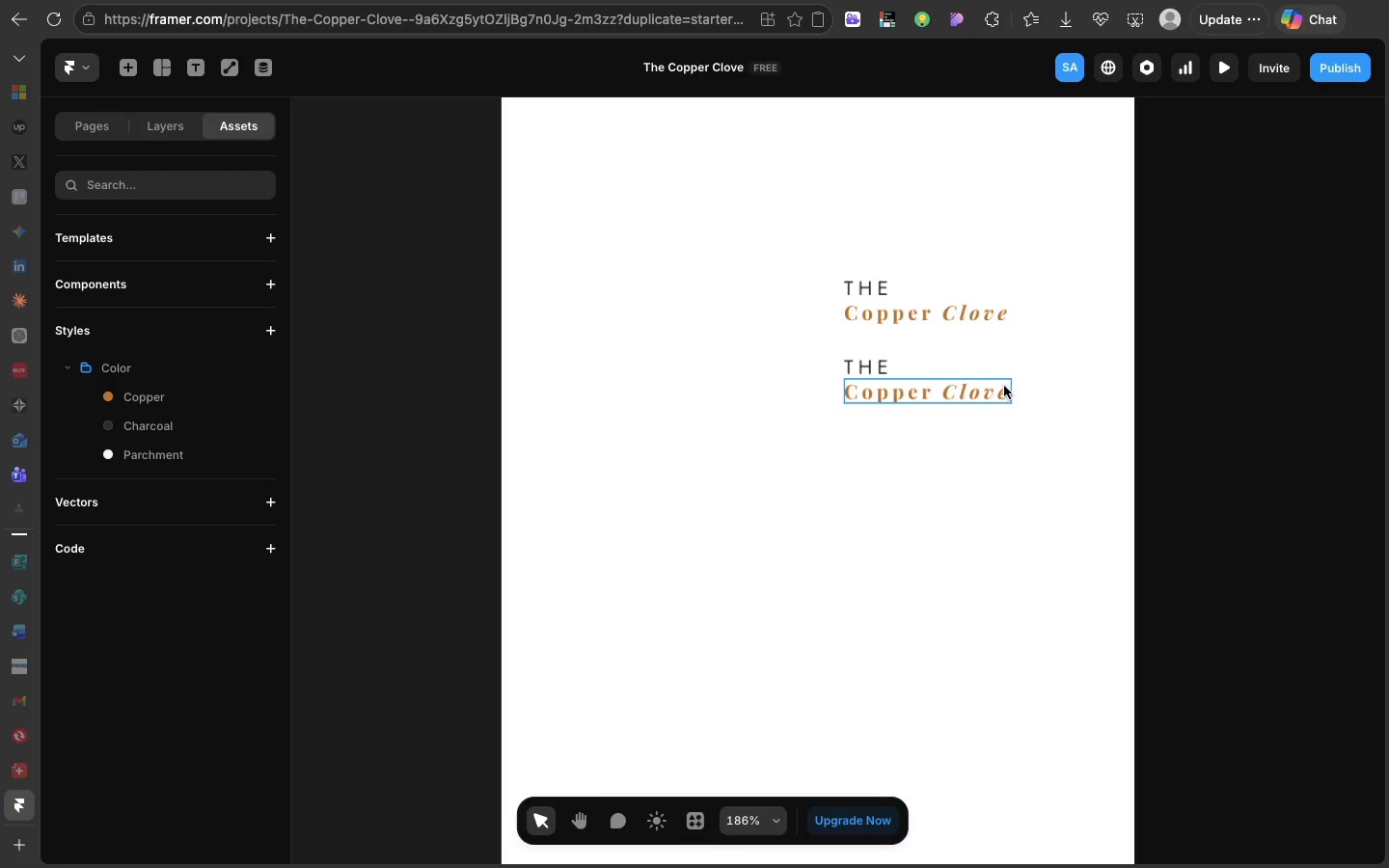 
left_click([1004, 386])
 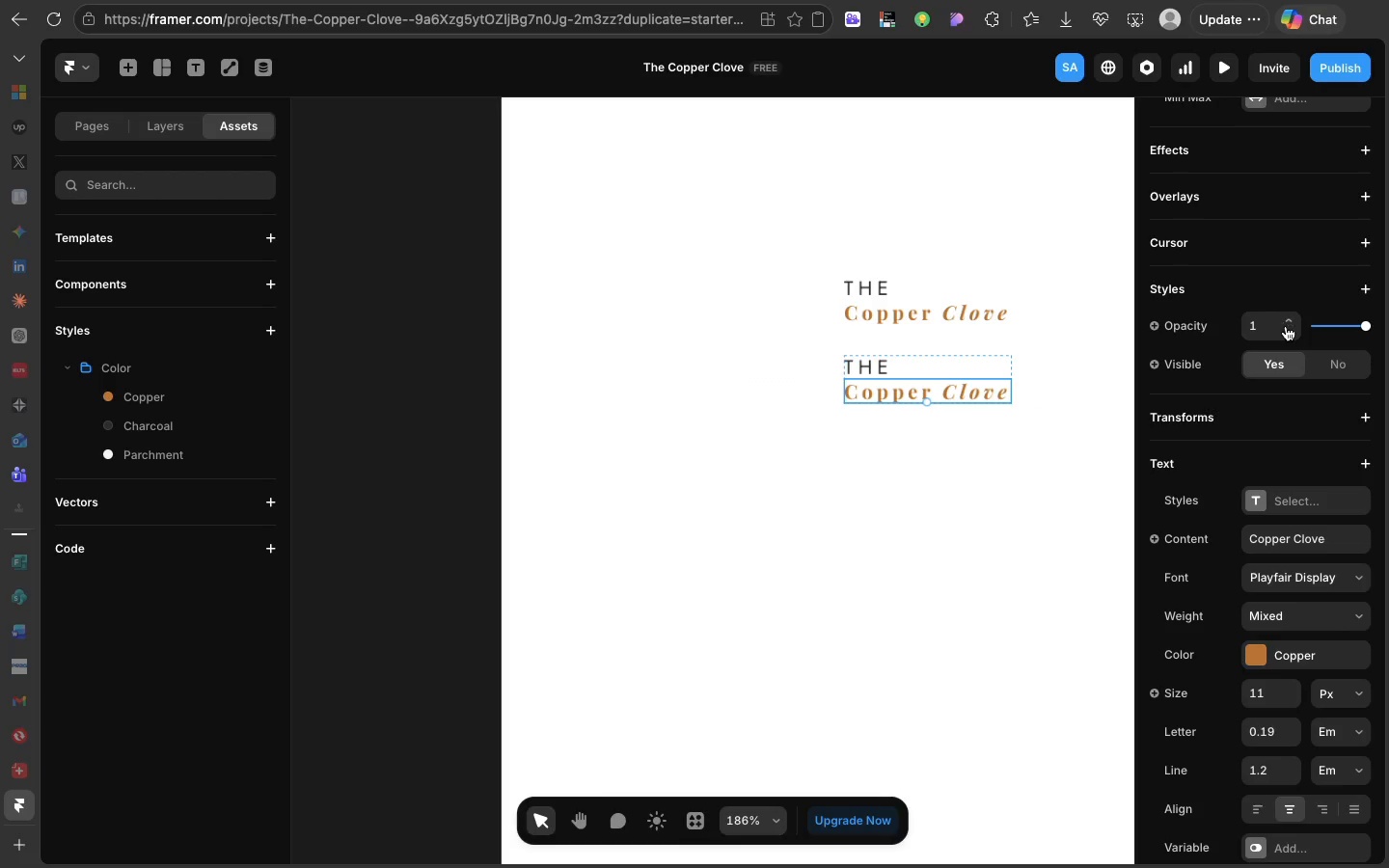 
scroll: coordinate [1286, 326], scroll_direction: up, amount: 52.0
 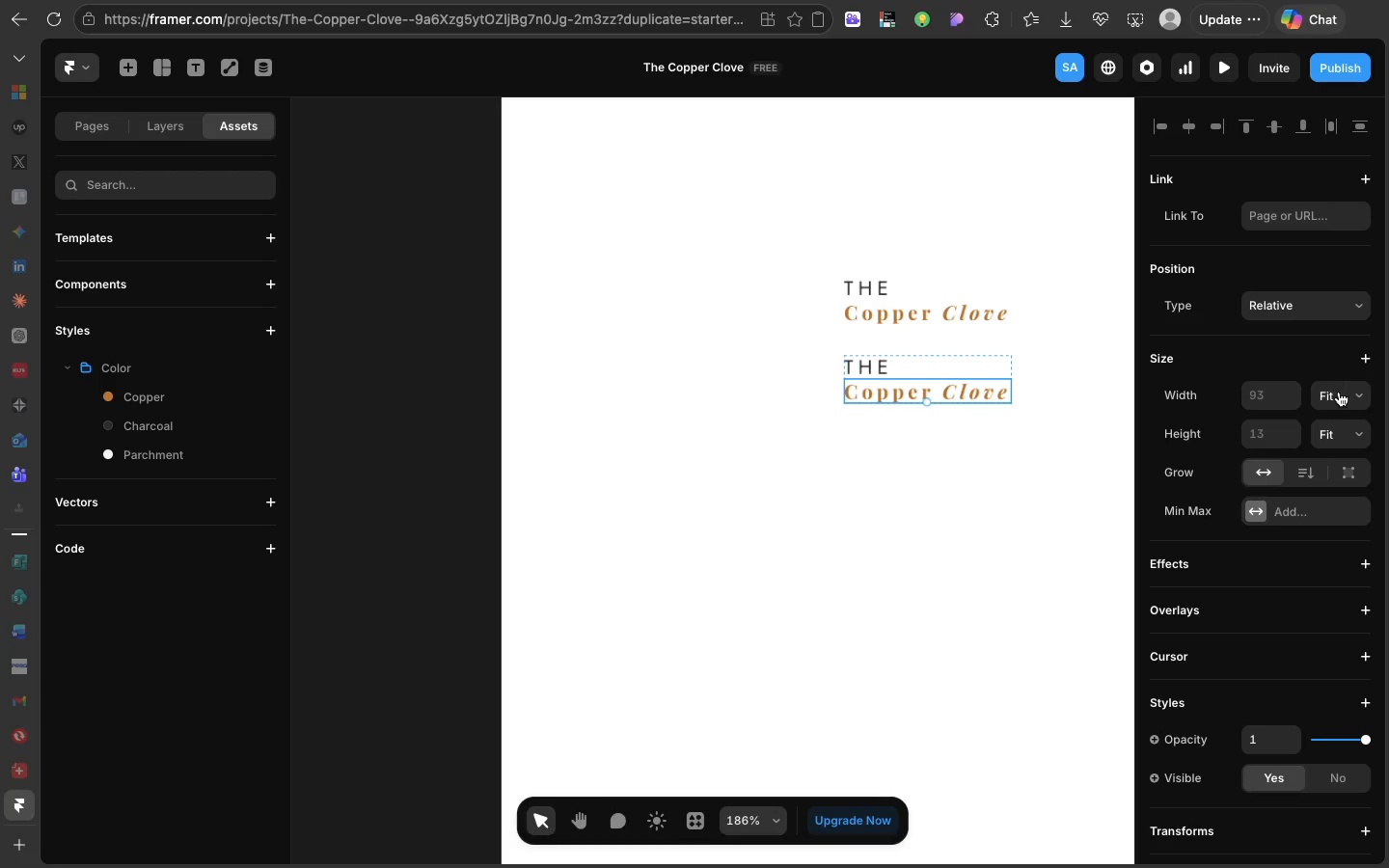 
left_click([1339, 392])
 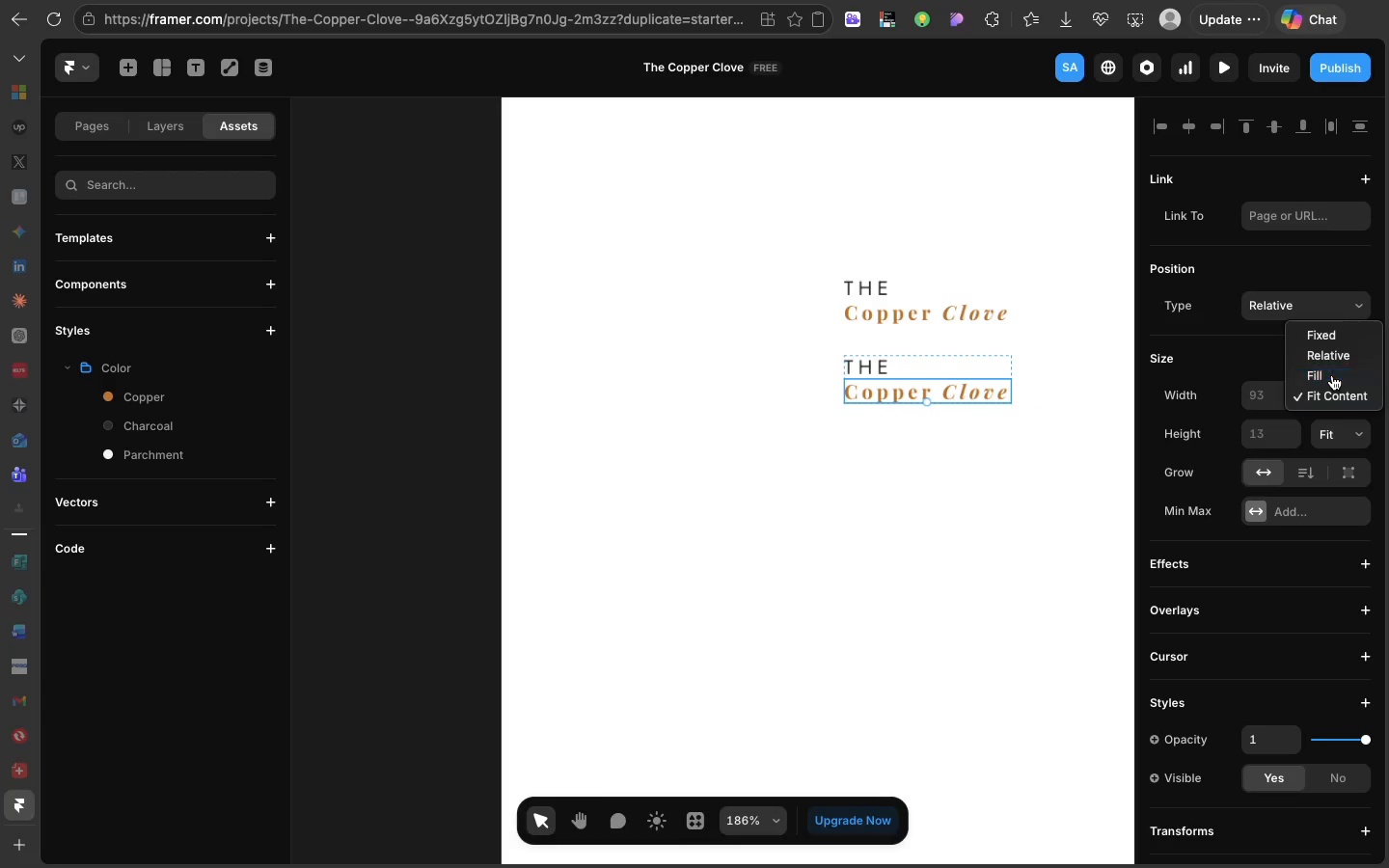 
left_click([1332, 375])
 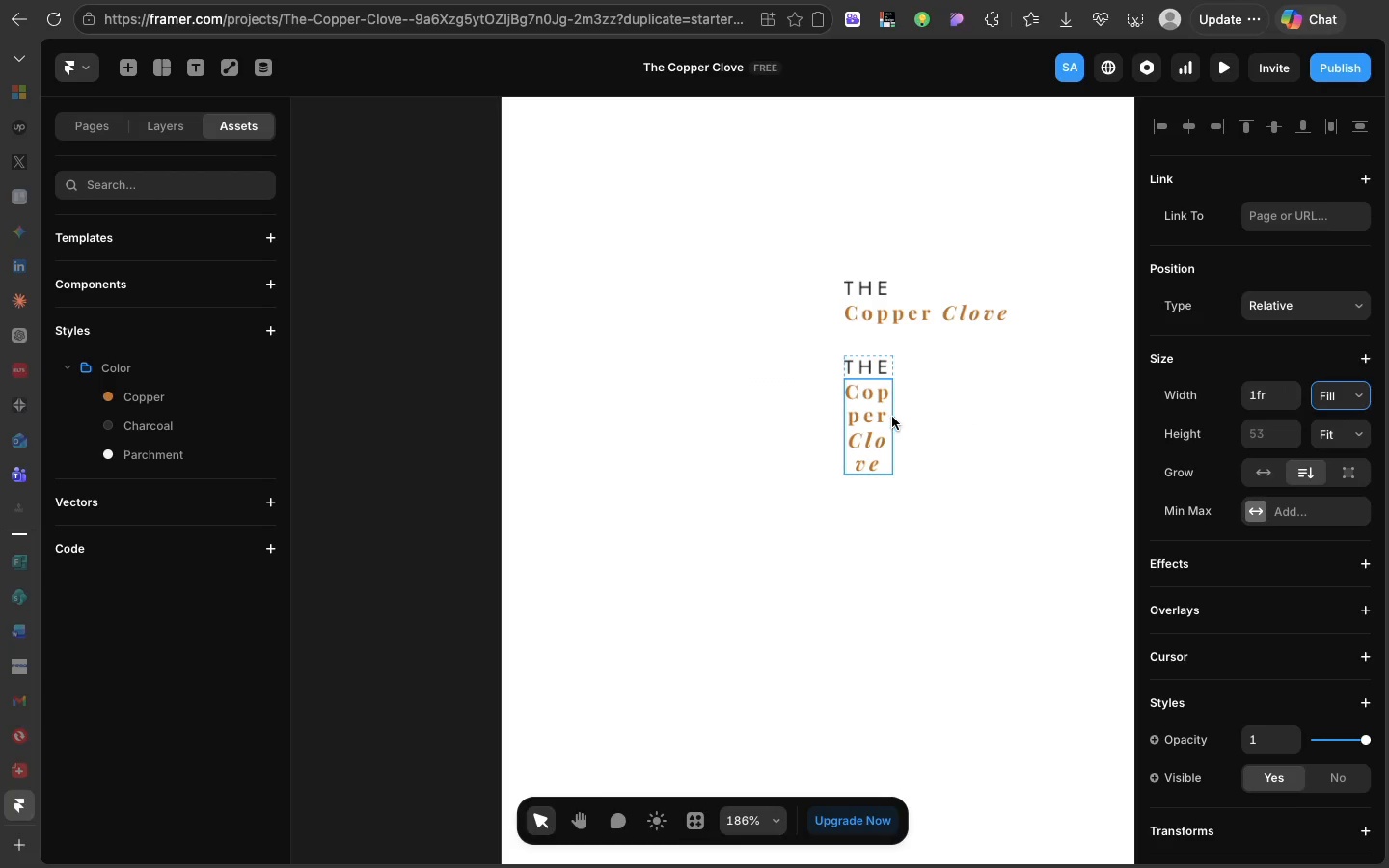 
left_click([993, 411])
 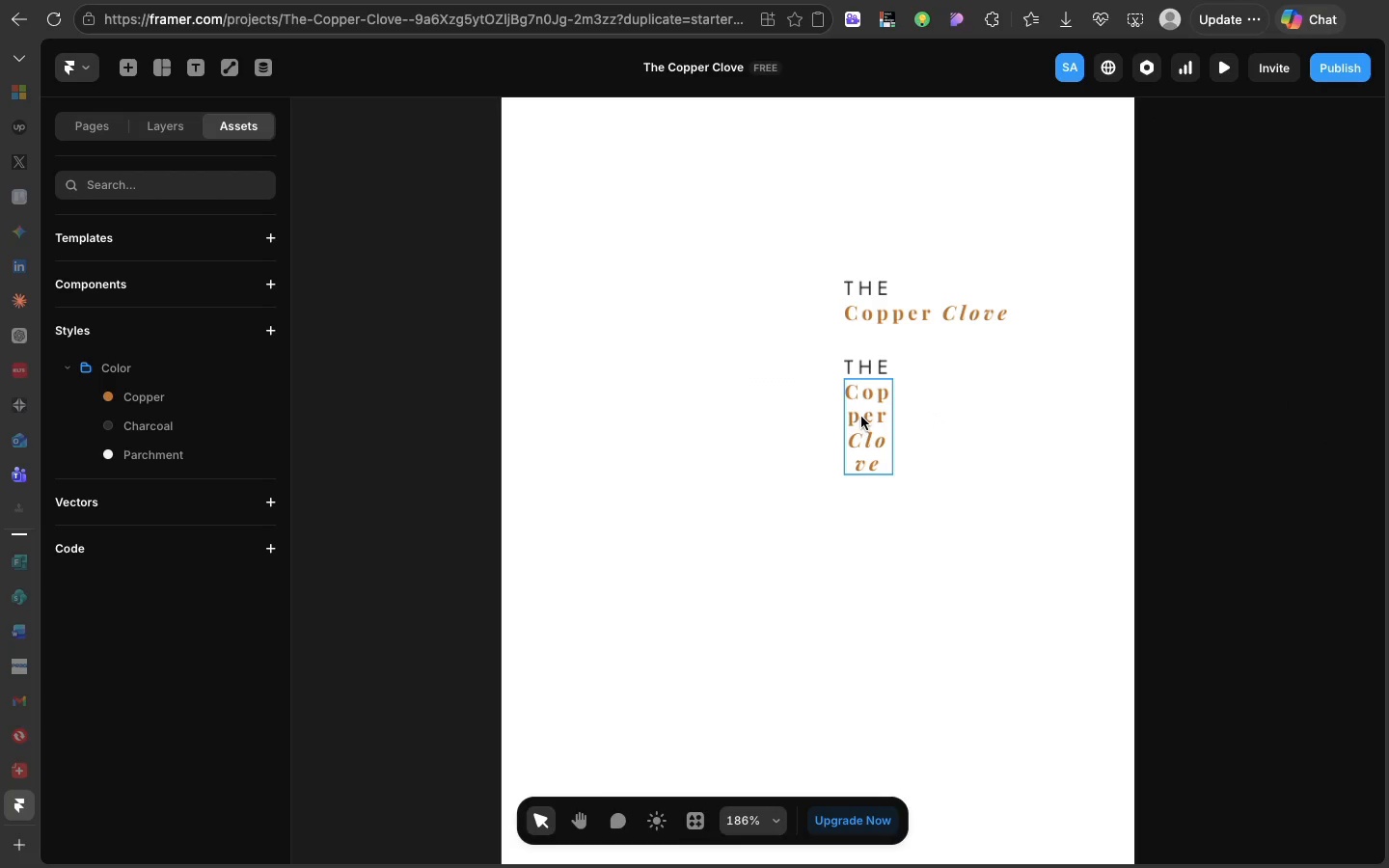 
left_click([861, 417])
 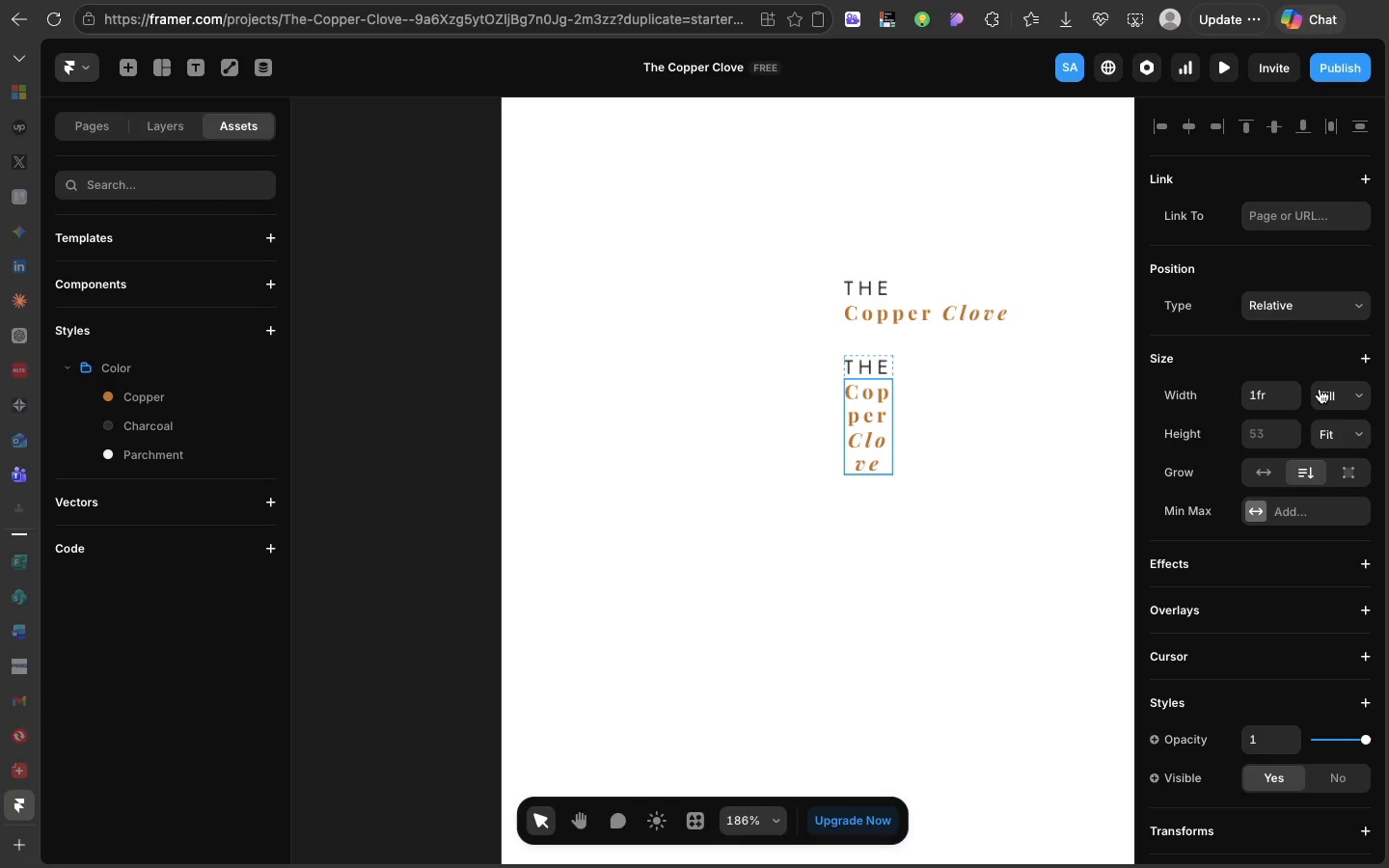 
left_click([1320, 389])
 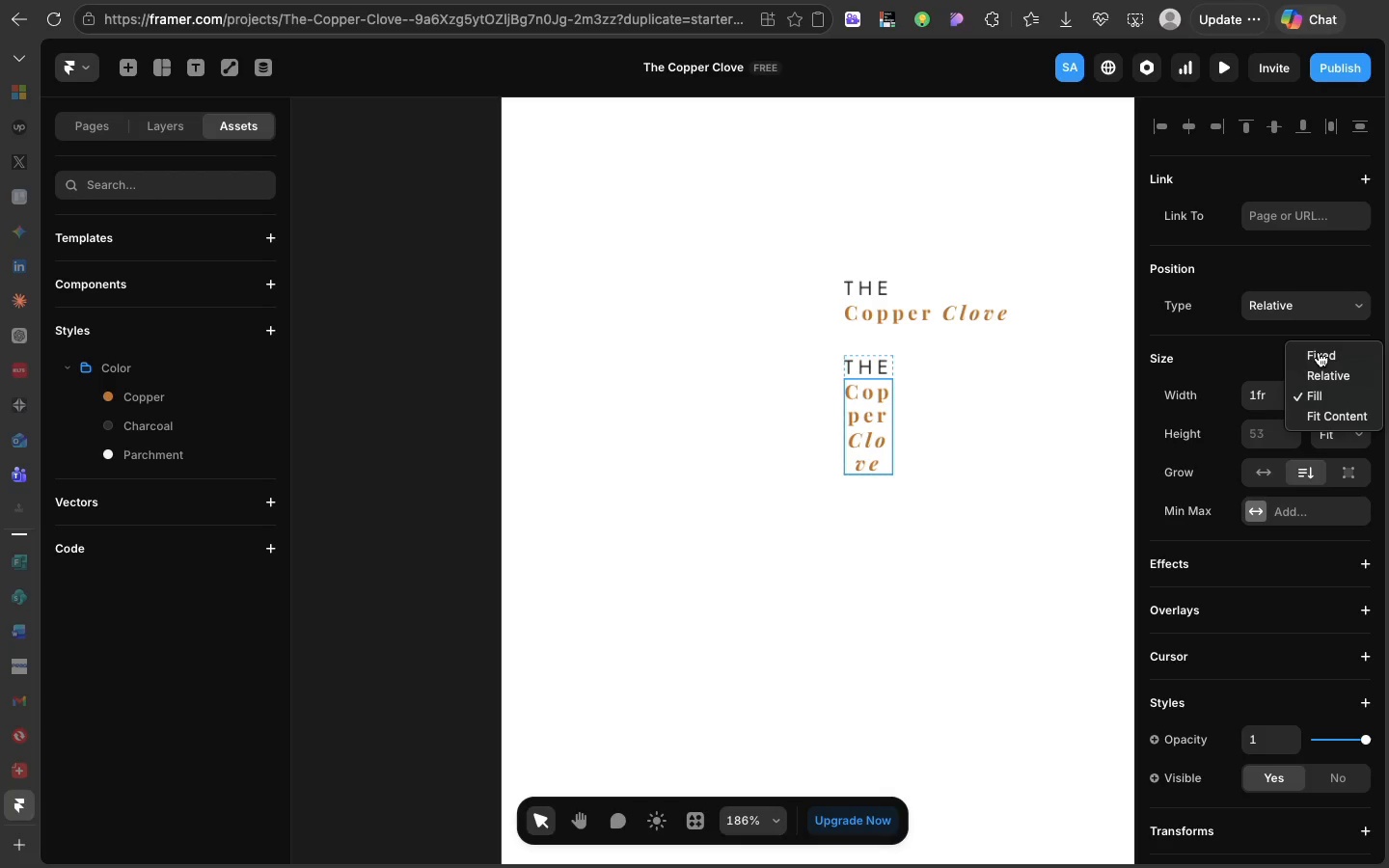 
left_click([1319, 352])
 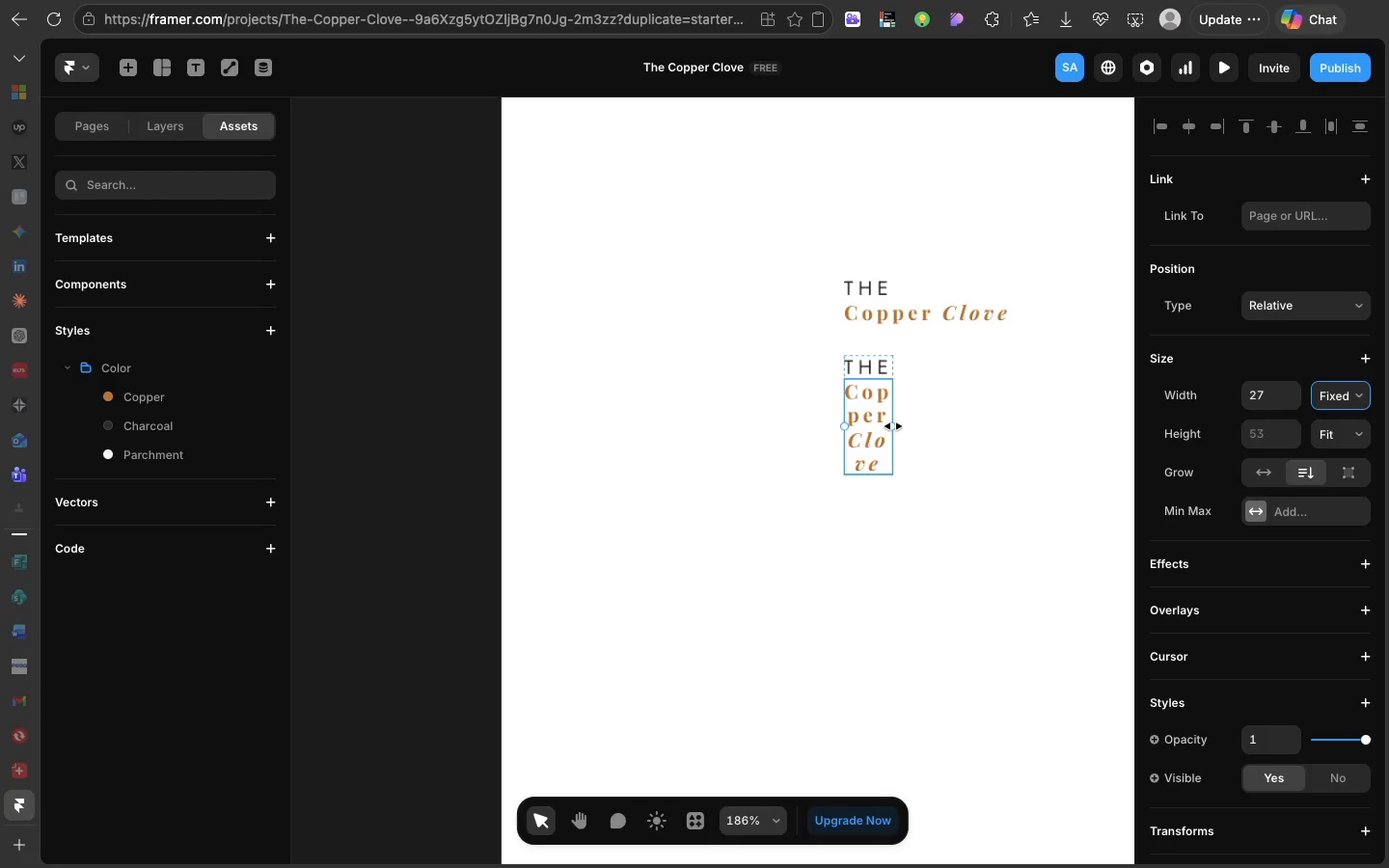 
left_click_drag(start_coordinate=[893, 426], to_coordinate=[936, 427])
 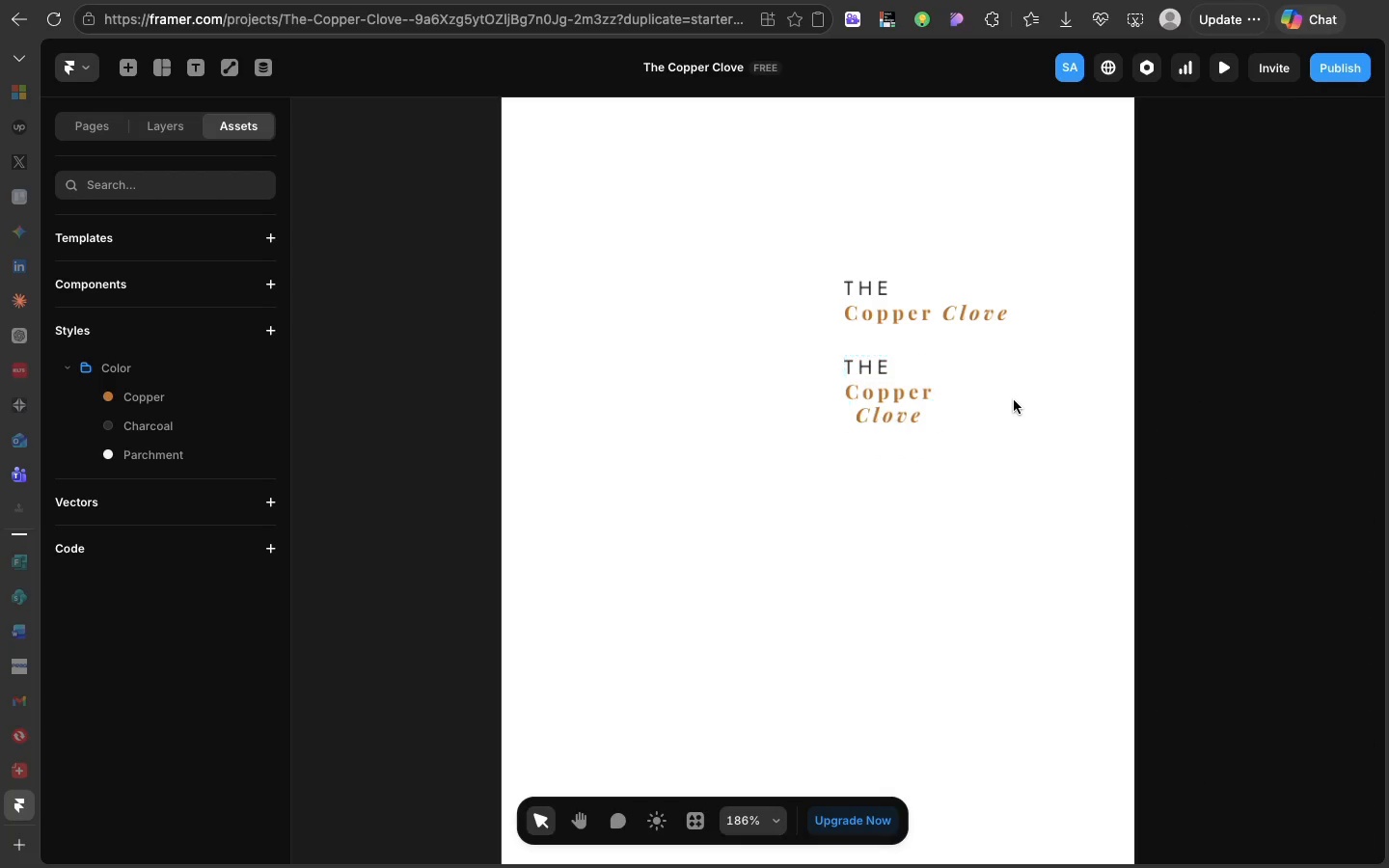 
left_click([1014, 400])
 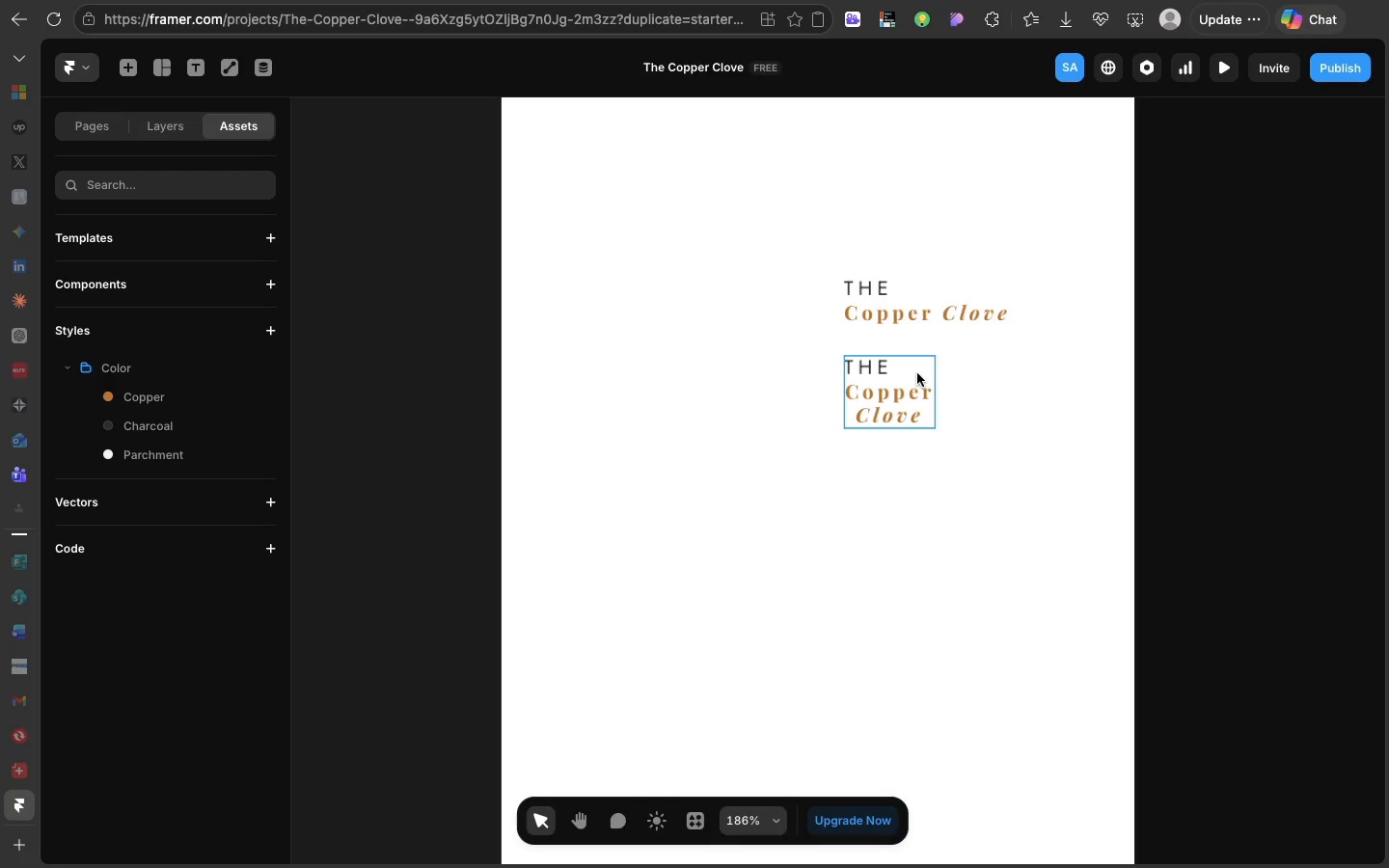 
left_click([917, 373])
 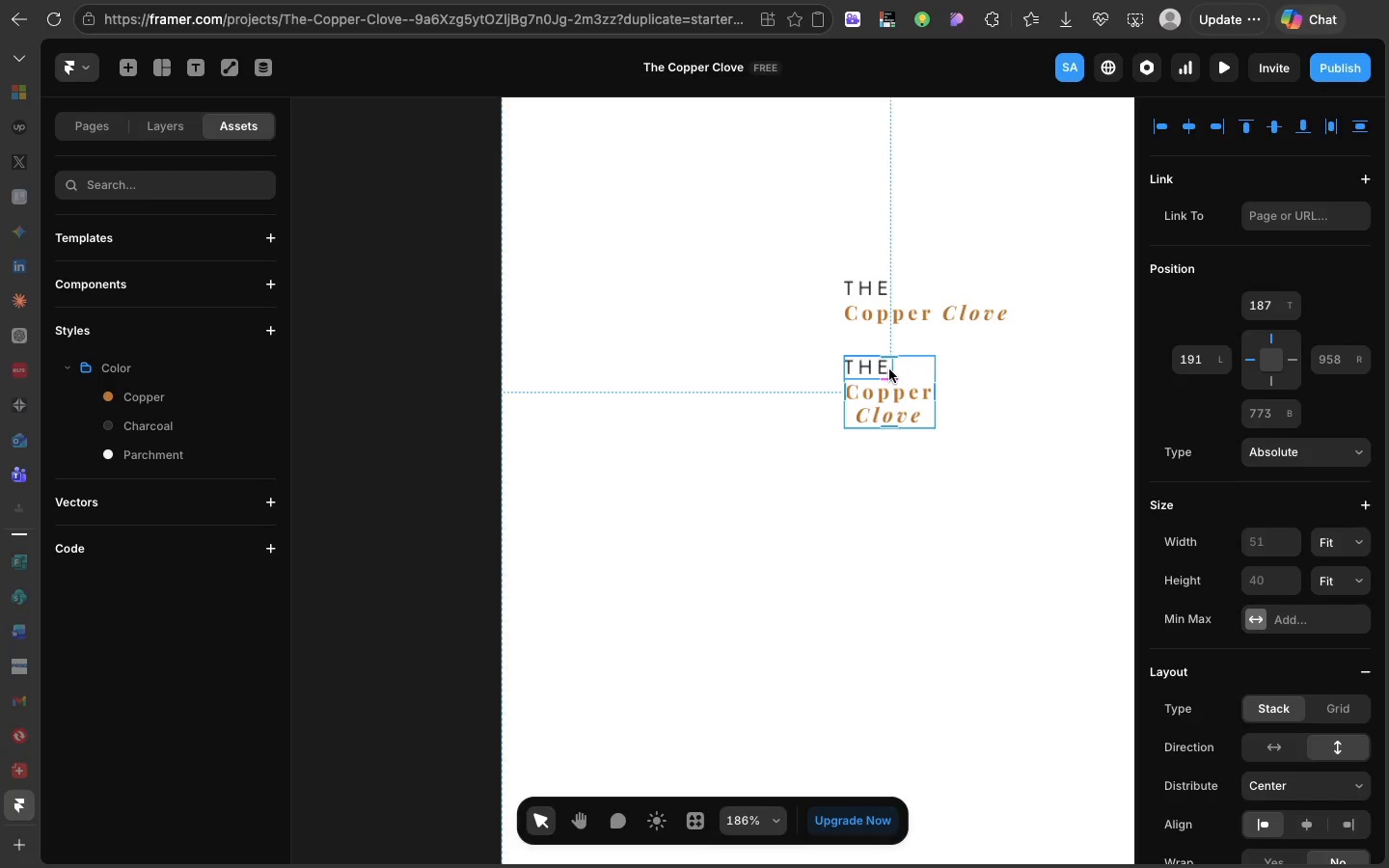 
left_click([889, 369])
 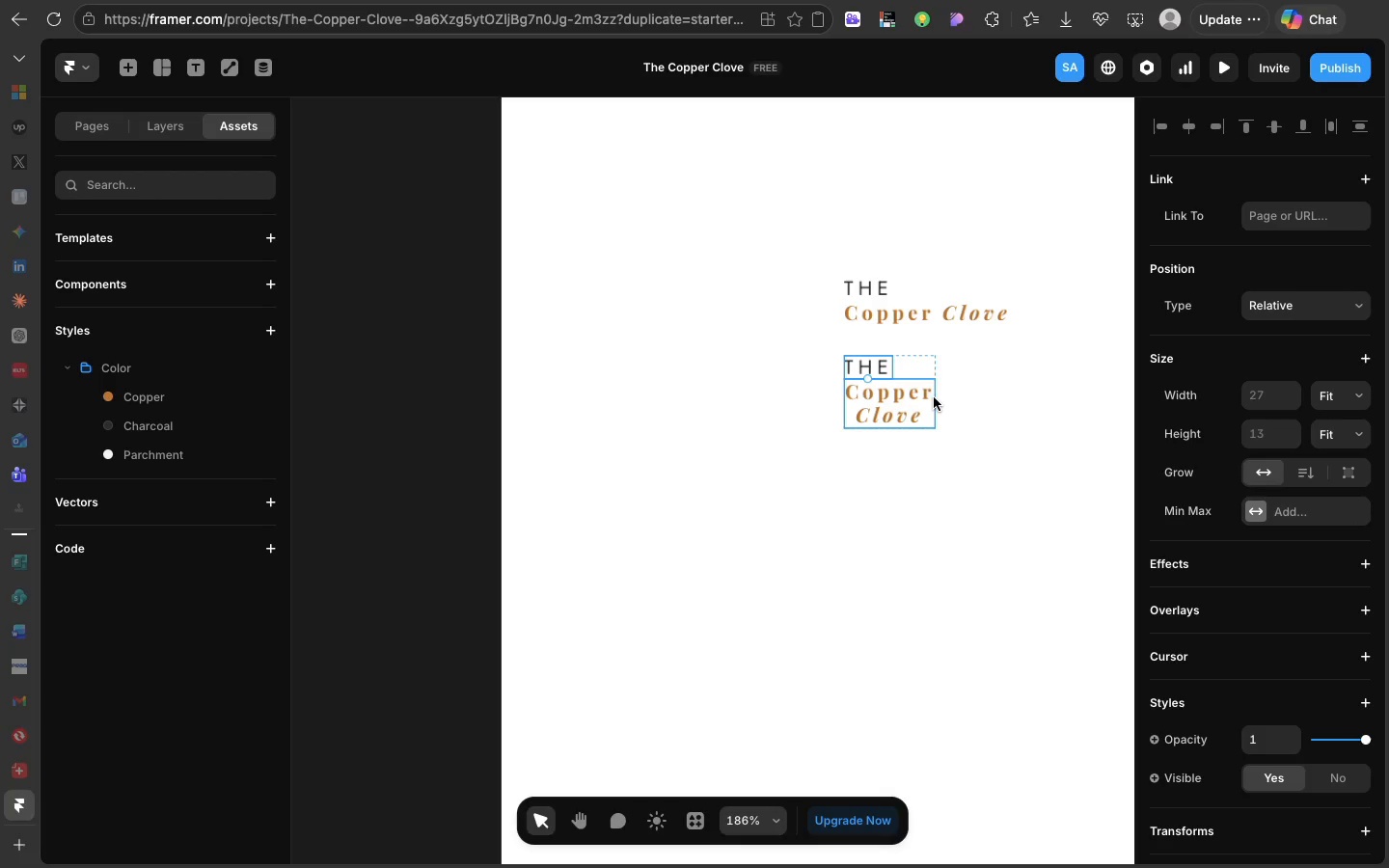 
wait(5.11)
 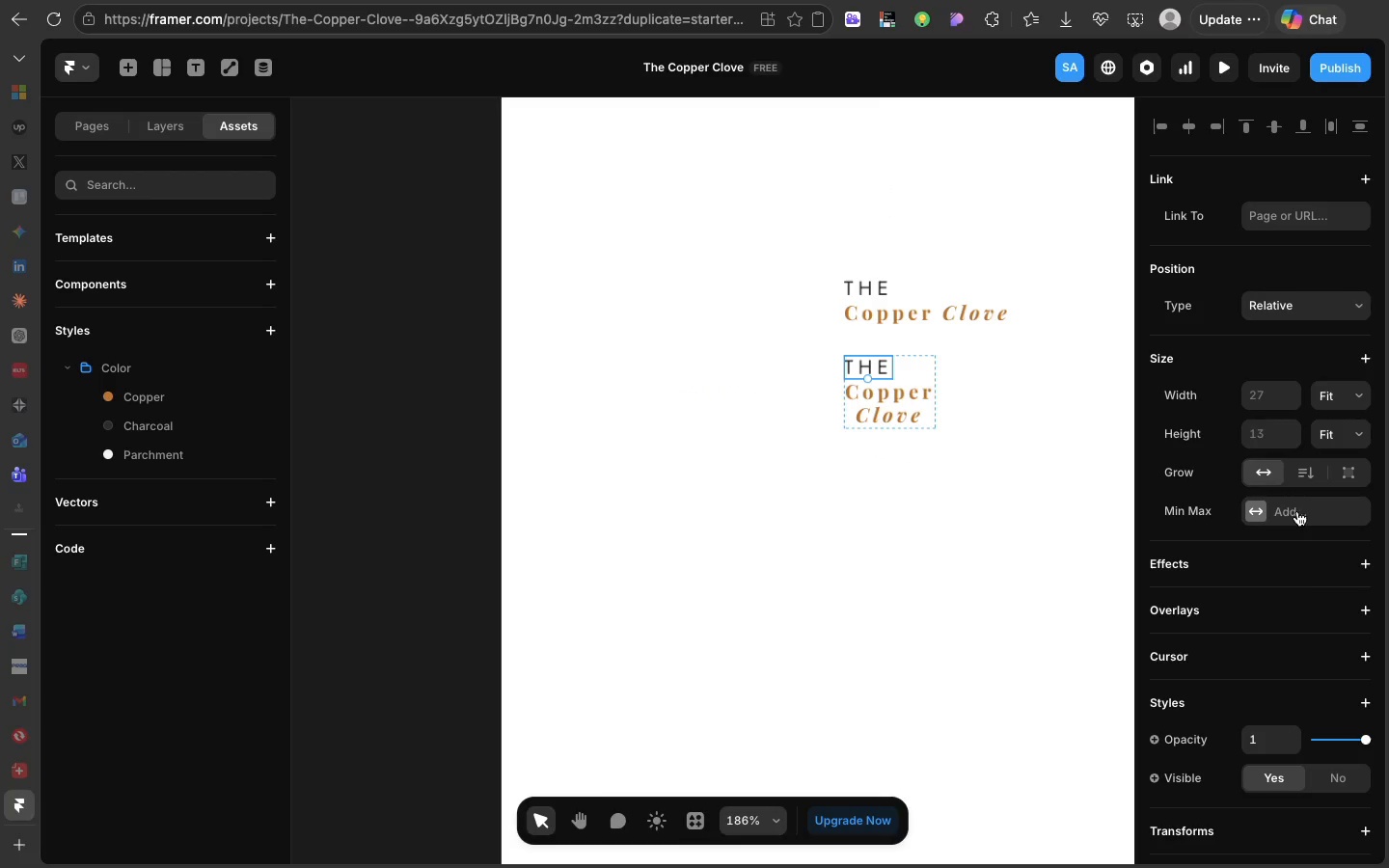 
left_click([927, 376])
 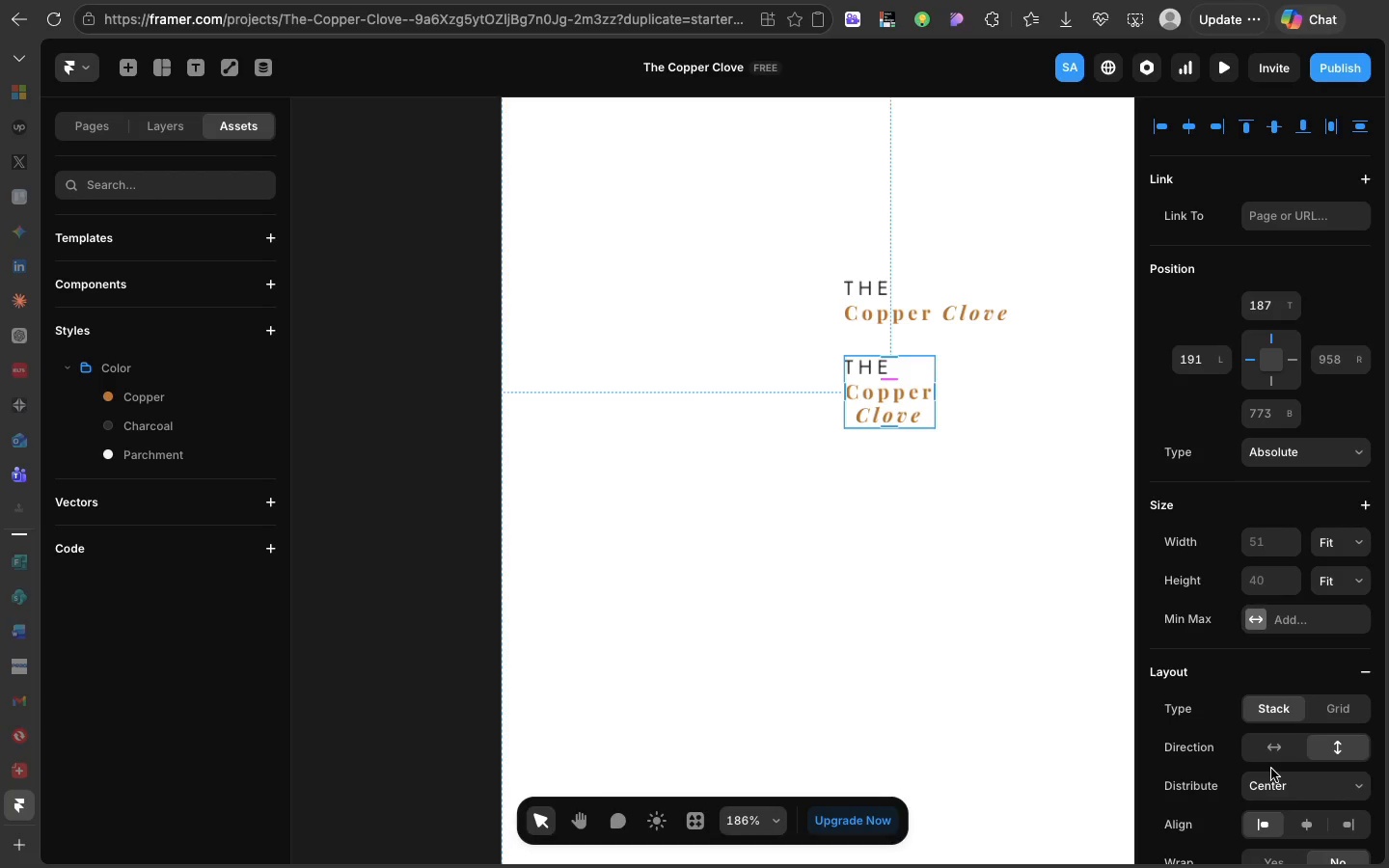 
scroll: coordinate [1275, 783], scroll_direction: down, amount: 6.0
 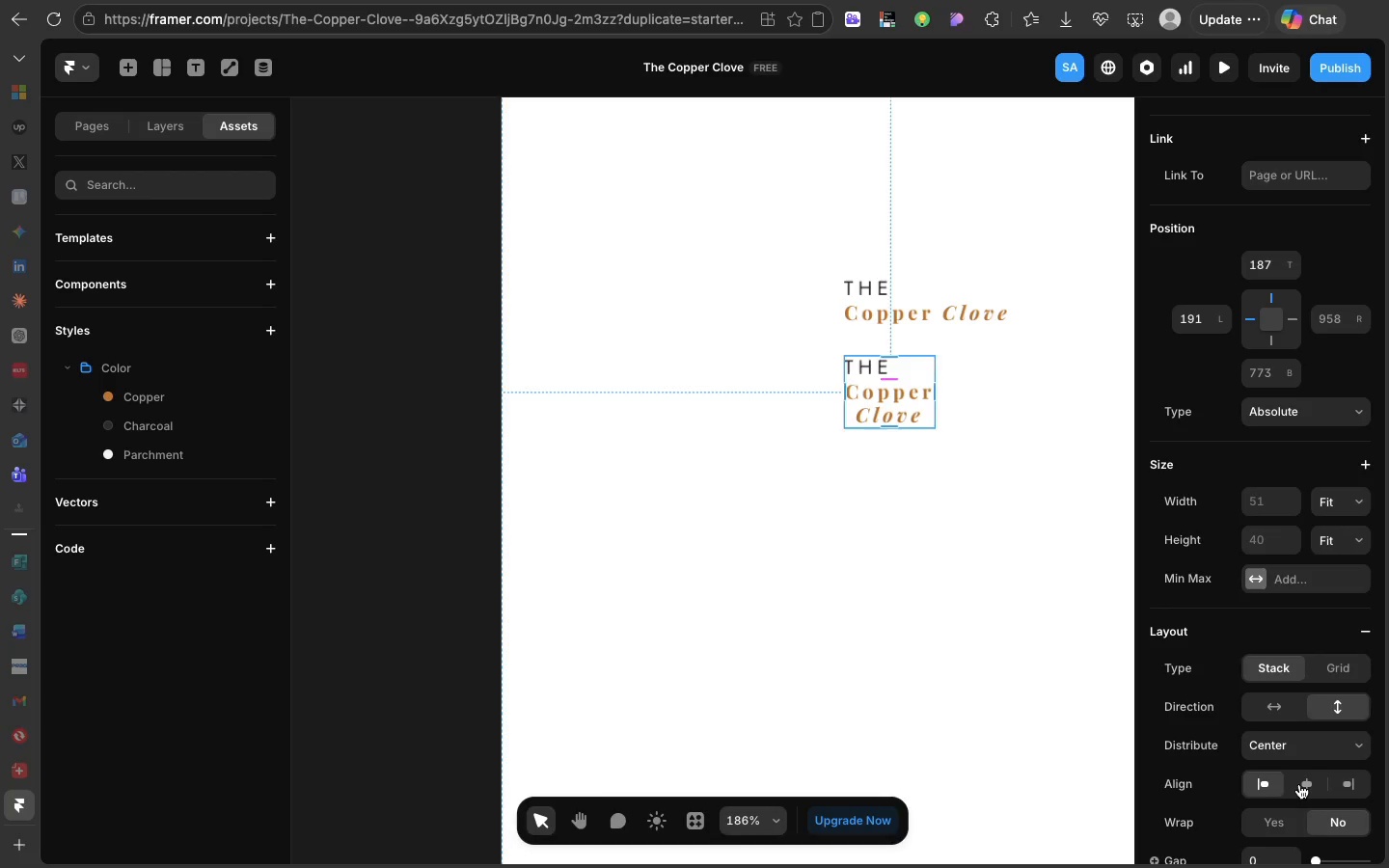 
left_click([1299, 784])
 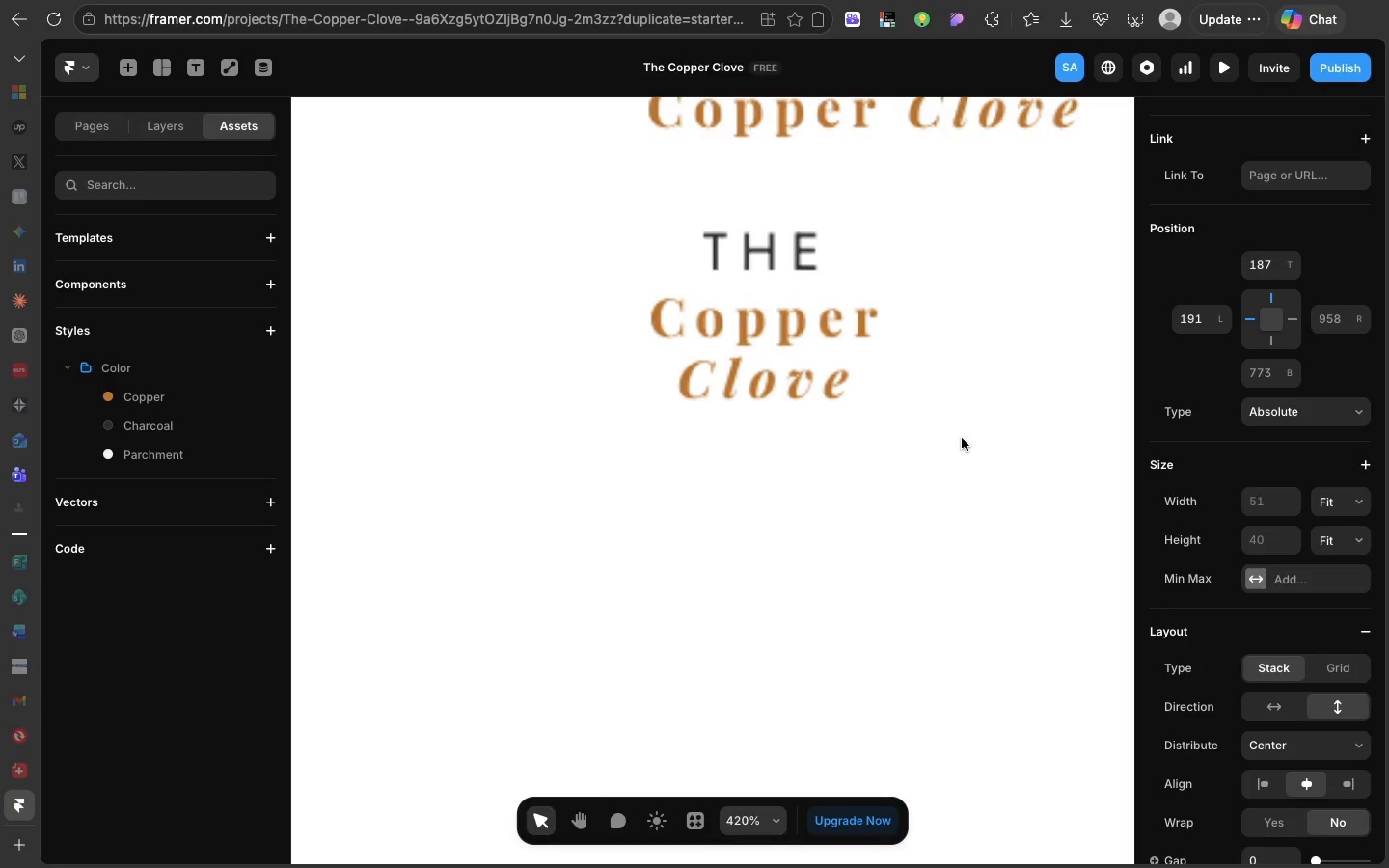 
scroll: coordinate [962, 438], scroll_direction: up, amount: 18.0
 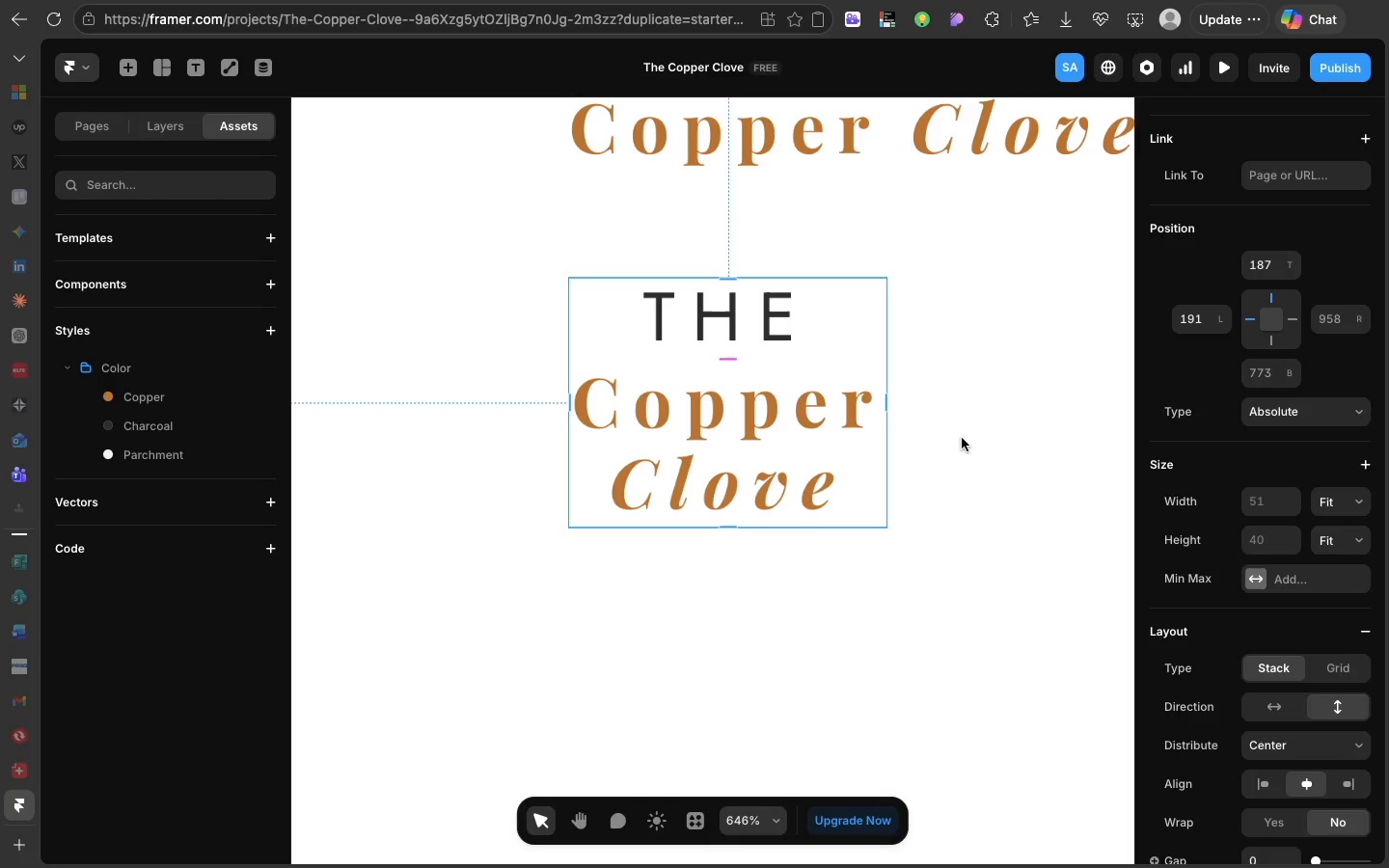 
left_click([820, 428])
 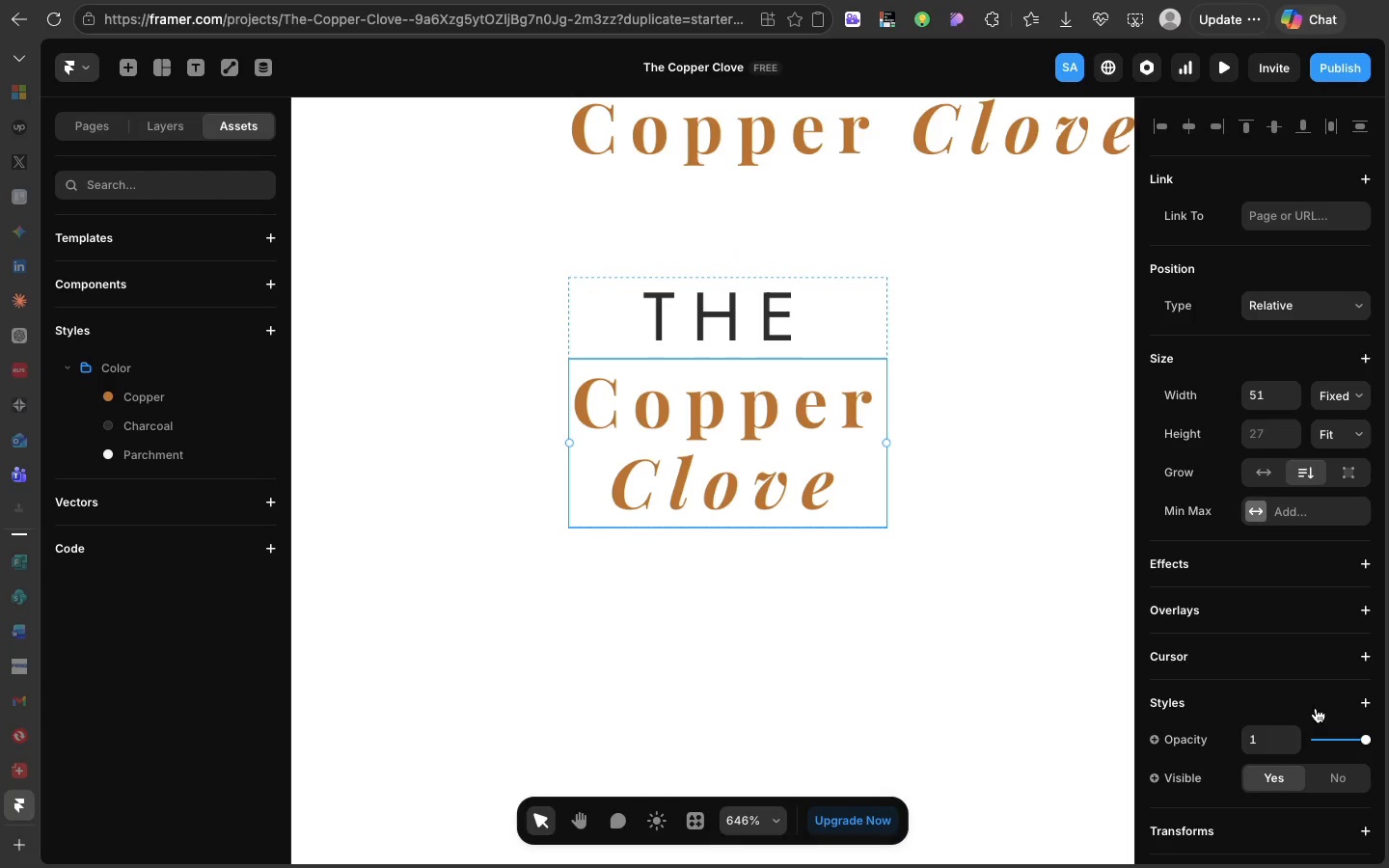 
scroll: coordinate [1021, 321], scroll_direction: up, amount: 71.0
 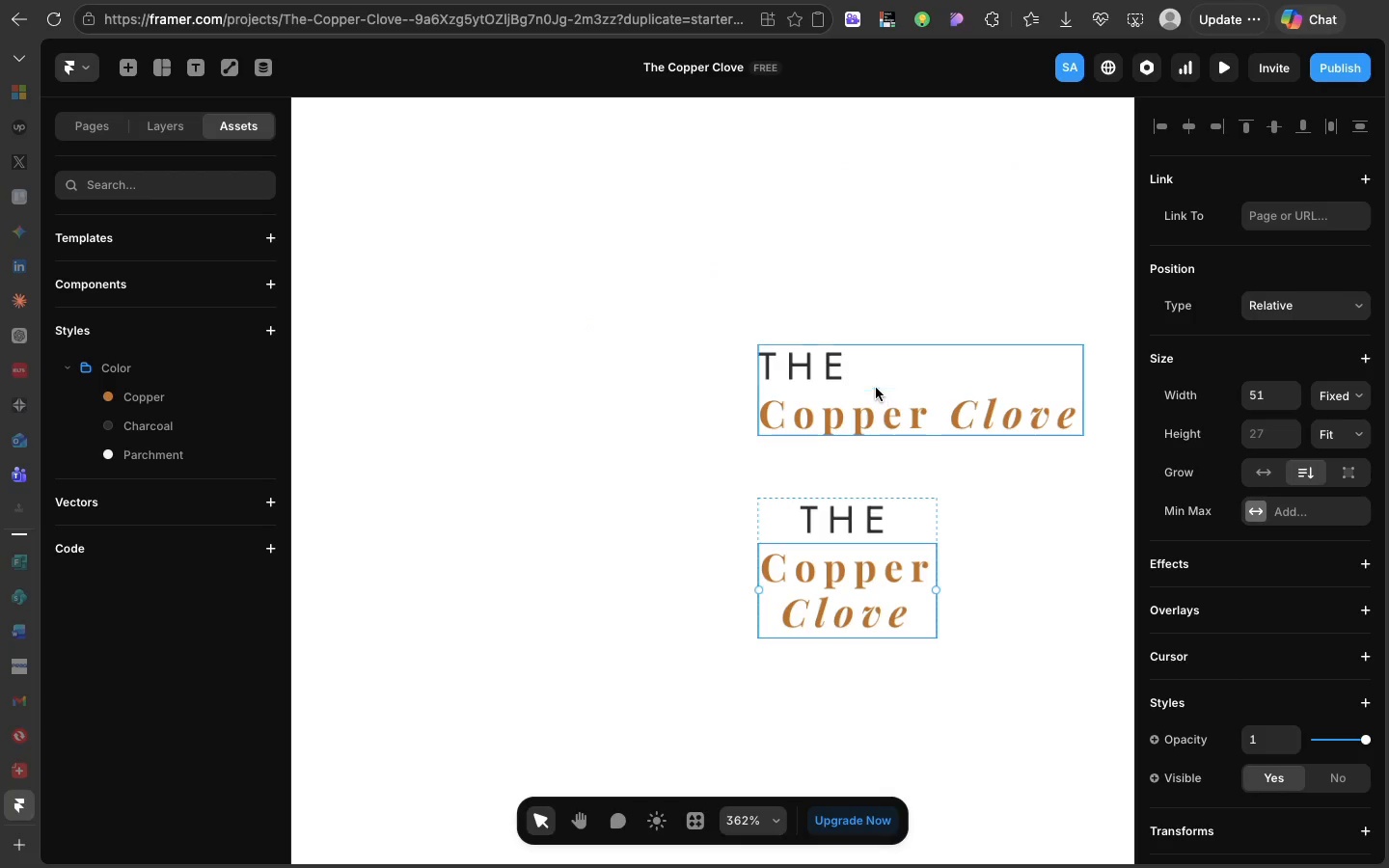 
left_click([861, 383])
 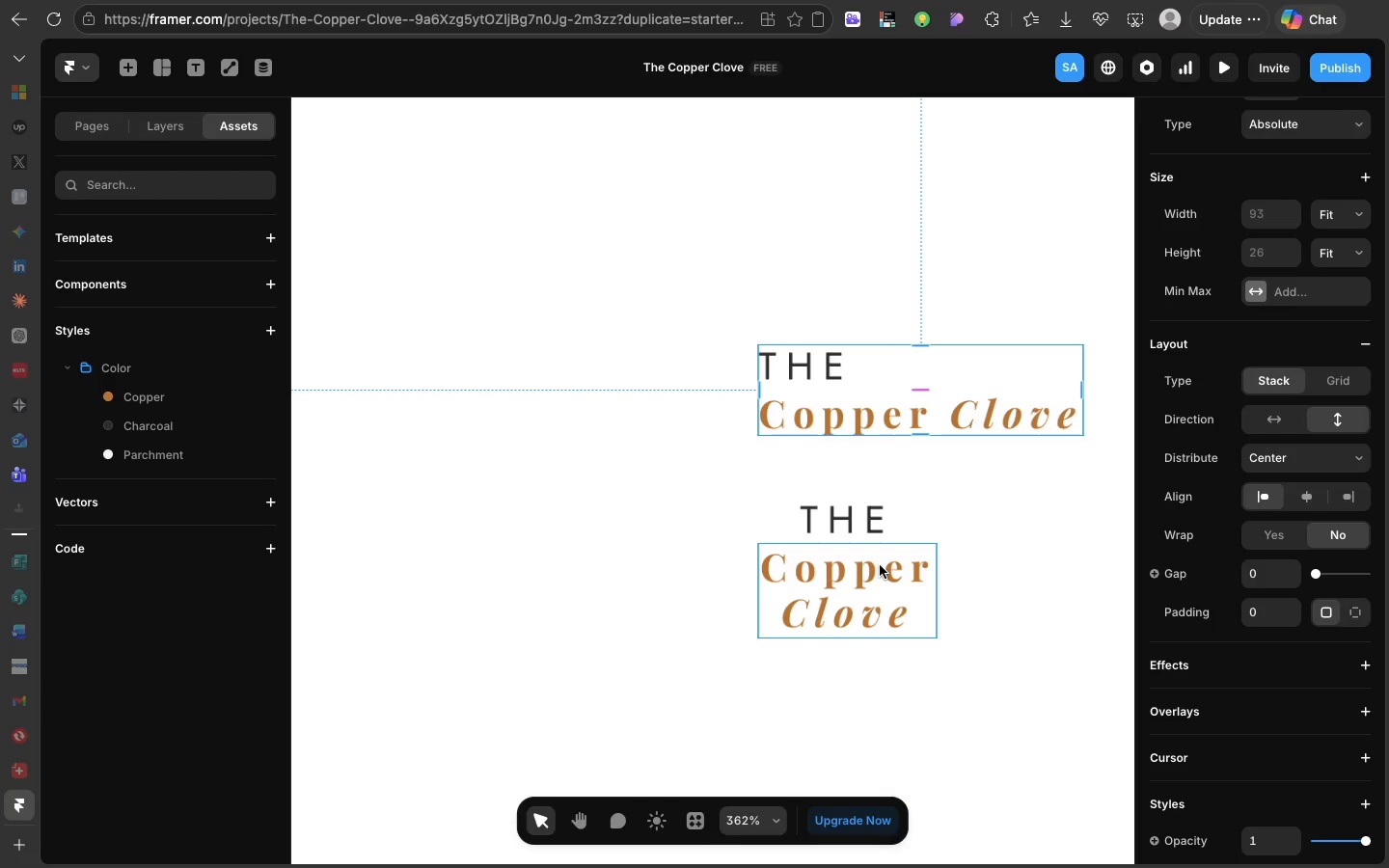 
wait(17.75)
 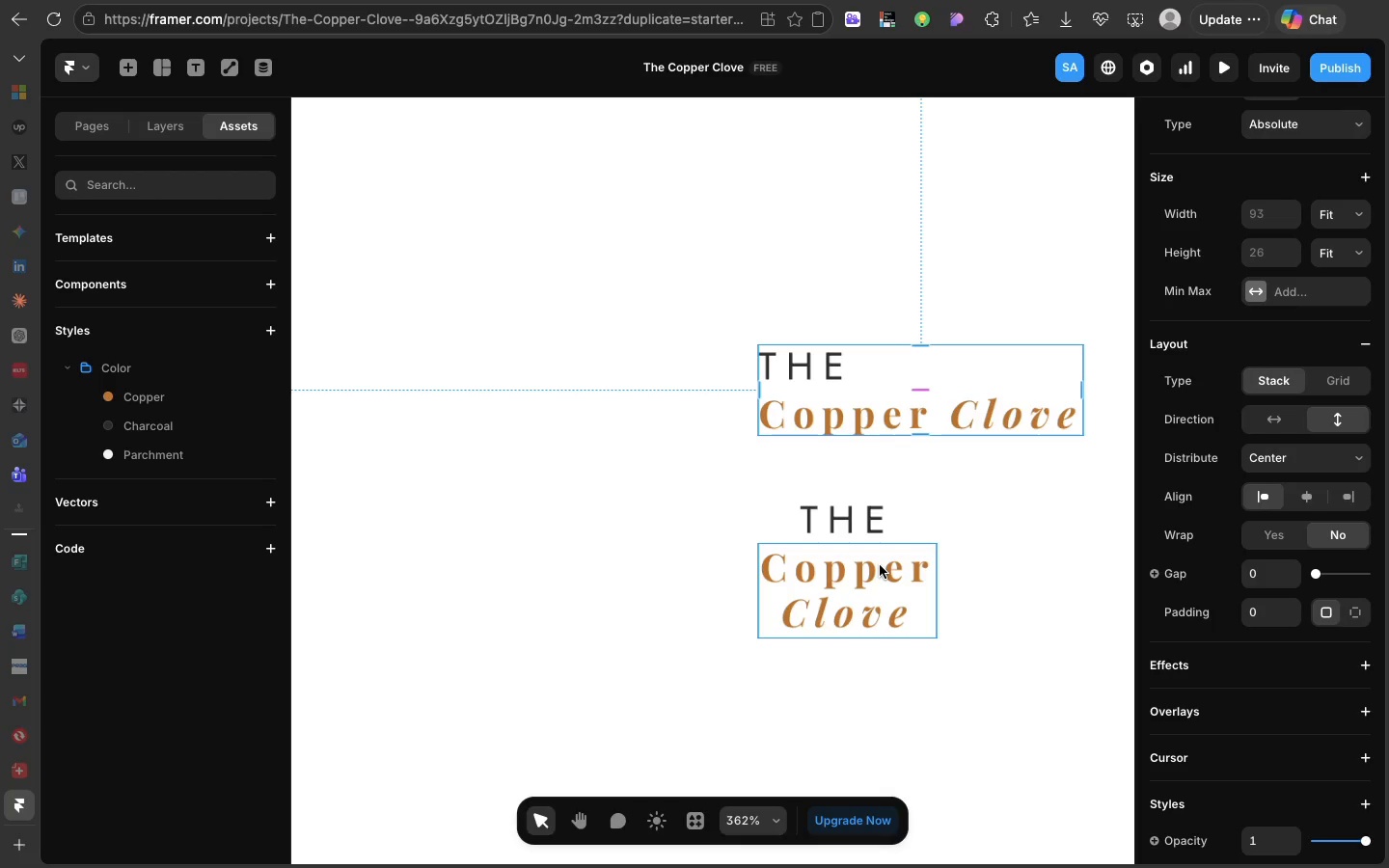 
left_click([895, 541])
 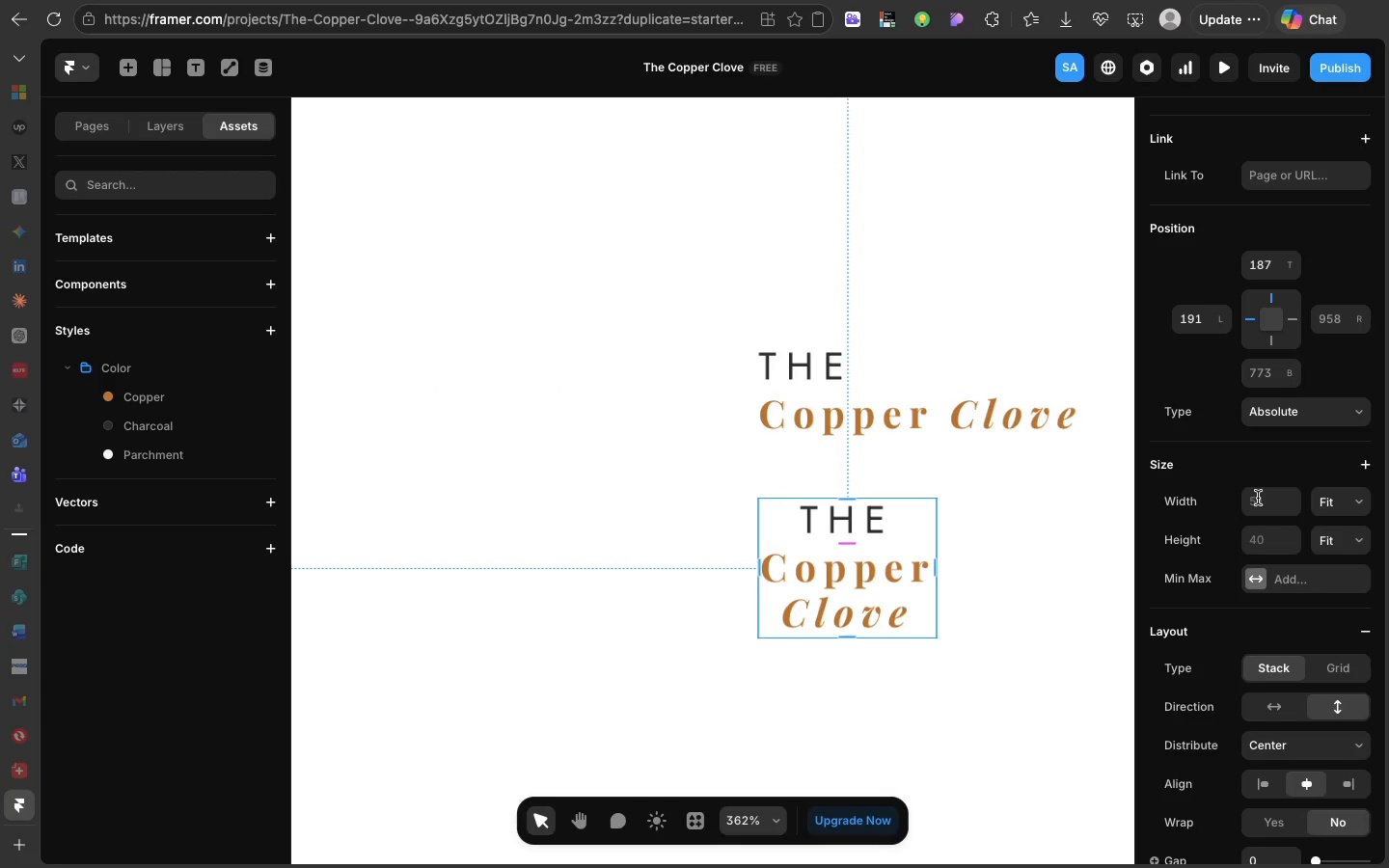 
double_click([1258, 498])
 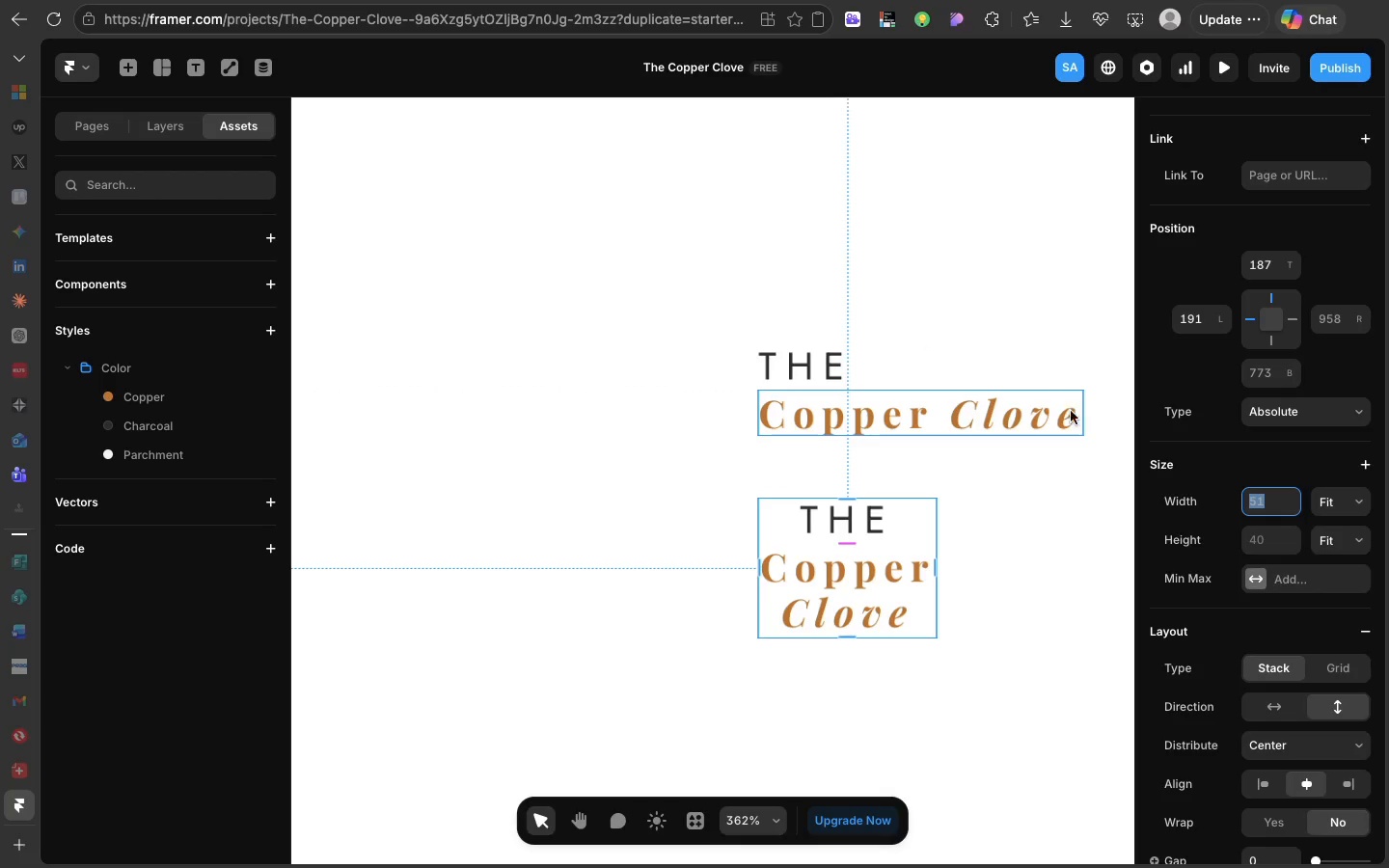 
left_click([1063, 407])
 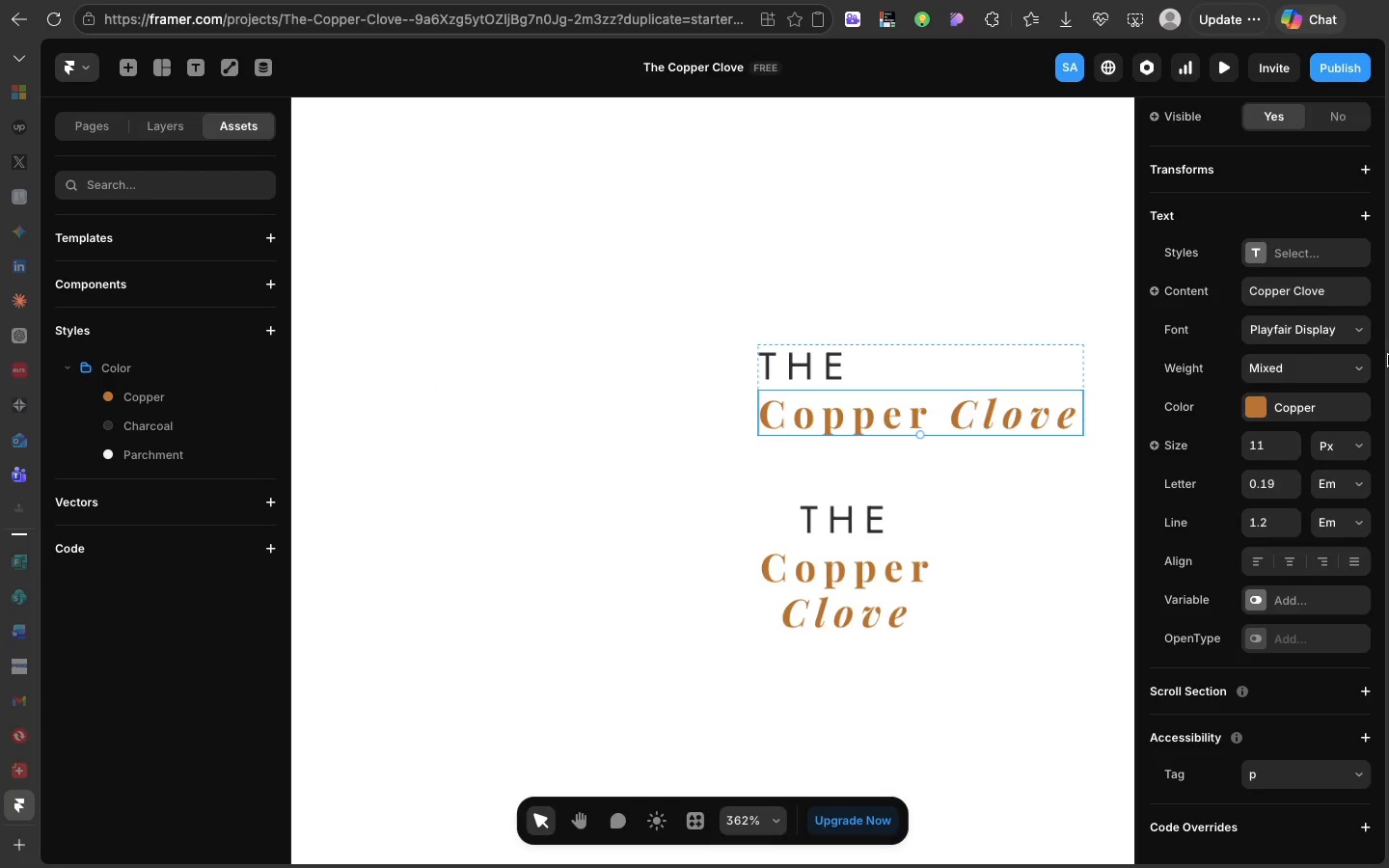 
scroll: coordinate [1388, 358], scroll_direction: up, amount: 70.0
 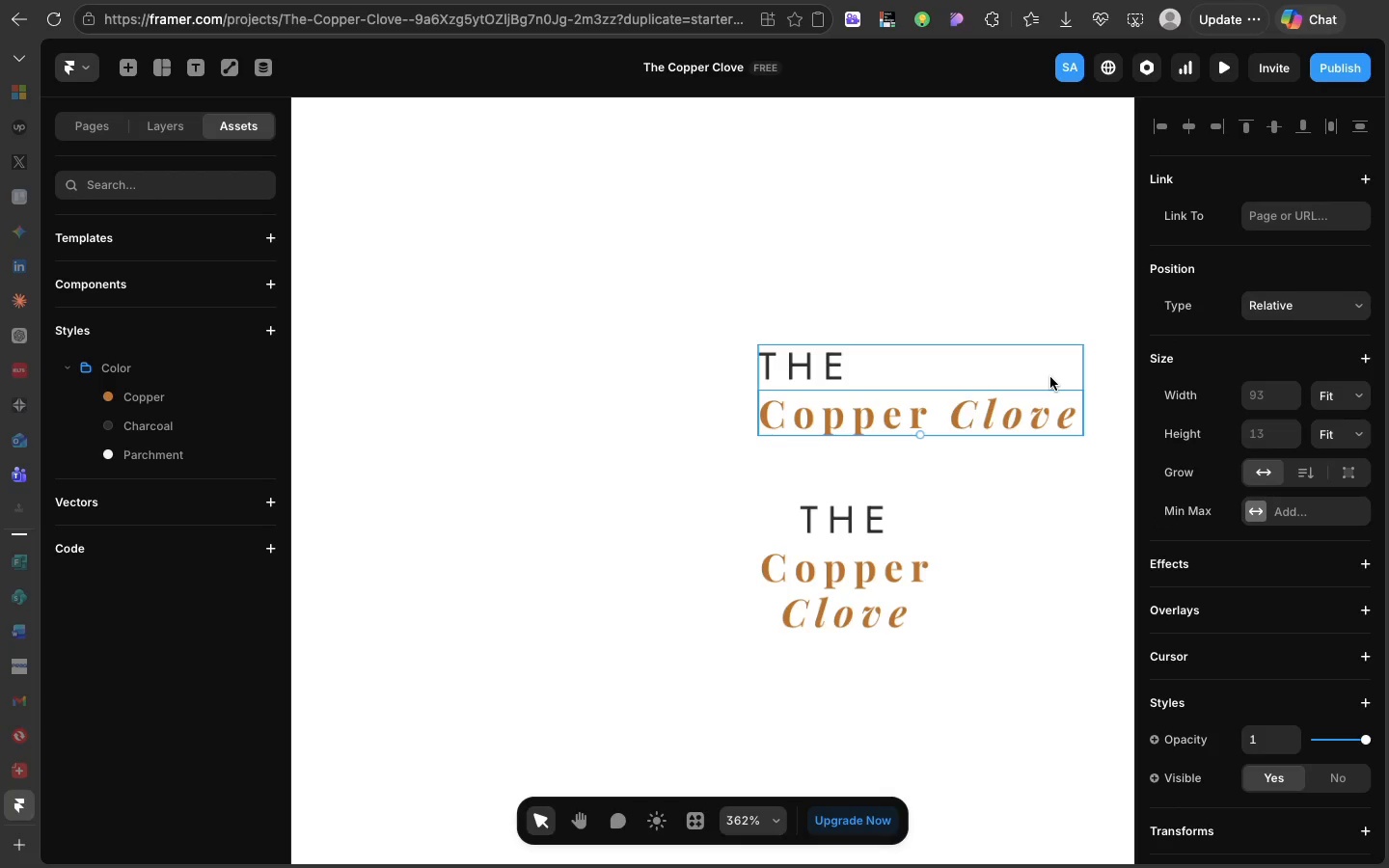 
left_click([1050, 377])
 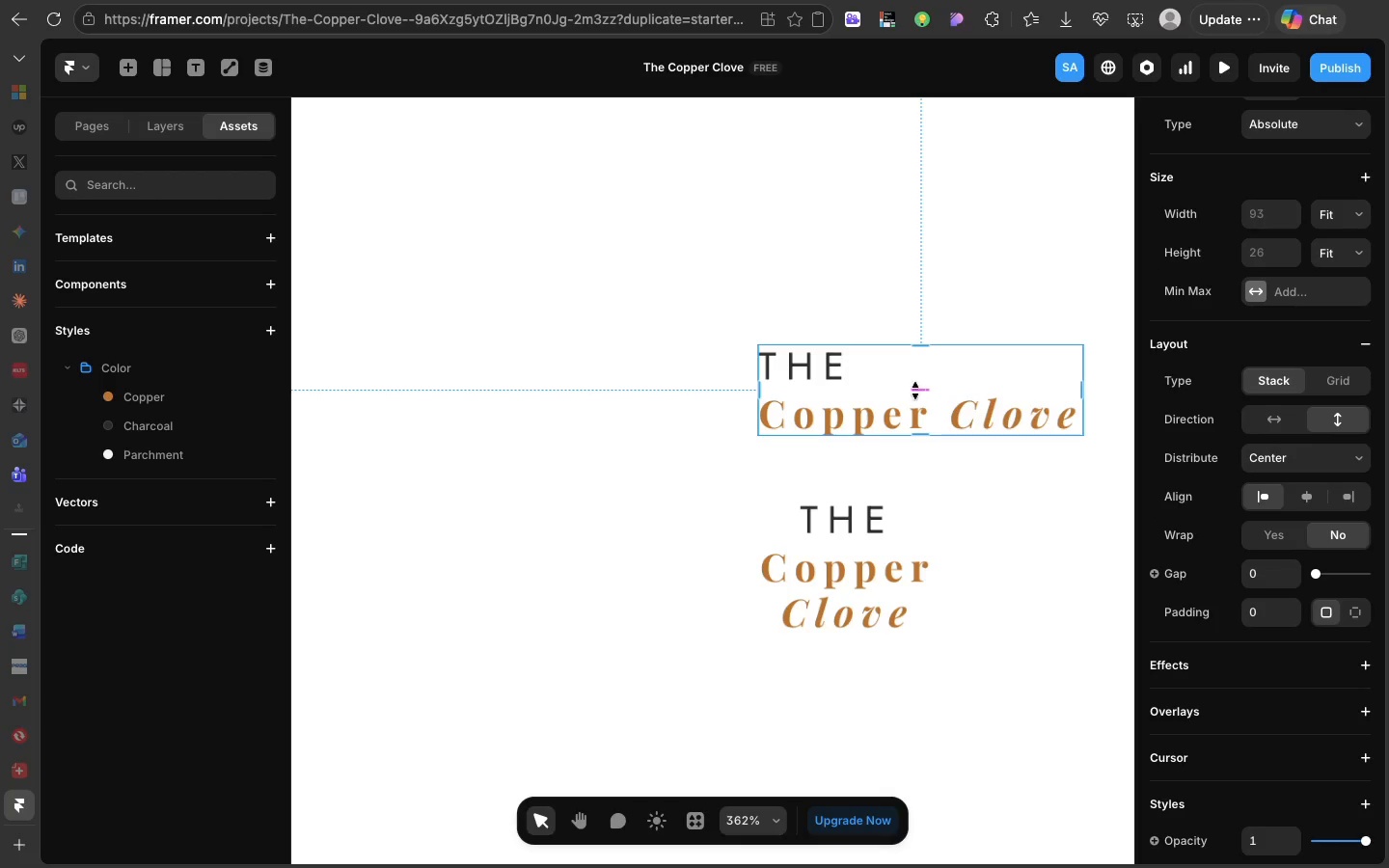 
left_click([921, 412])
 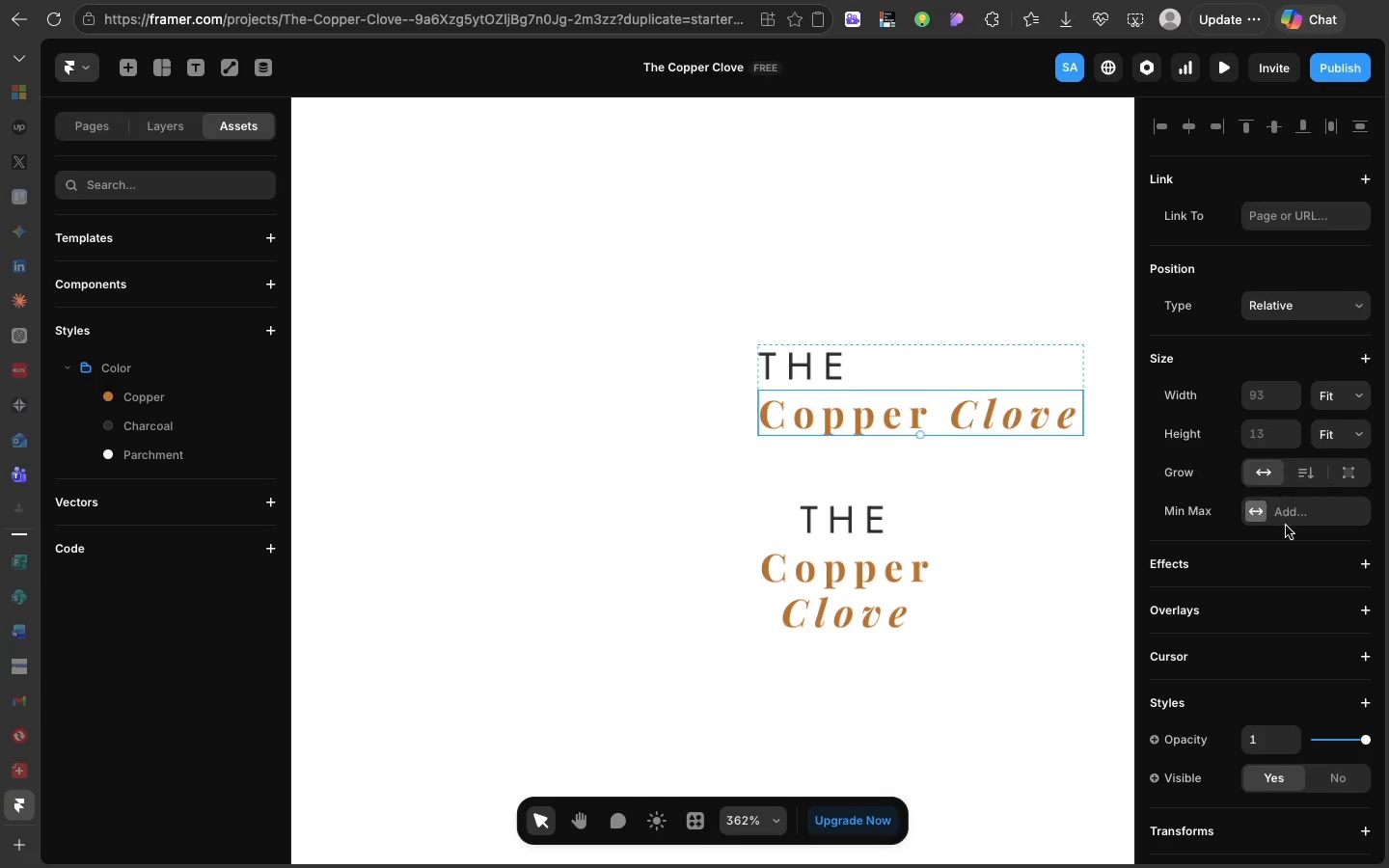 
scroll: coordinate [1286, 526], scroll_direction: down, amount: 57.0
 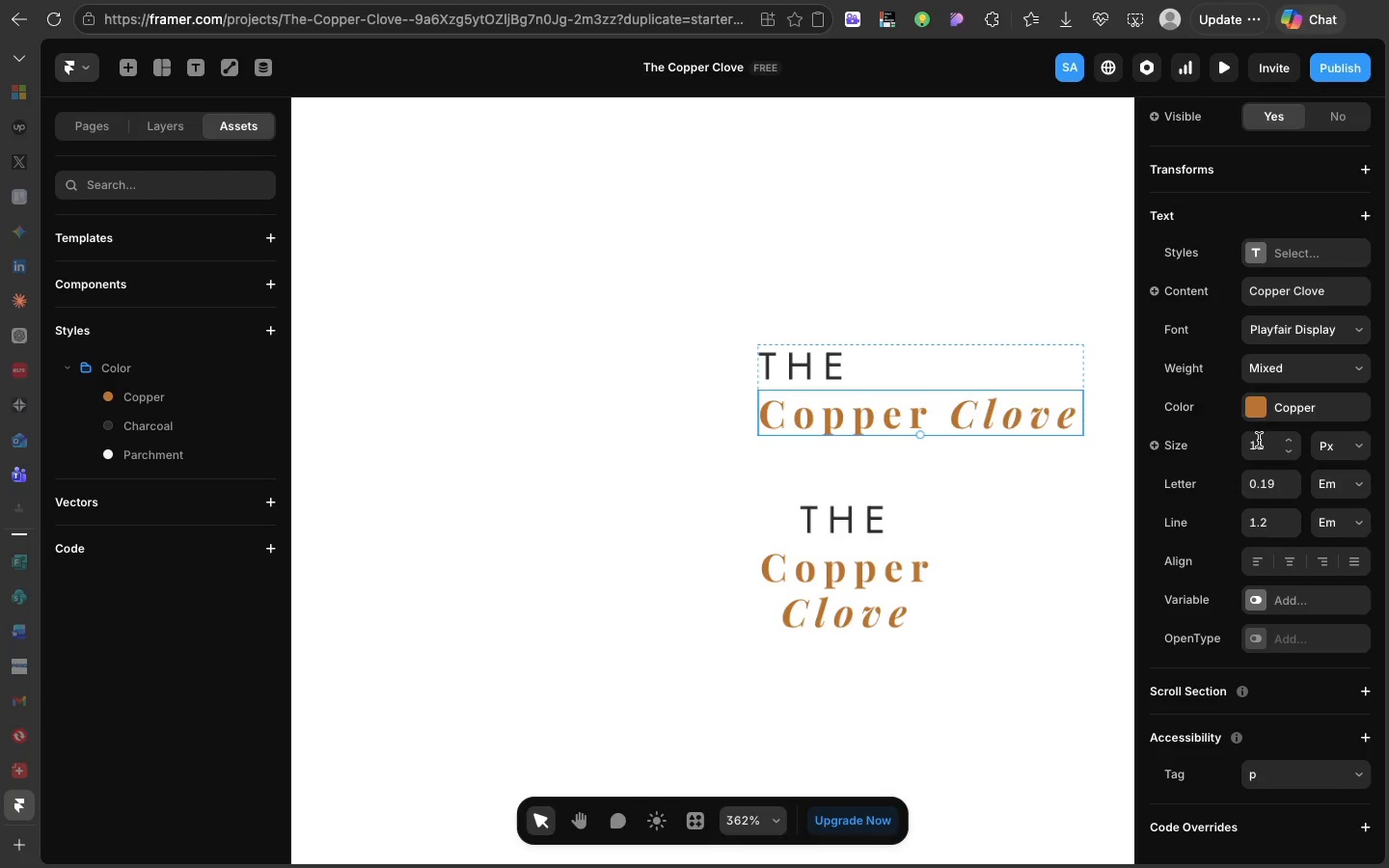 
left_click([1259, 440])
 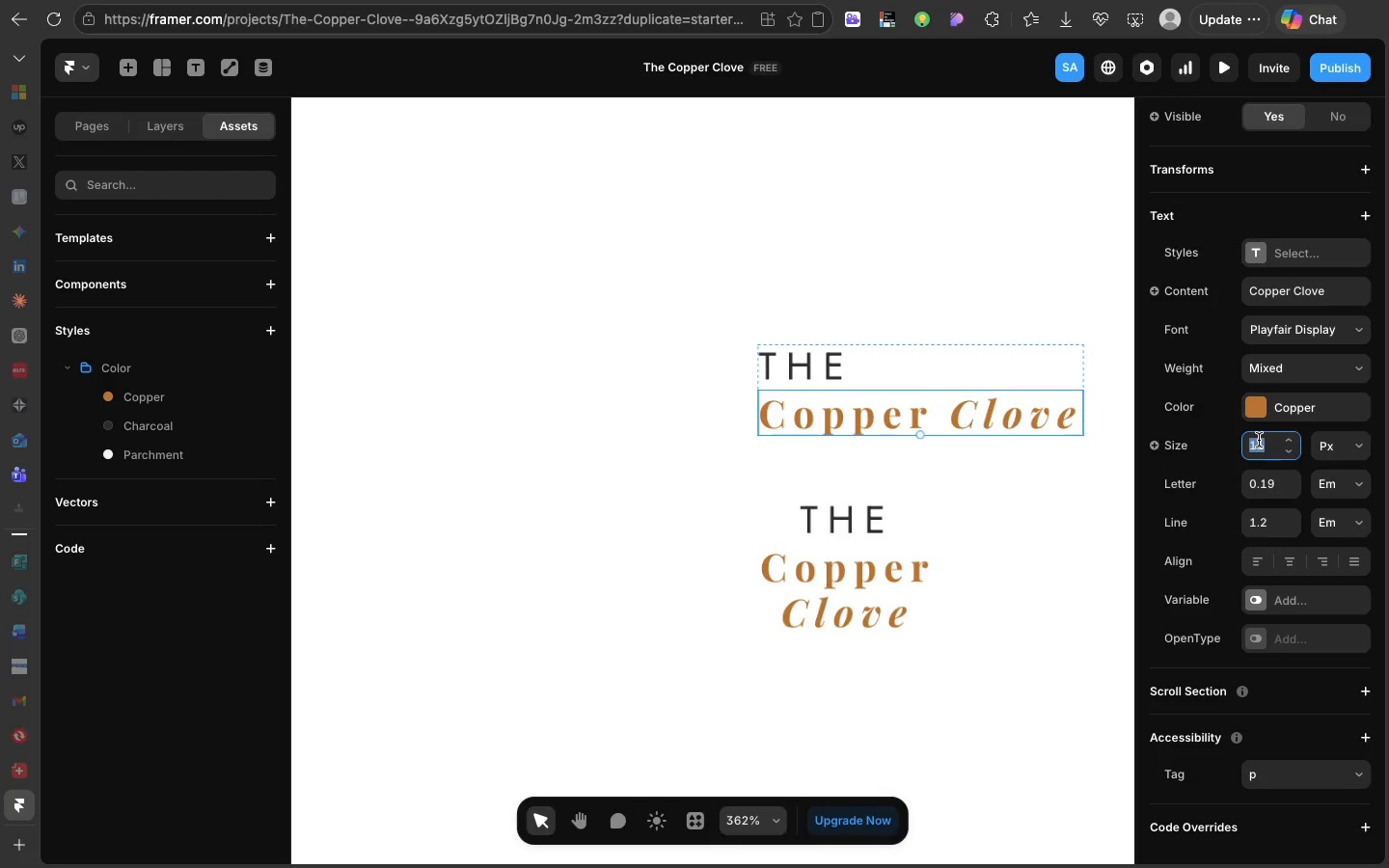 
type(40)
 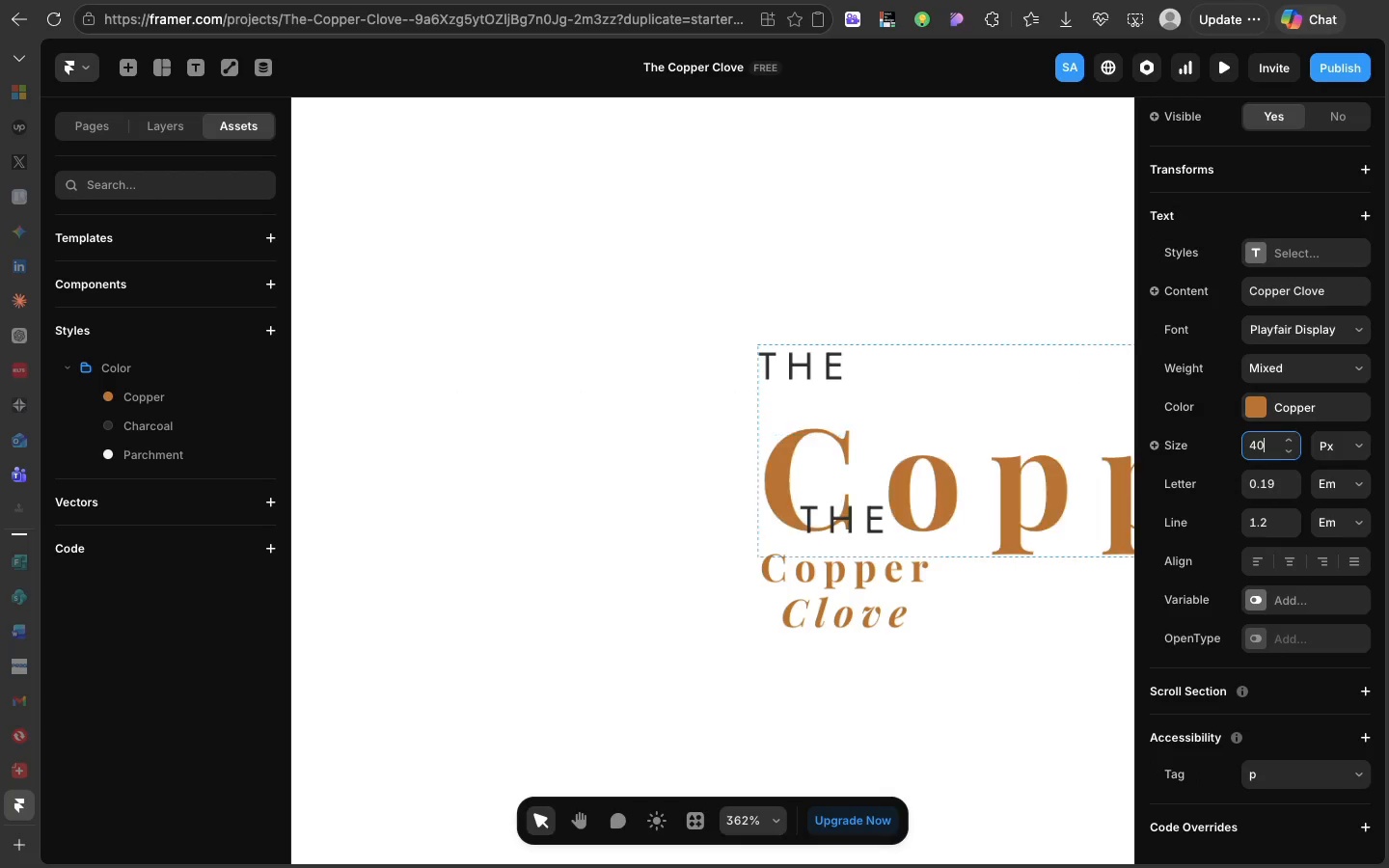 
key(Enter)
 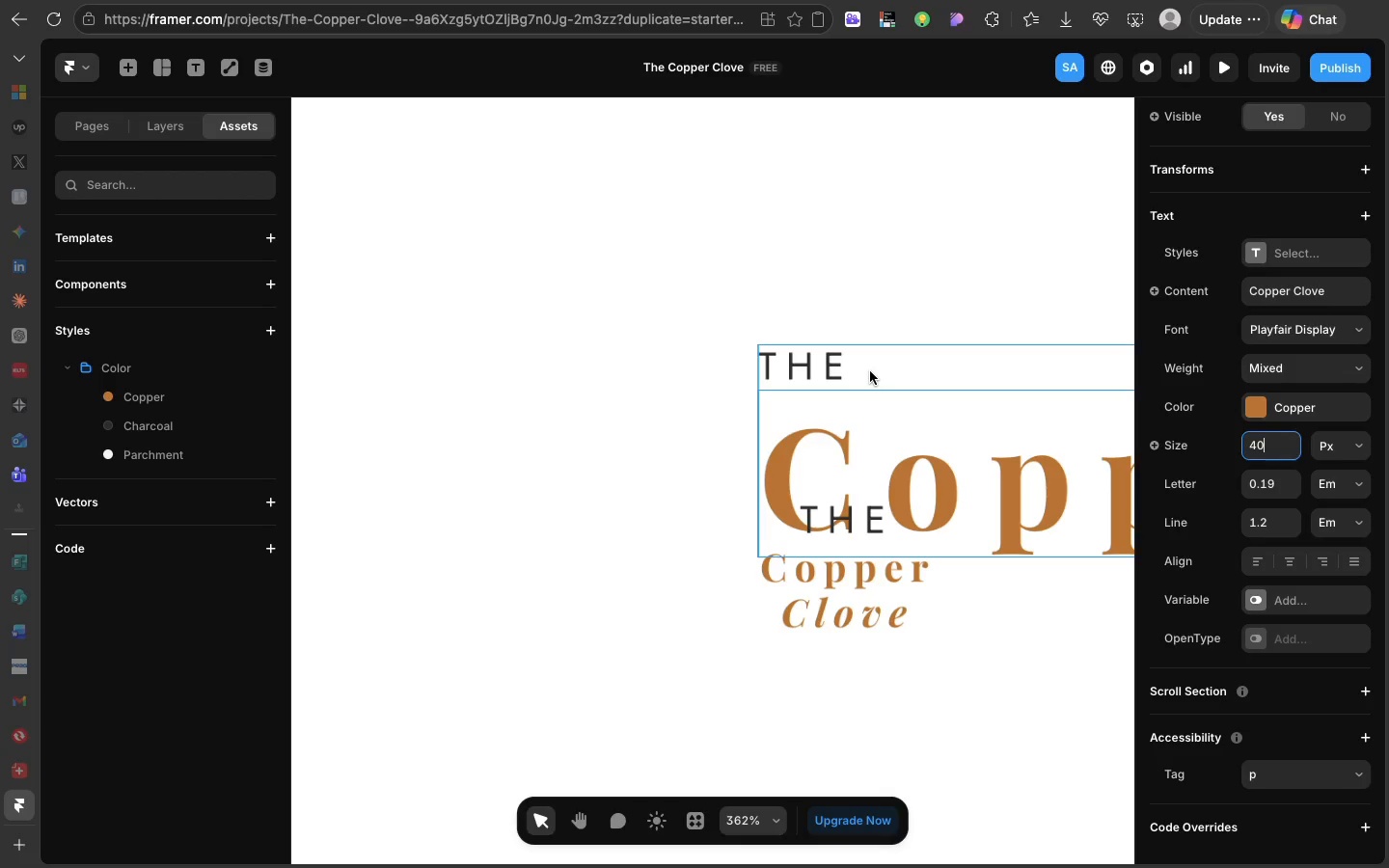 
left_click([870, 371])
 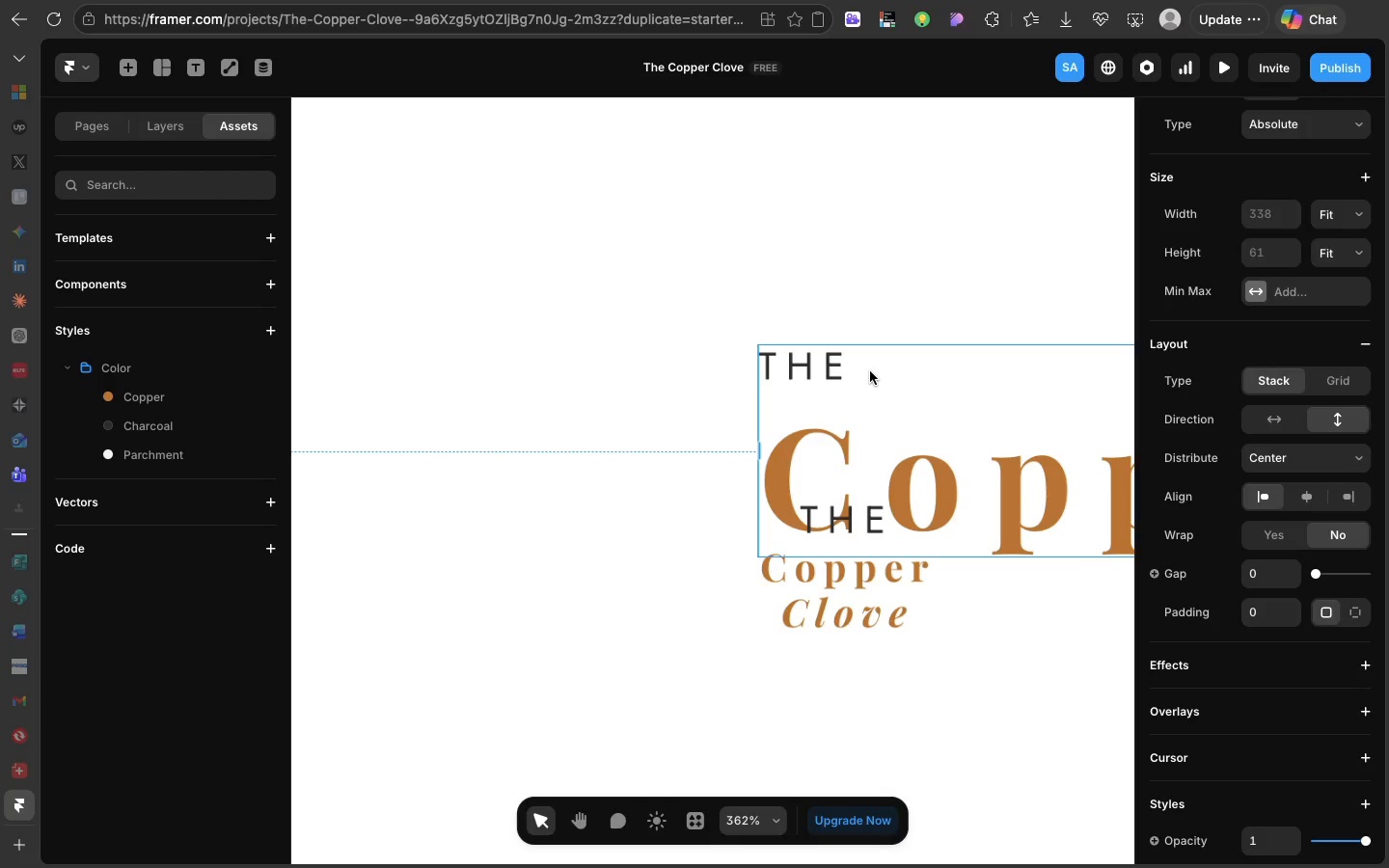 
left_click_drag(start_coordinate=[870, 371], to_coordinate=[709, 250])
 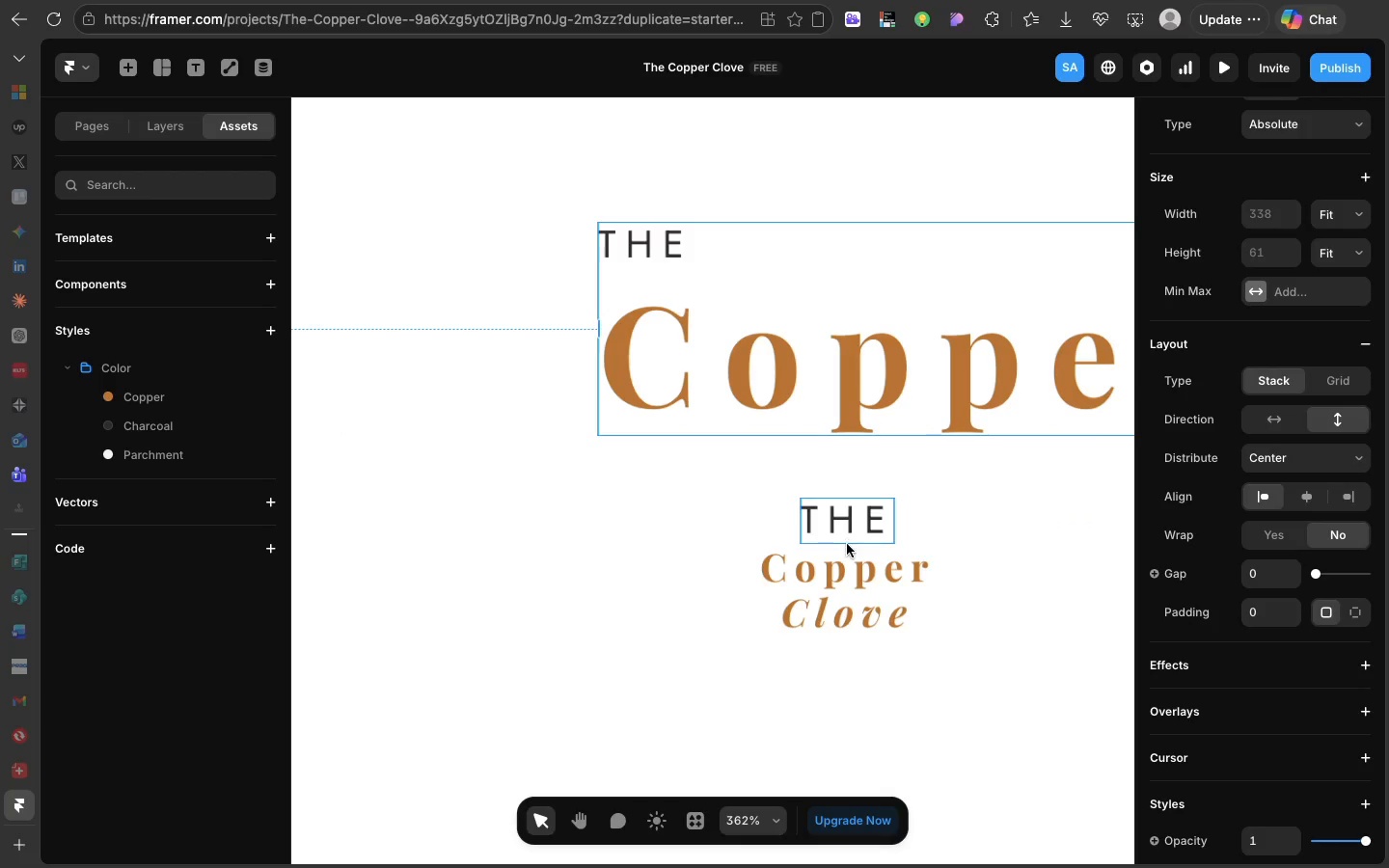 
left_click([848, 568])
 